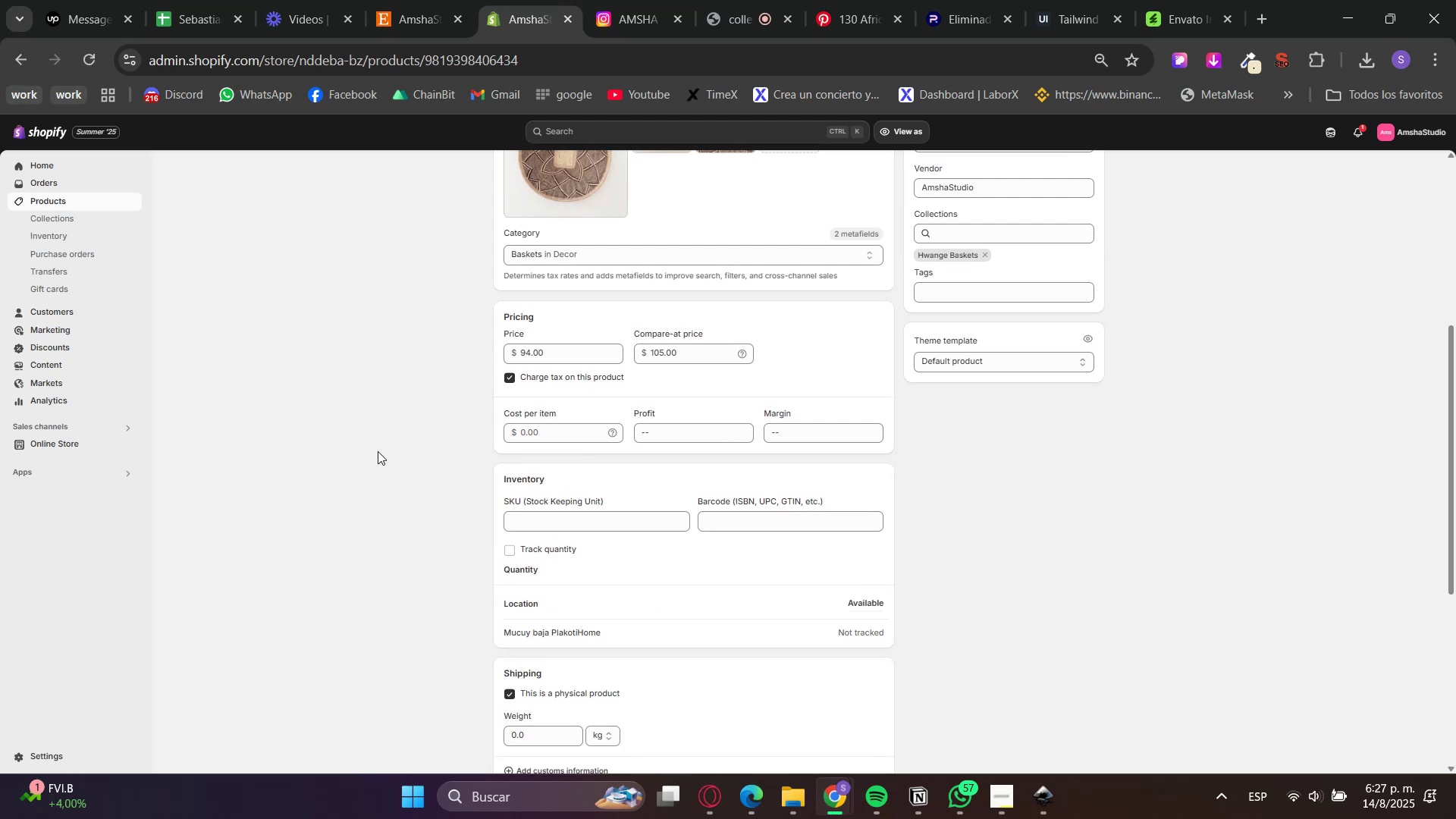 
scroll: coordinate [346, 486], scroll_direction: up, amount: 3.0
 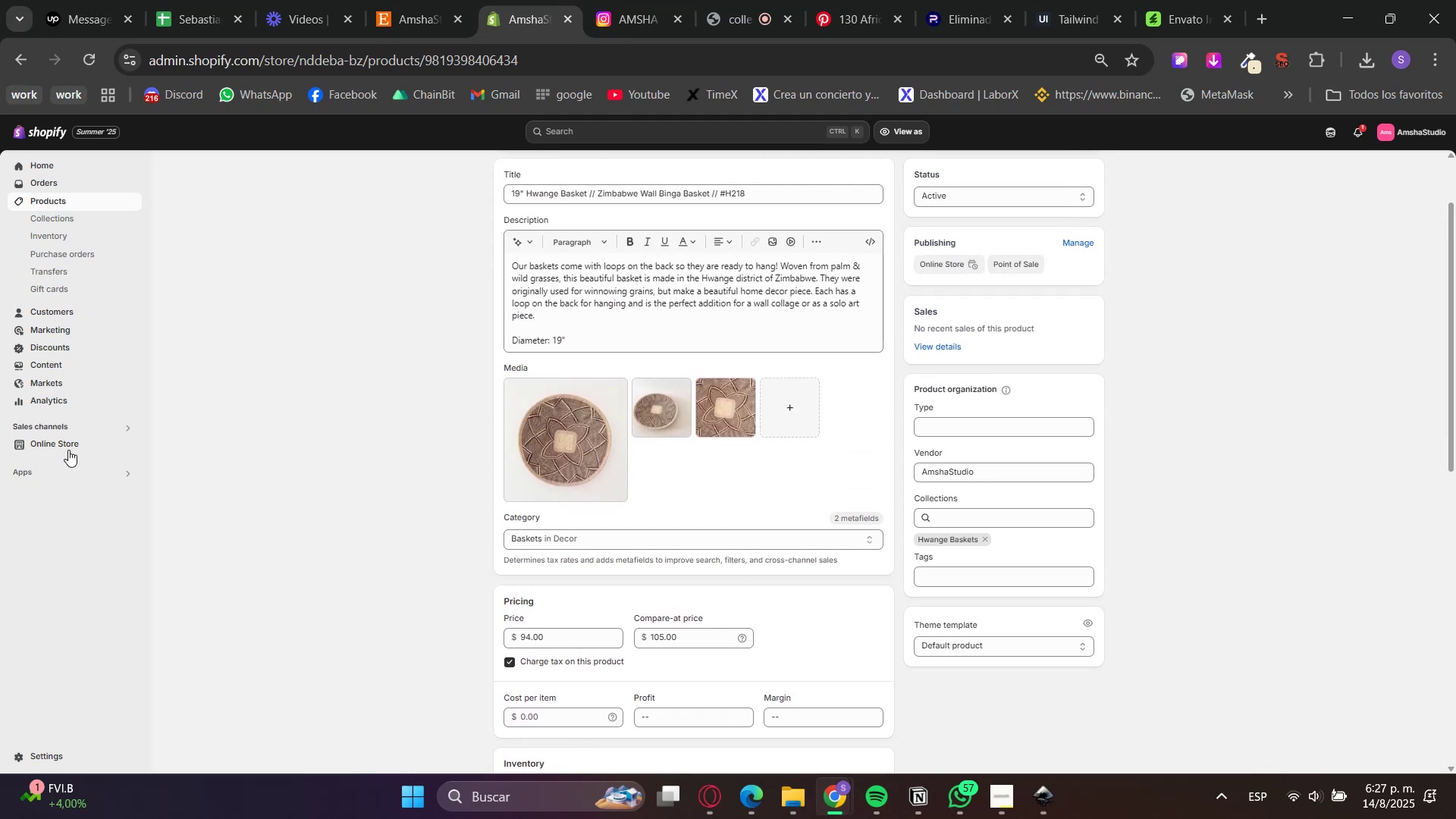 
double_click([66, 448])
 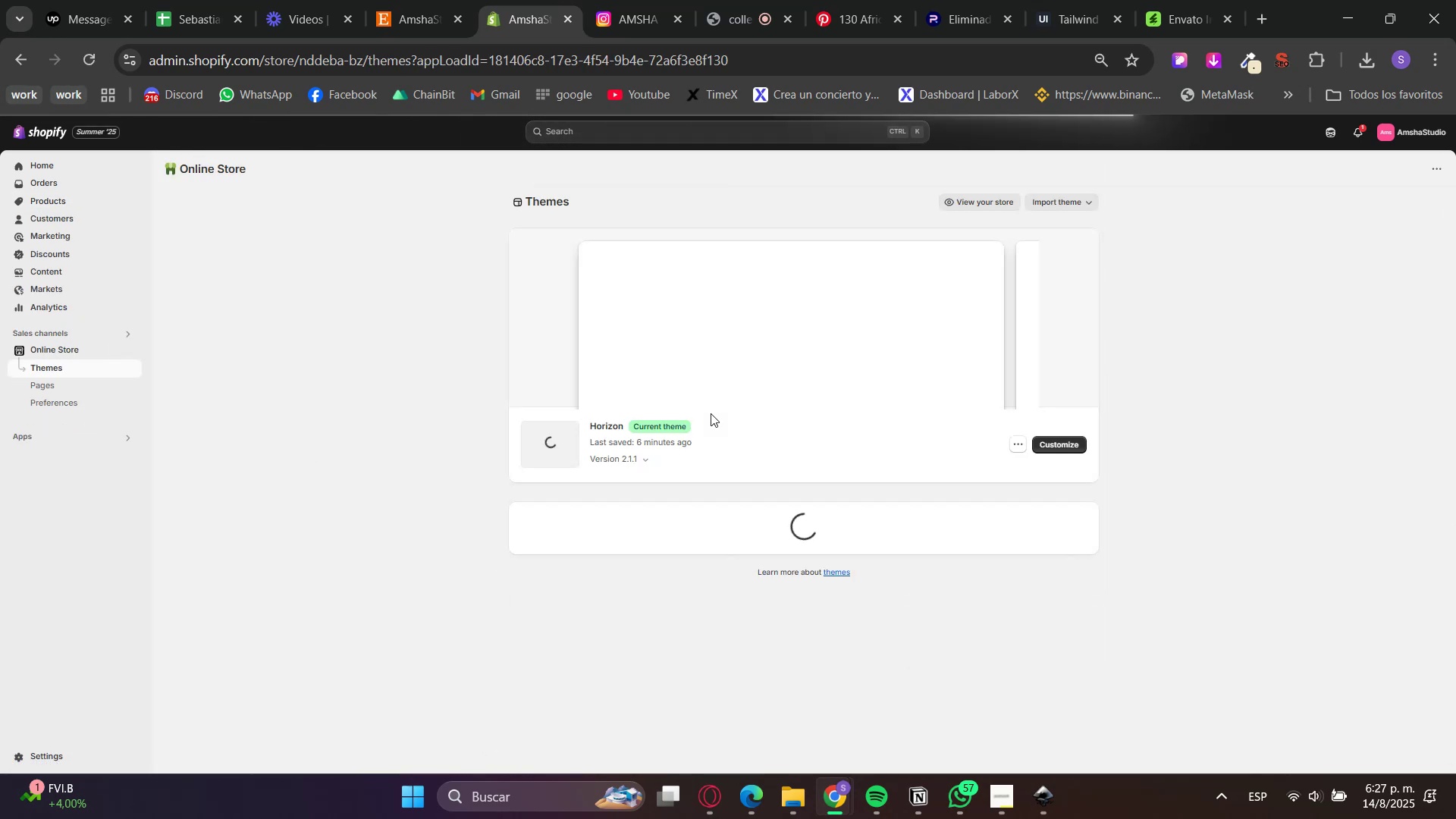 
left_click([864, 369])
 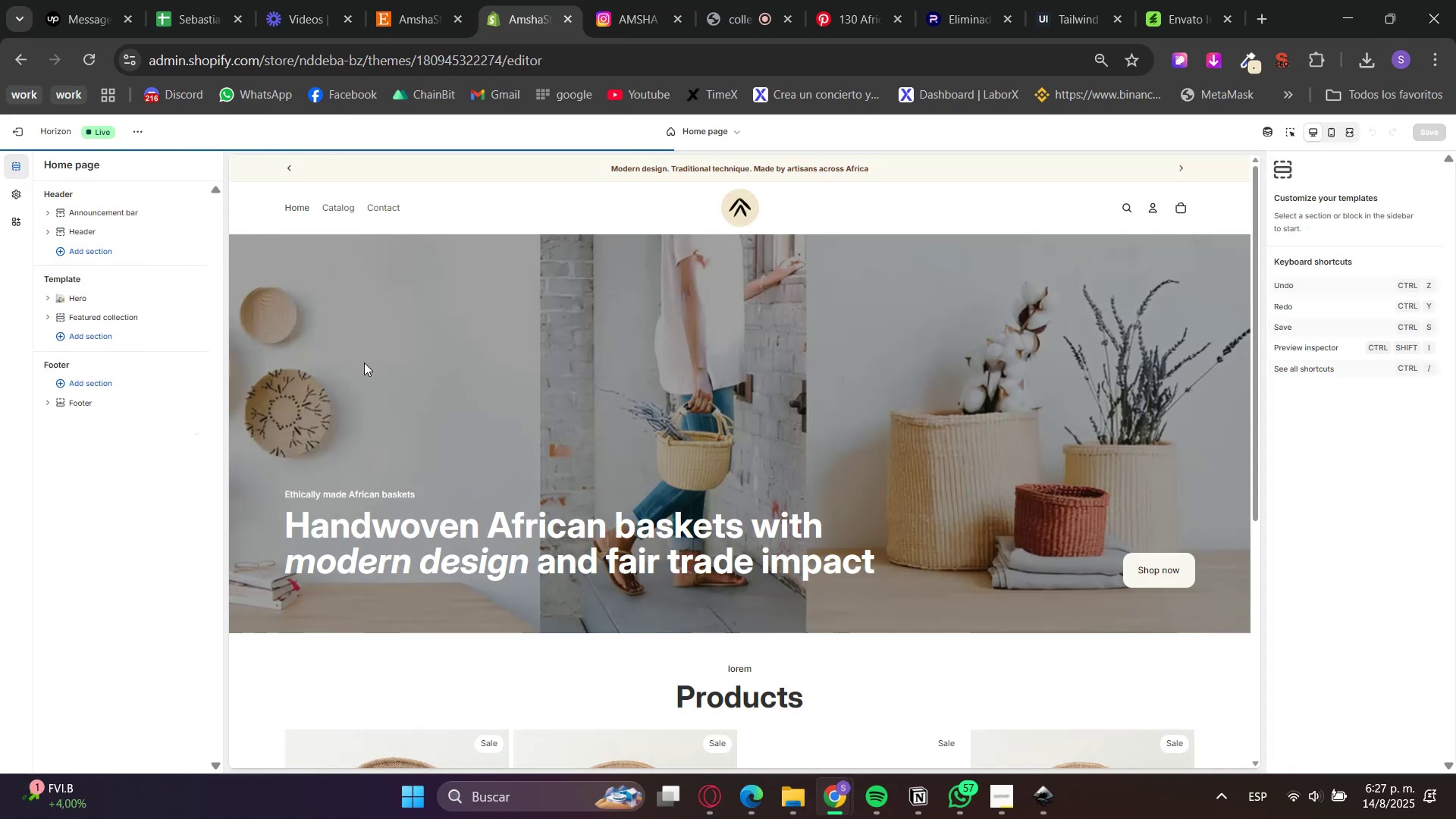 
scroll: coordinate [971, 385], scroll_direction: down, amount: 7.0
 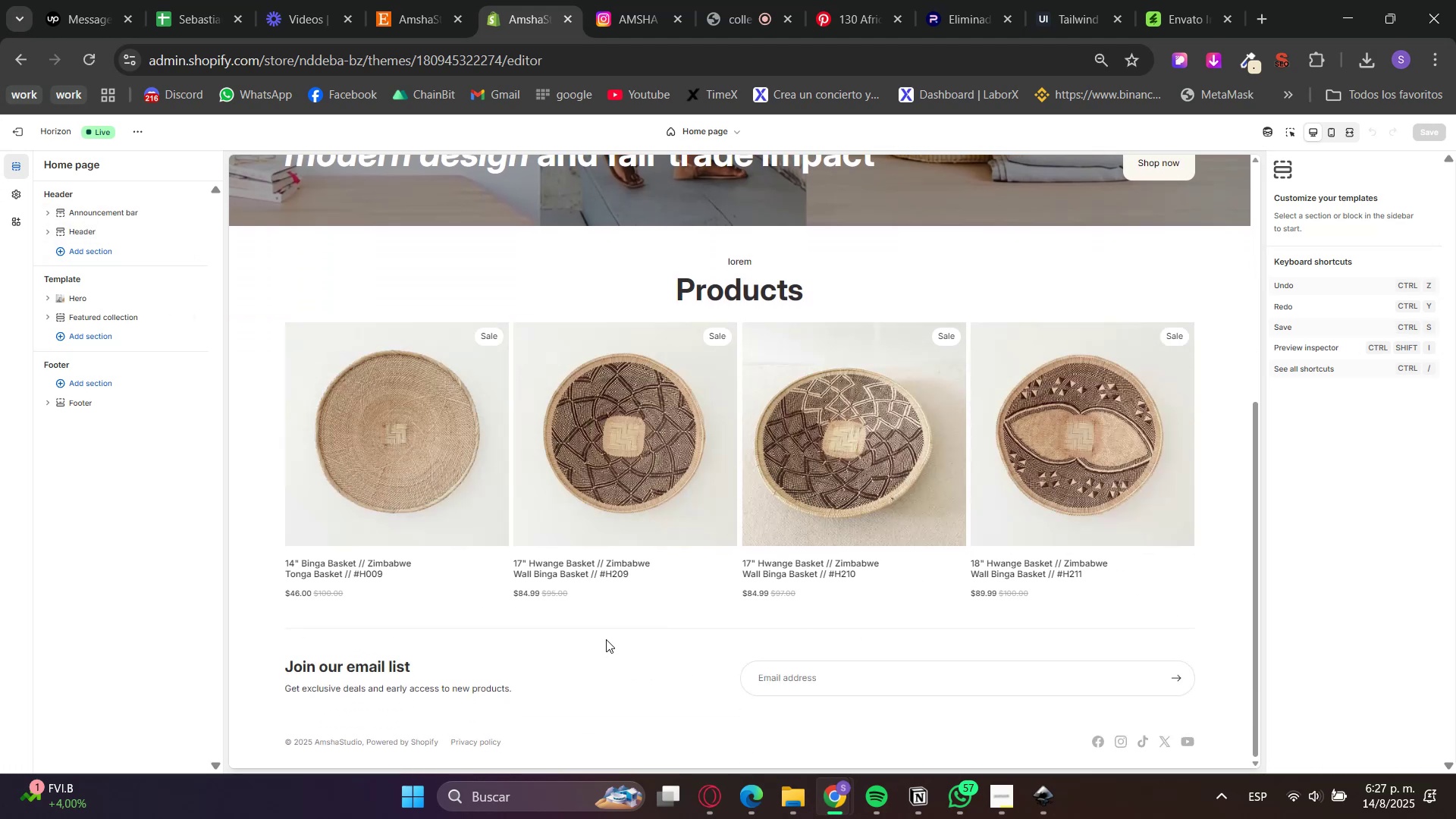 
wait(14.23)
 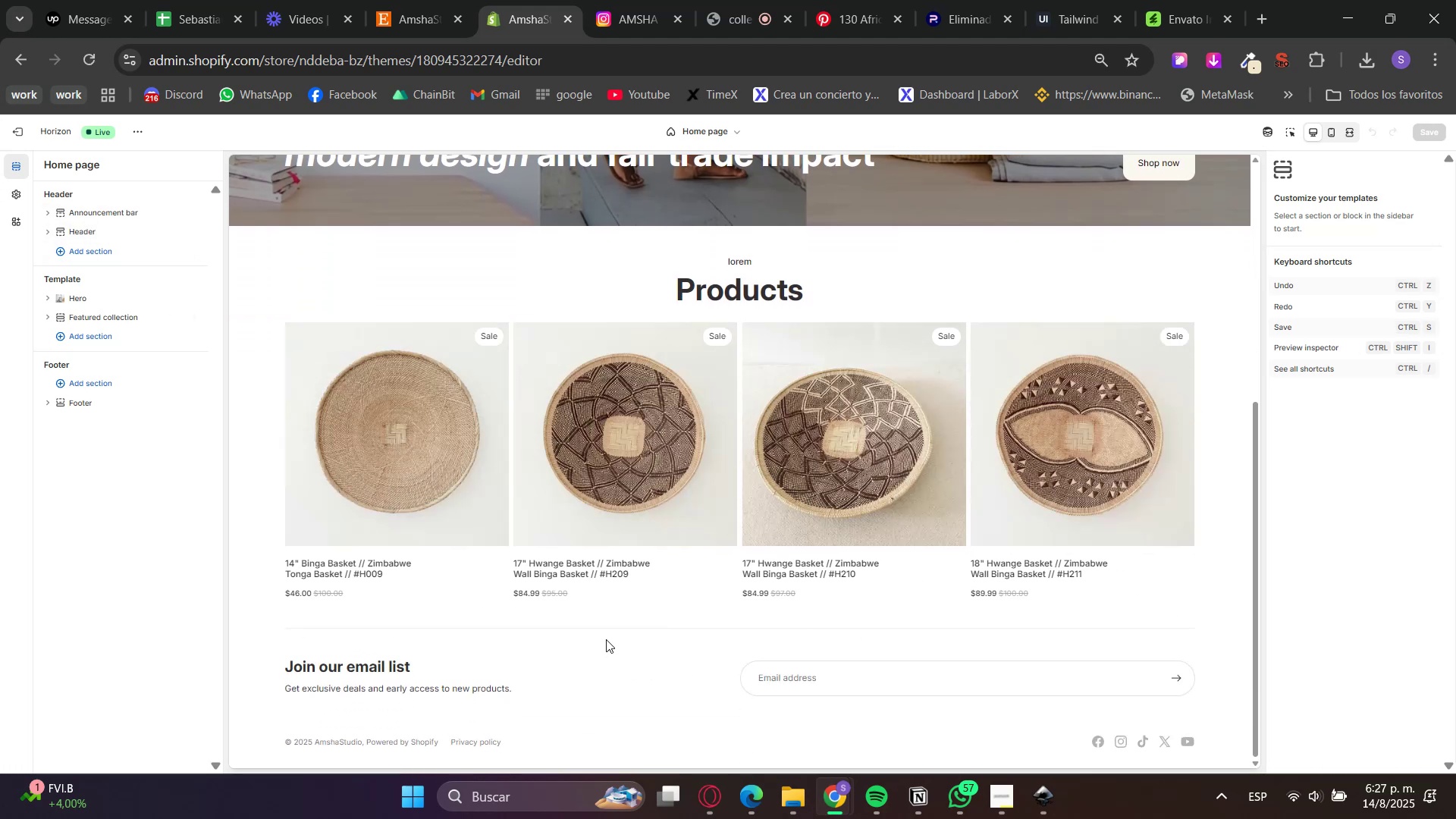 
scroll: coordinate [1153, 414], scroll_direction: down, amount: 3.0
 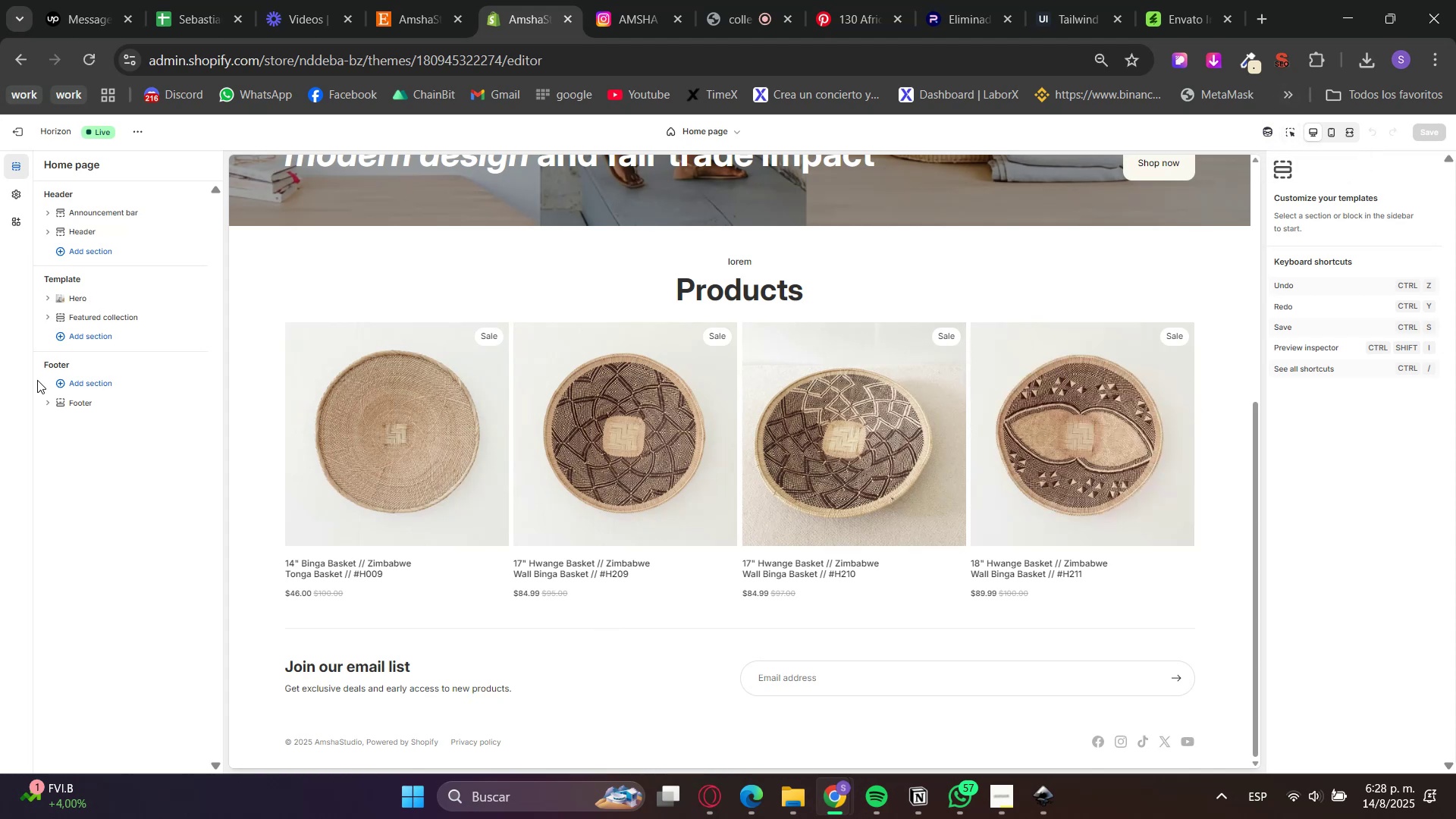 
left_click([83, 337])
 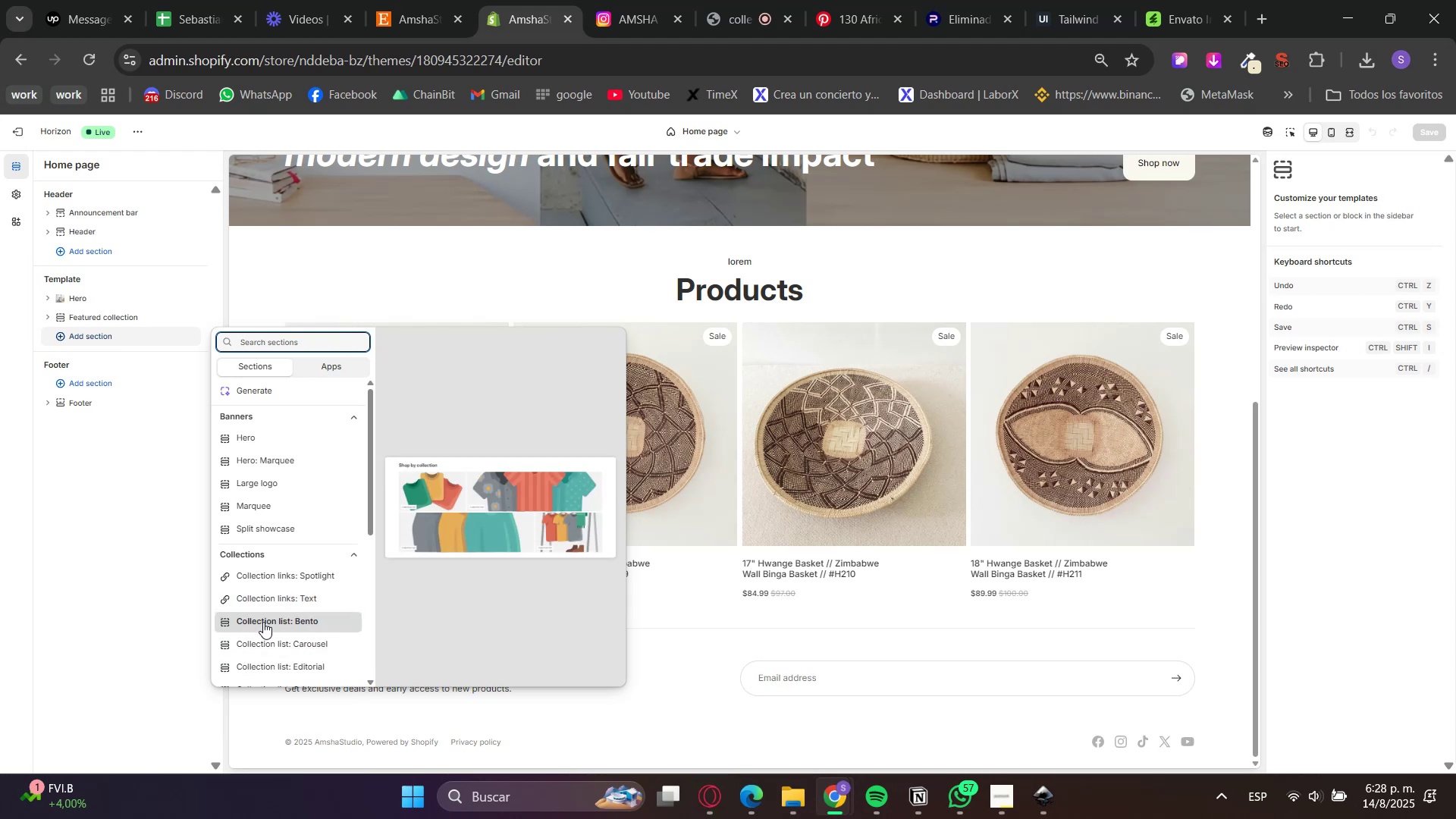 
wait(14.48)
 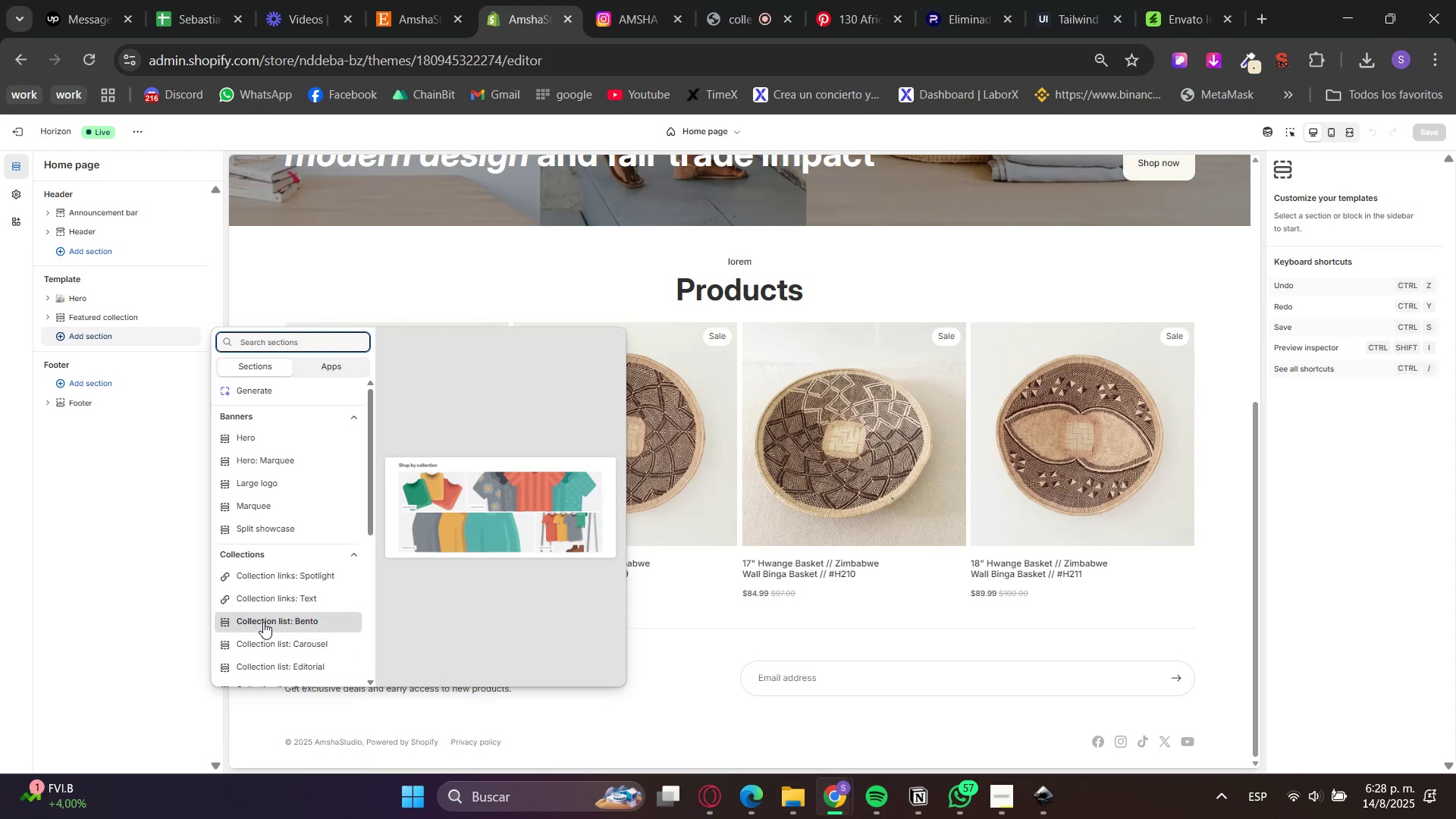 
left_click([272, 622])
 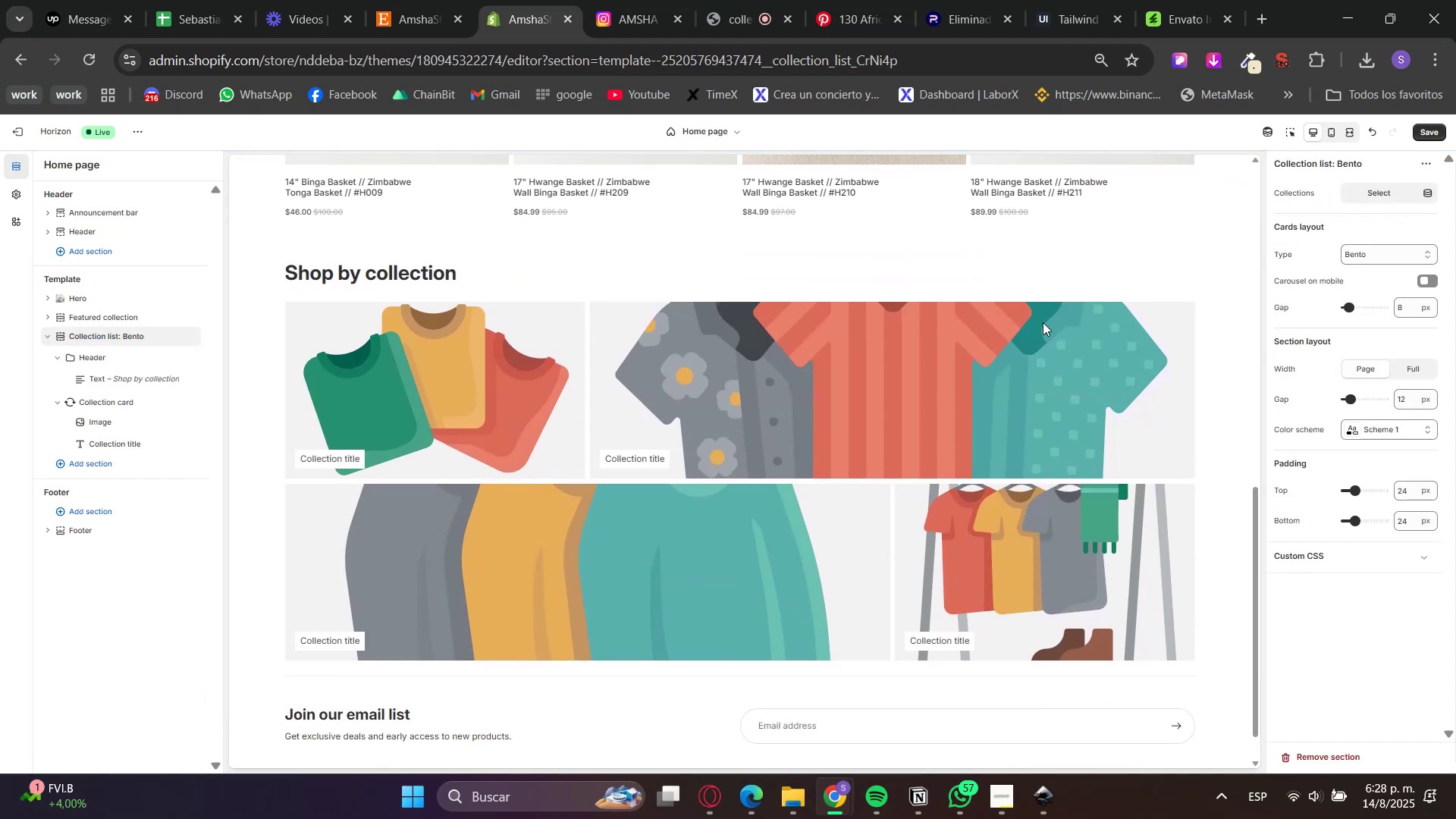 
left_click([1373, 197])
 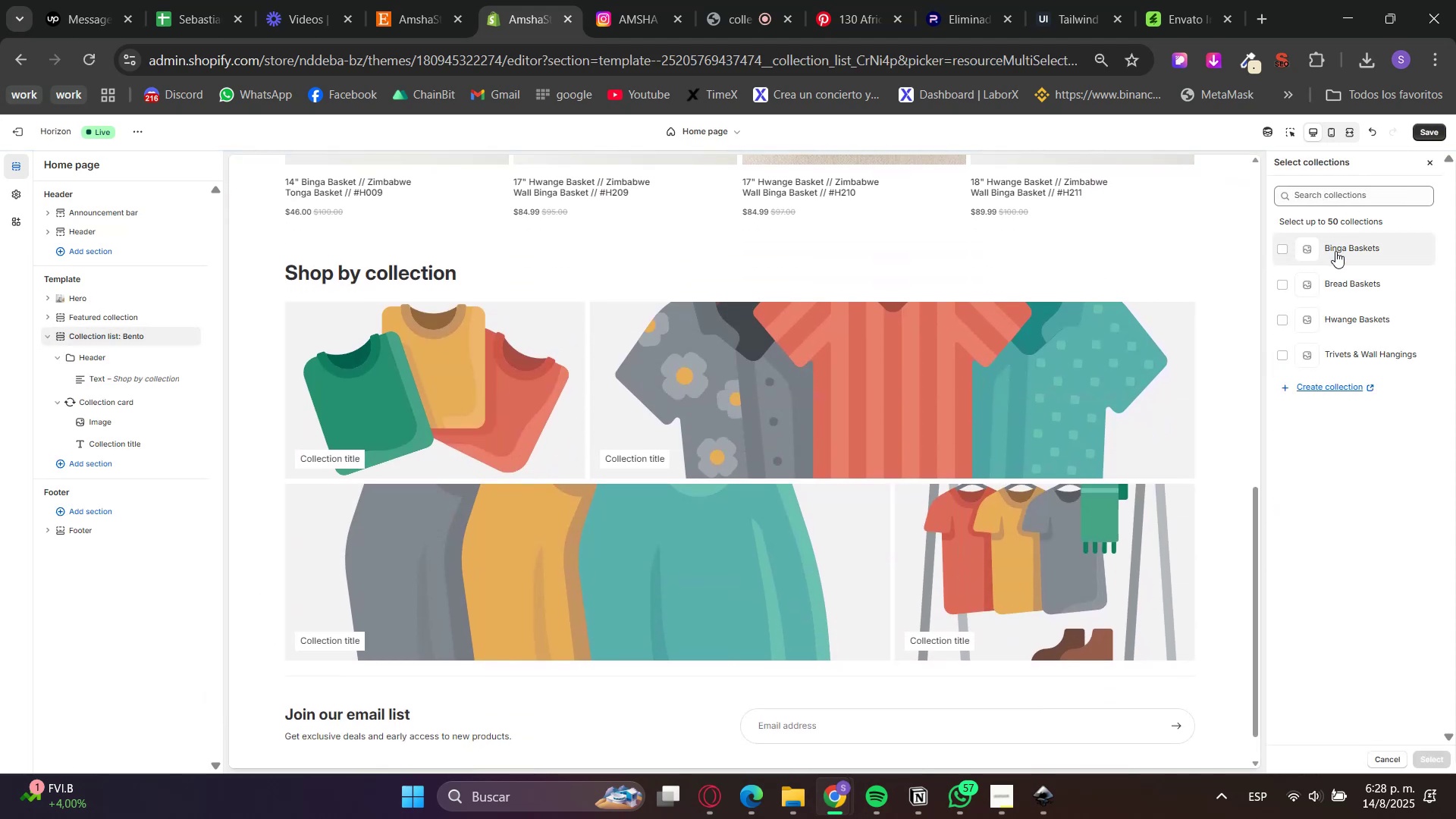 
double_click([1329, 336])
 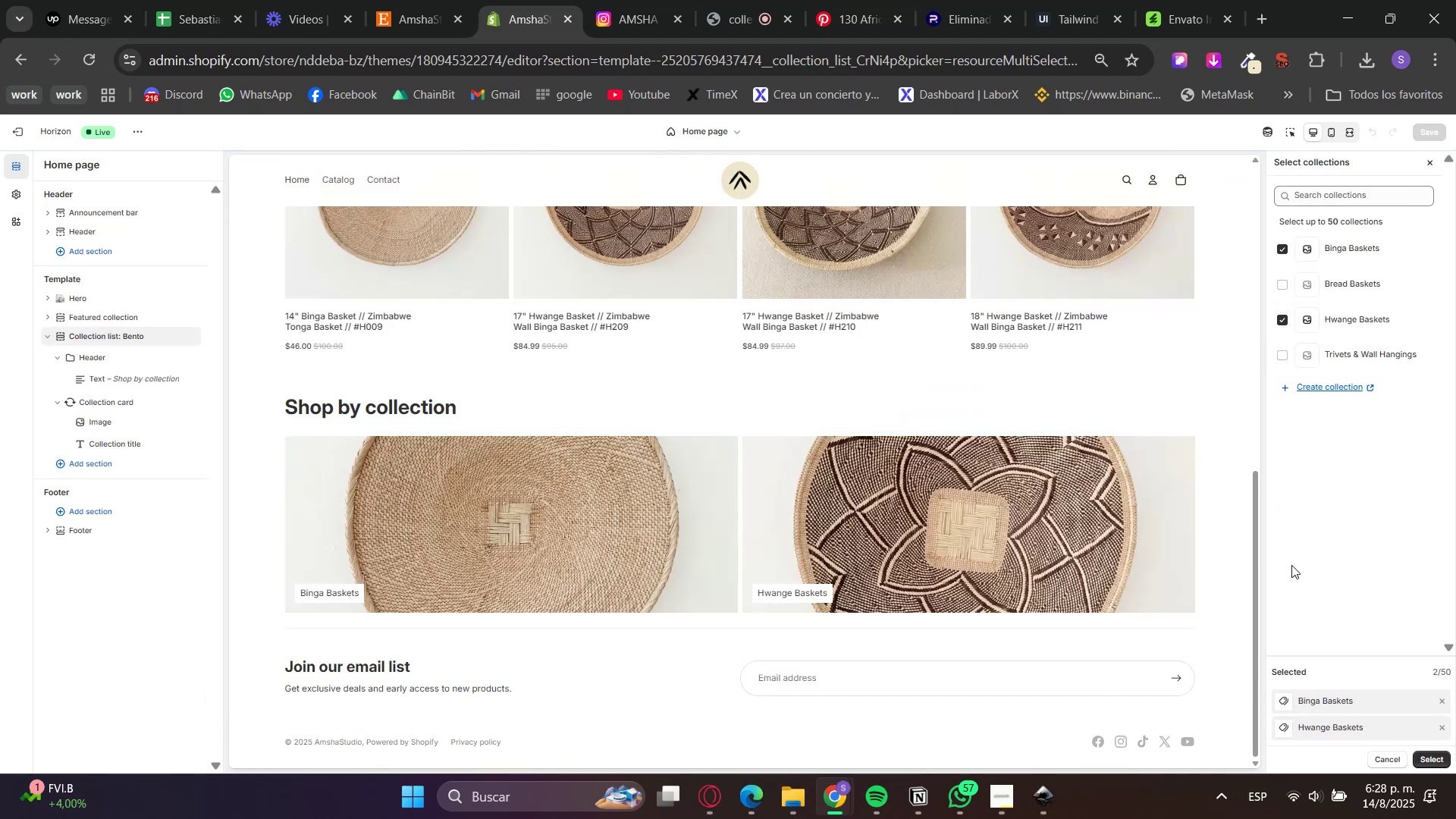 
left_click([1434, 757])
 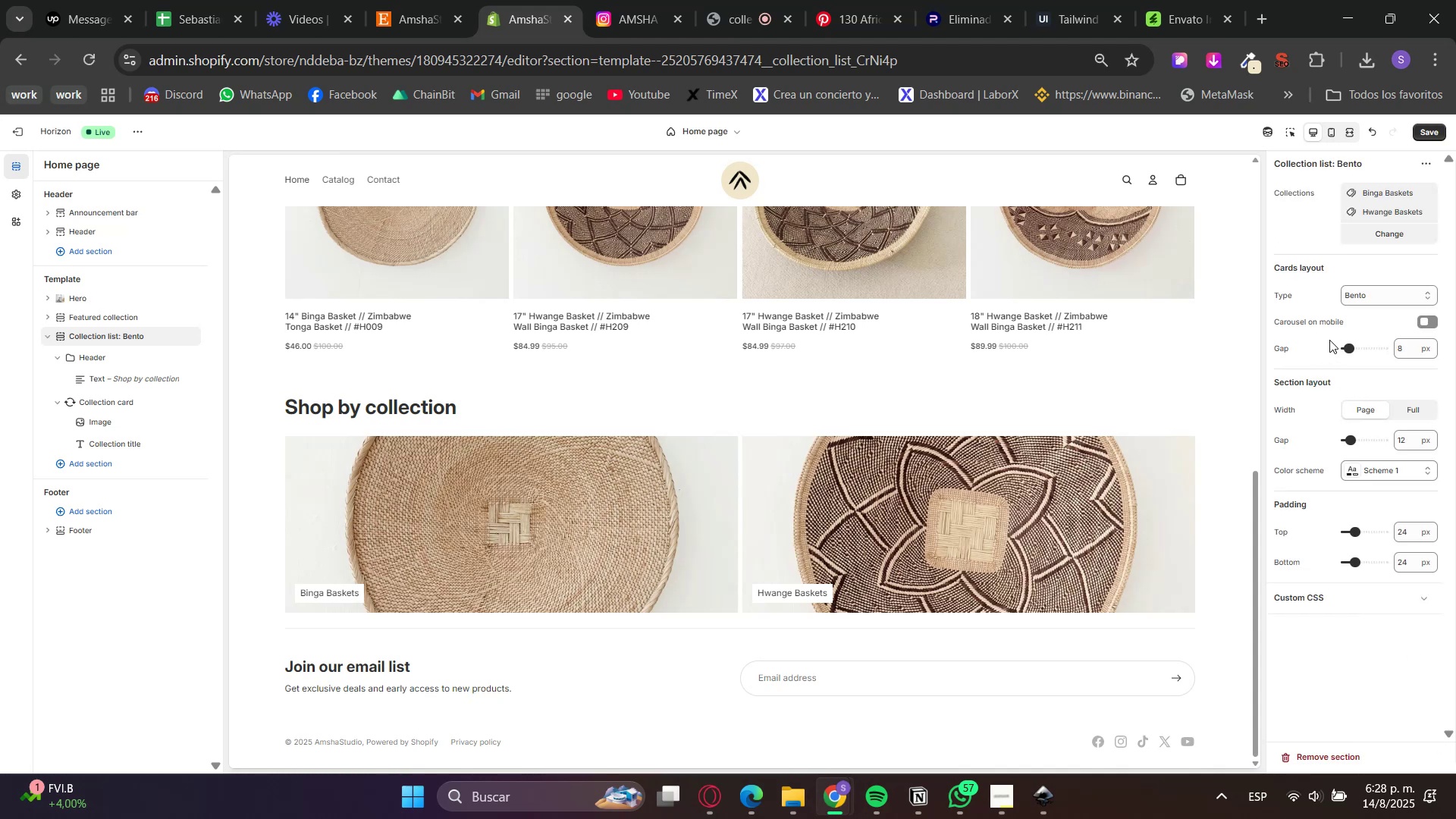 
scroll: coordinate [1291, 389], scroll_direction: up, amount: 1.0
 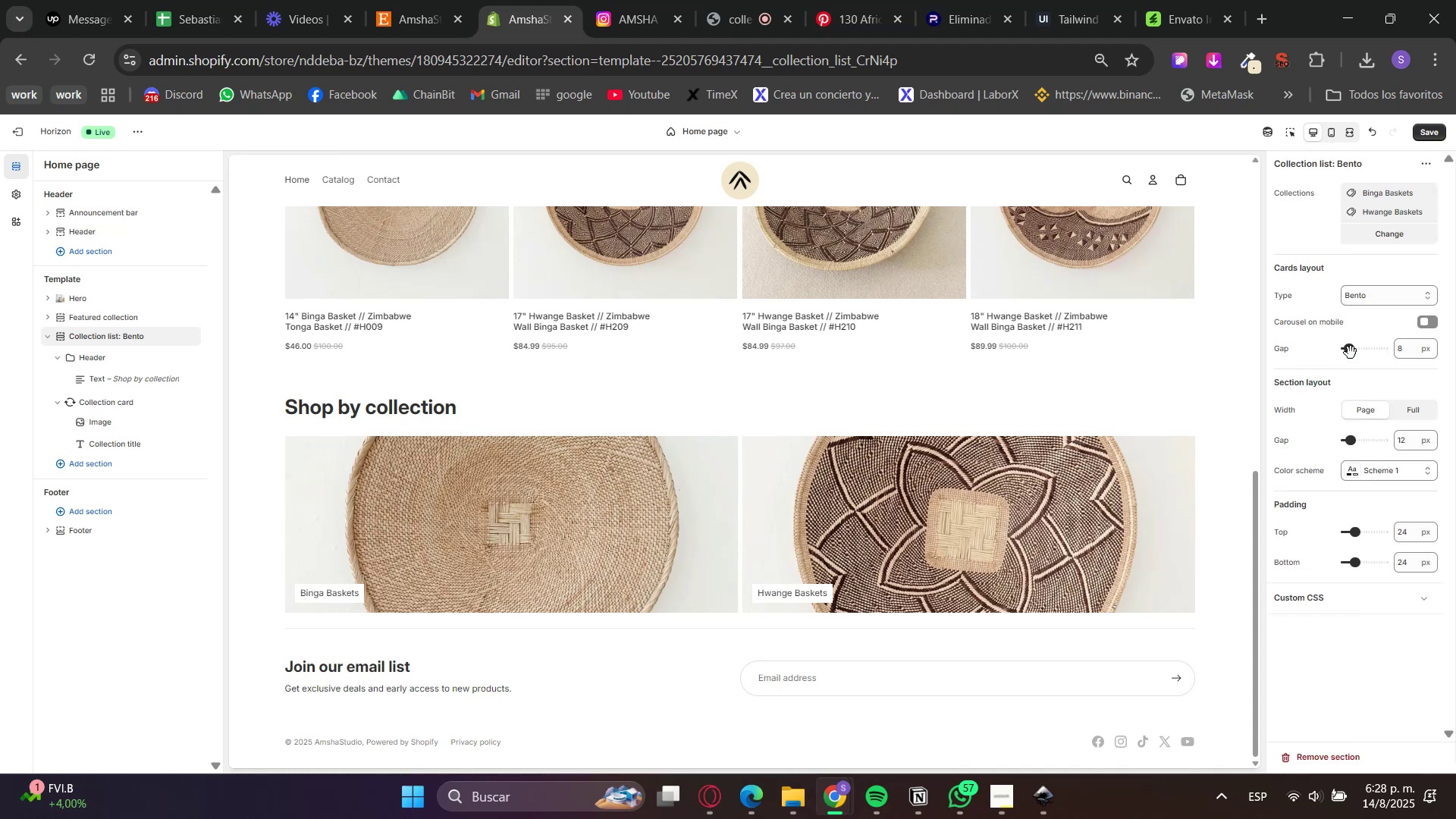 
left_click([1374, 318])
 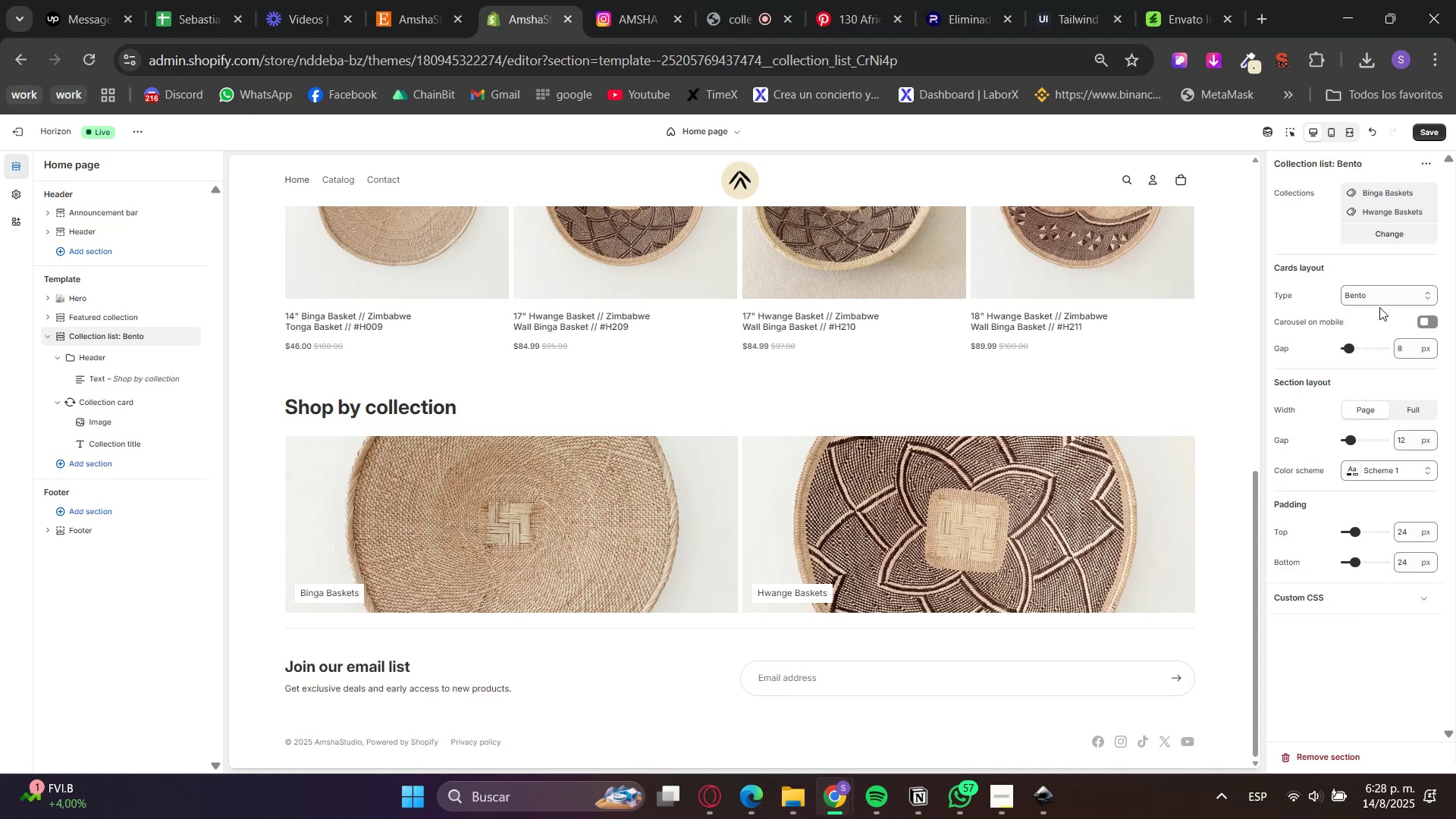 
triple_click([1382, 297])
 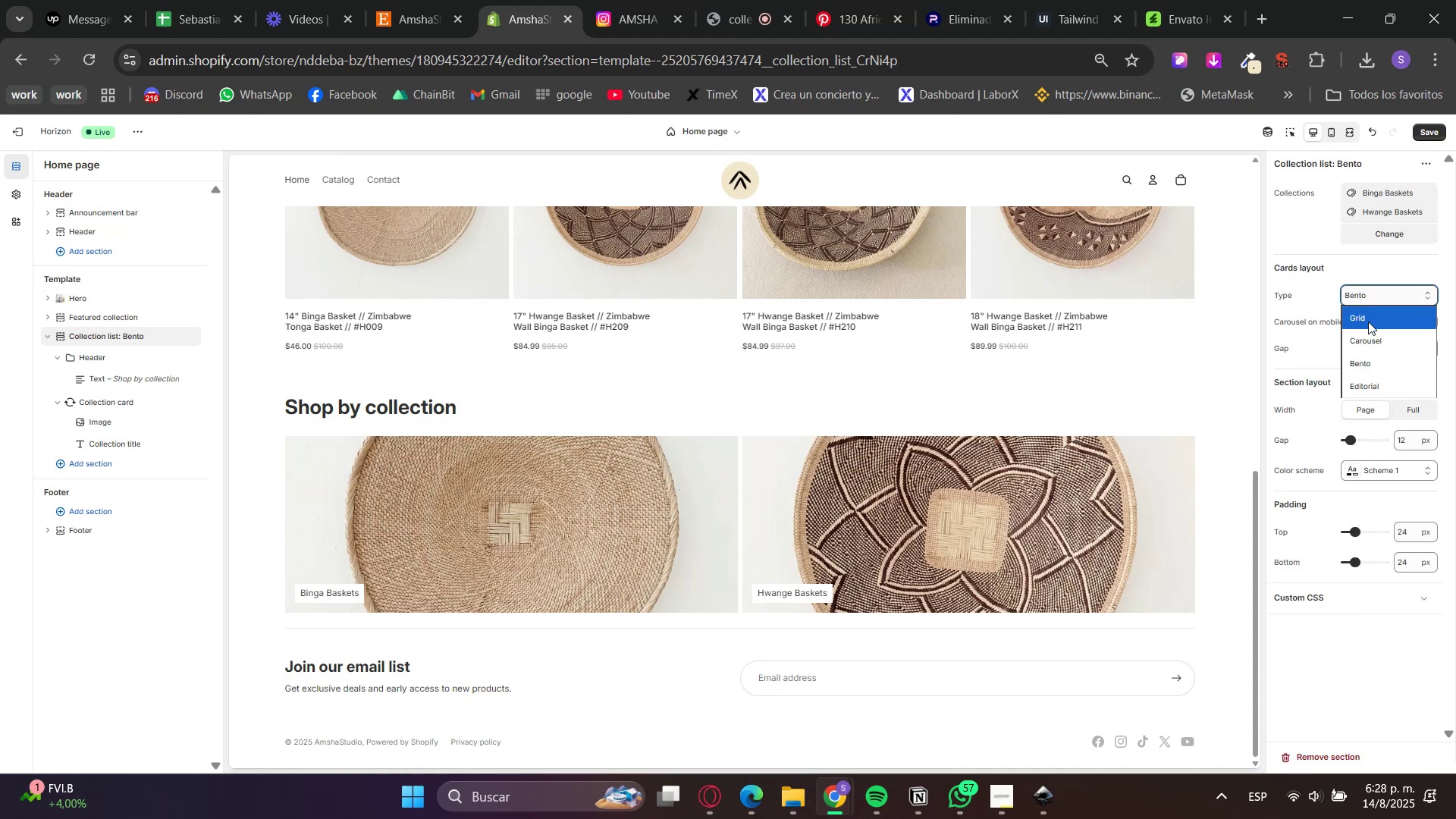 
left_click([1368, 322])
 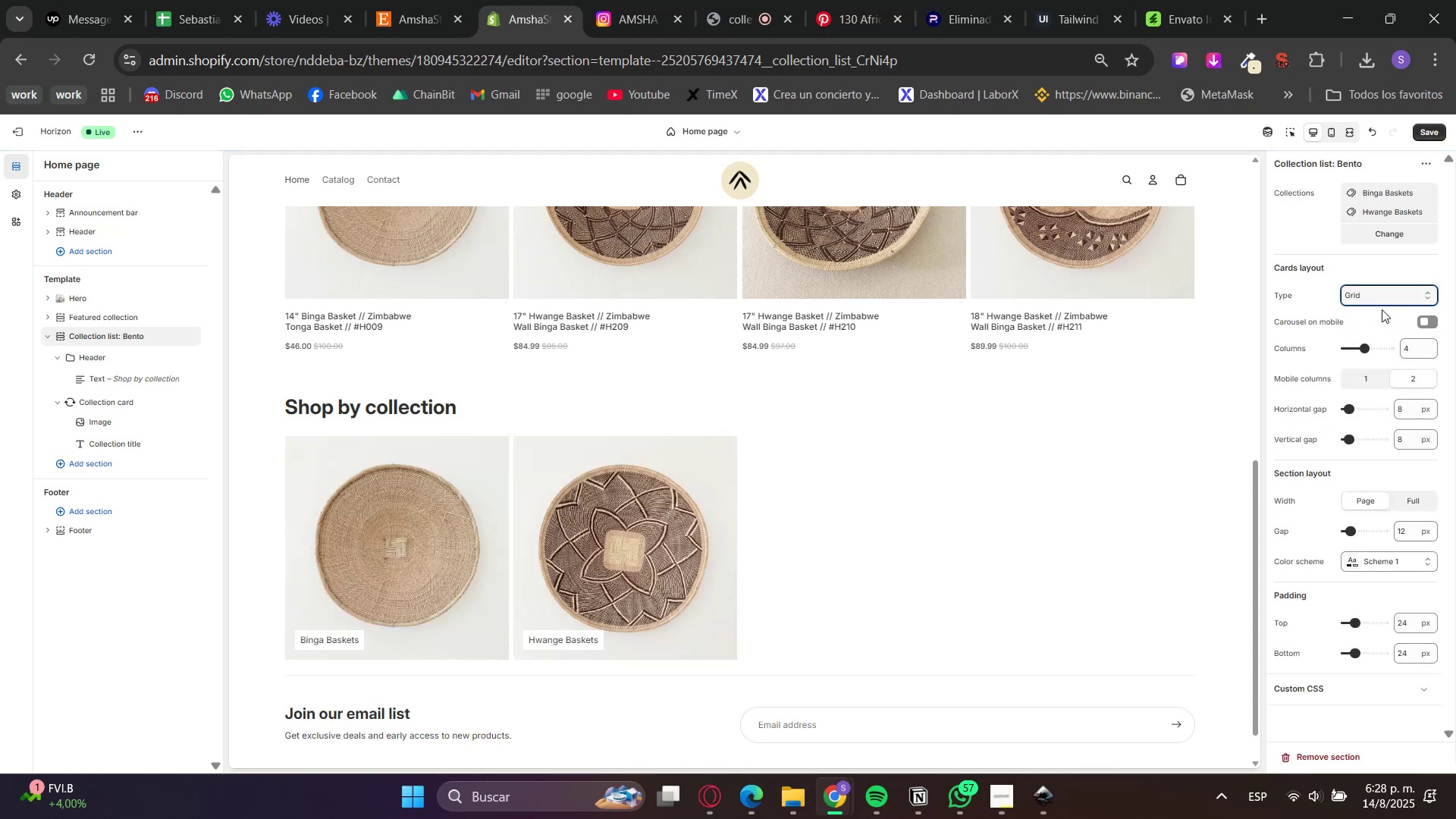 
left_click_drag(start_coordinate=[1411, 344], to_coordinate=[1379, 355])
 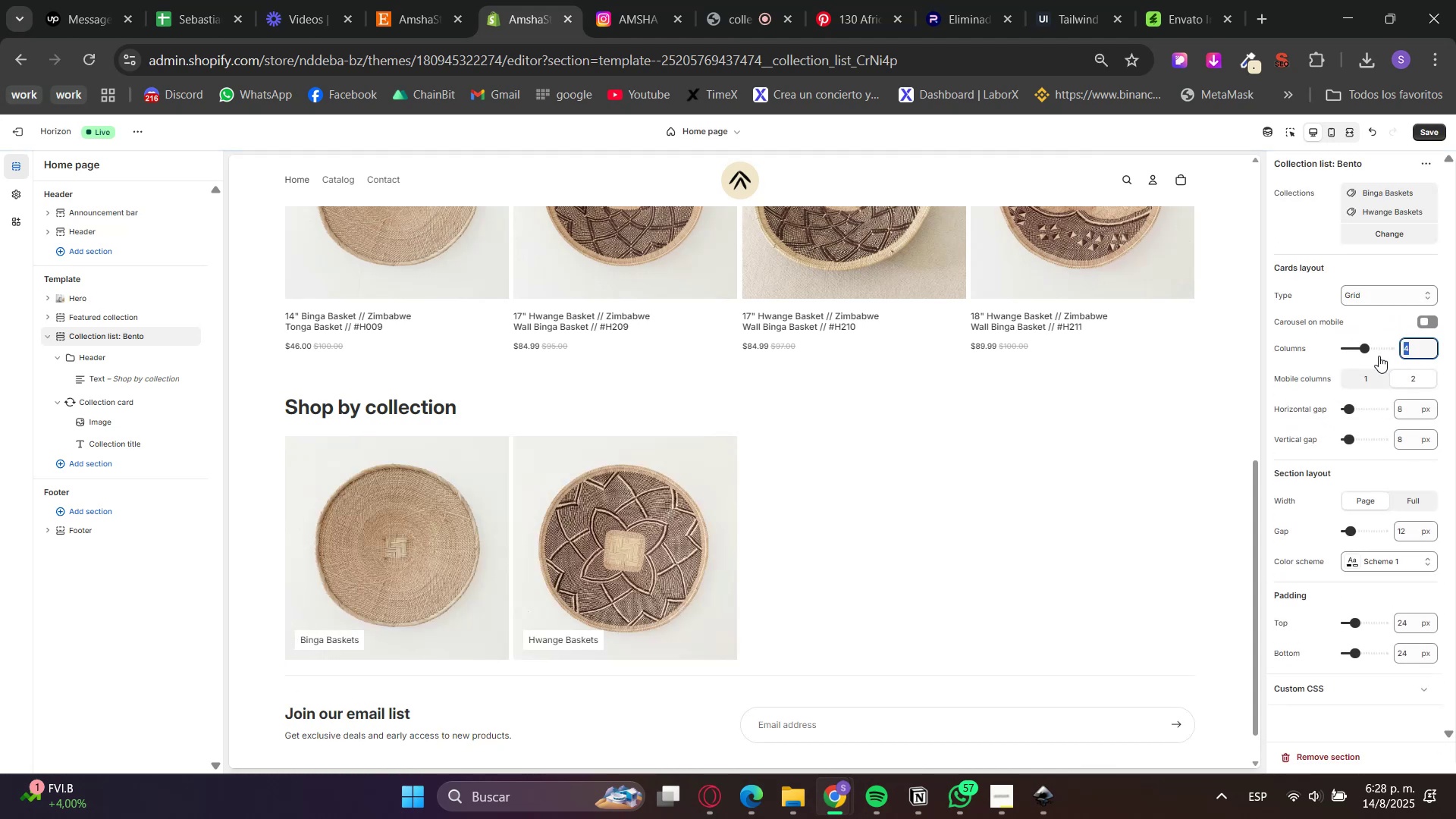 
key(Numpad2)
 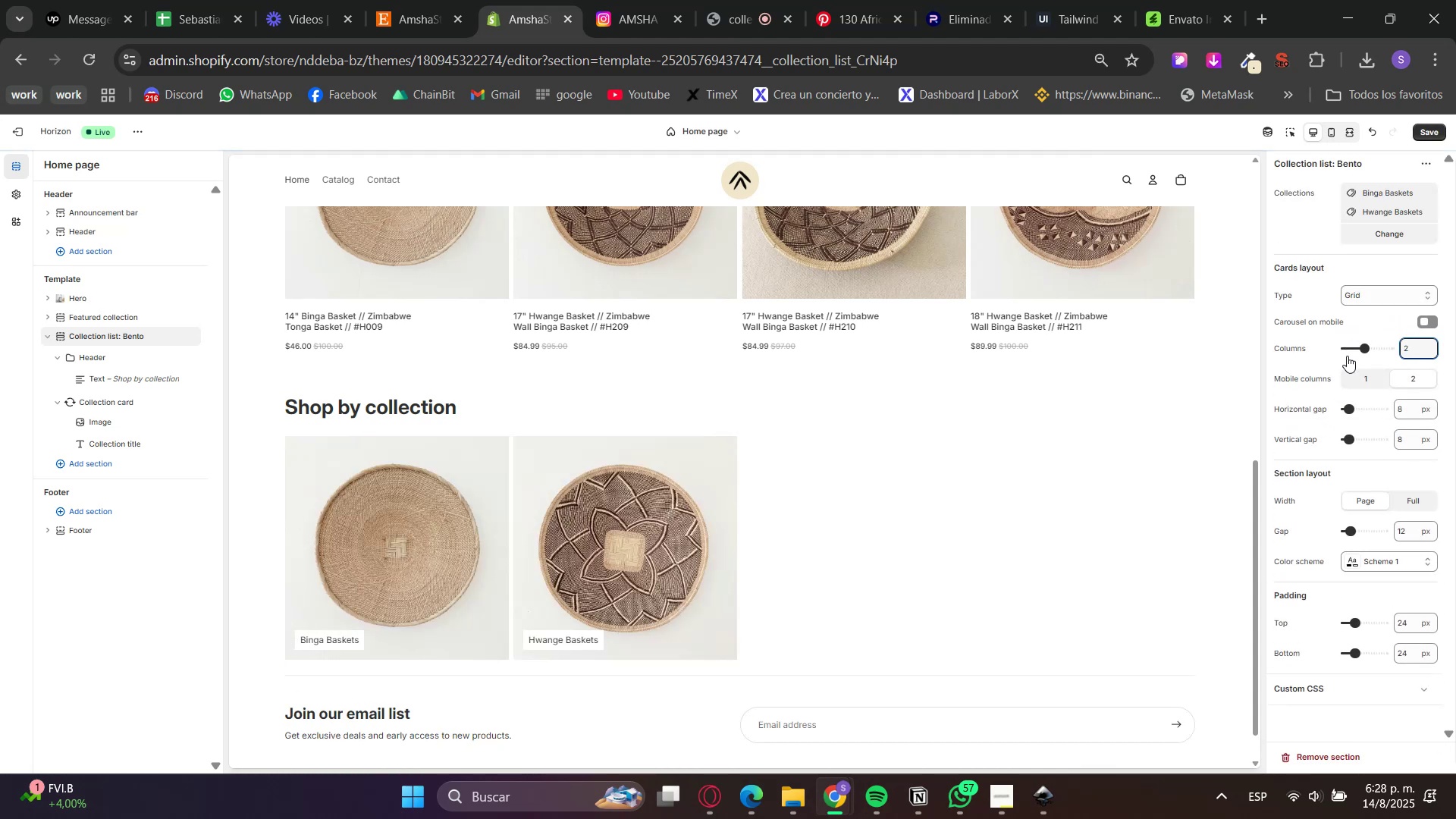 
left_click([1298, 367])
 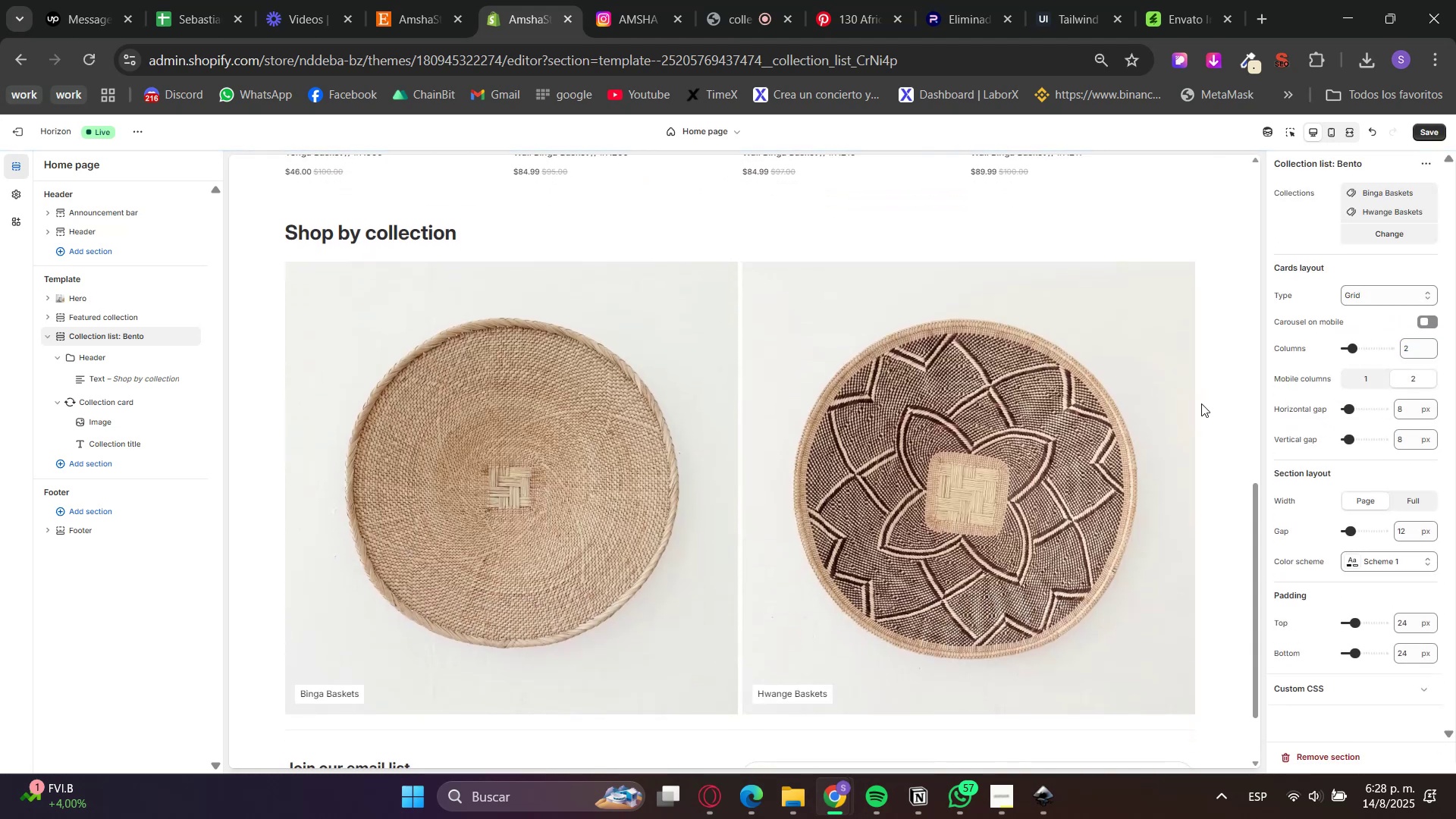 
scroll: coordinate [1209, 436], scroll_direction: up, amount: 3.0
 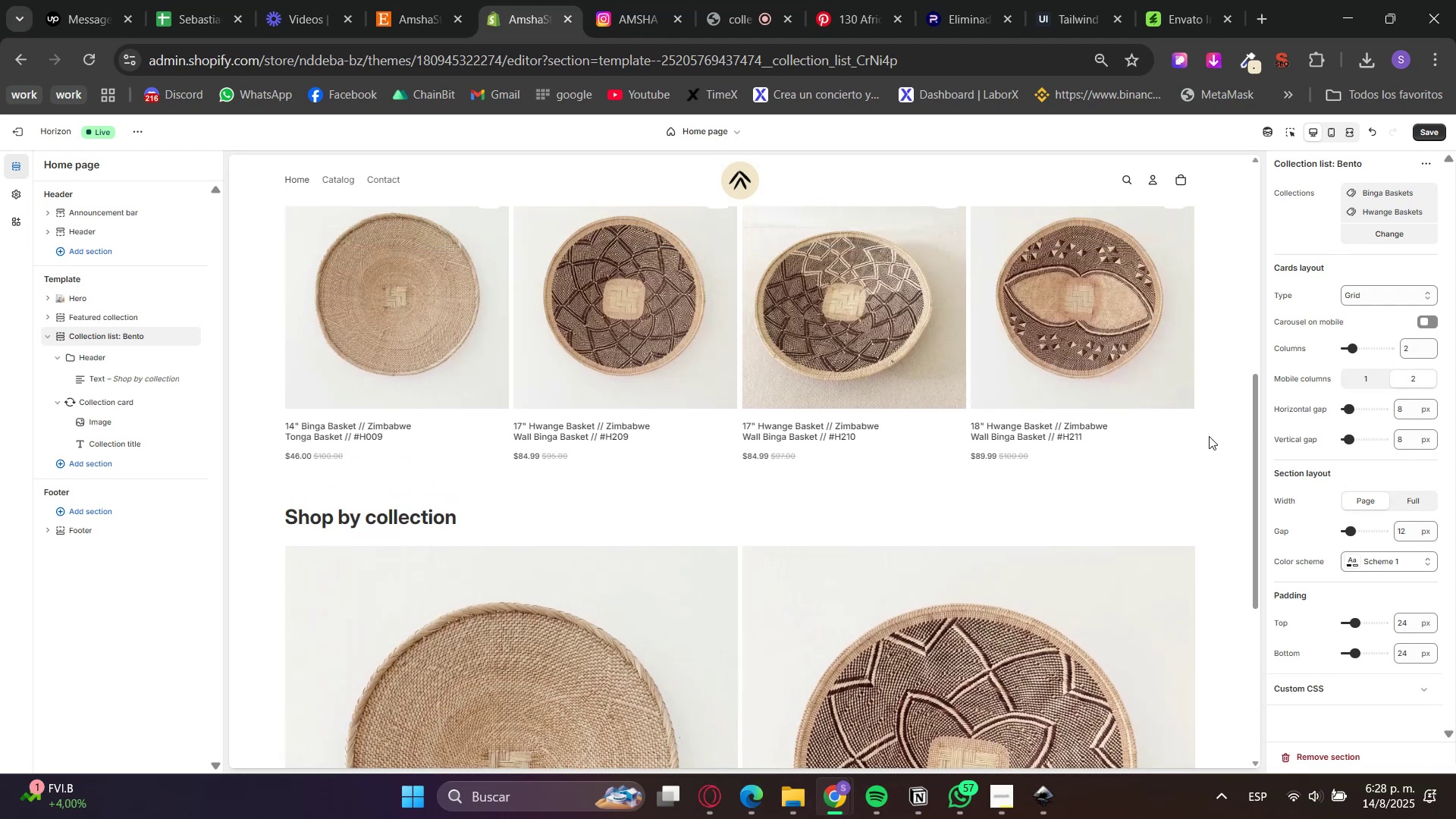 
scroll: coordinate [1209, 436], scroll_direction: down, amount: 3.0
 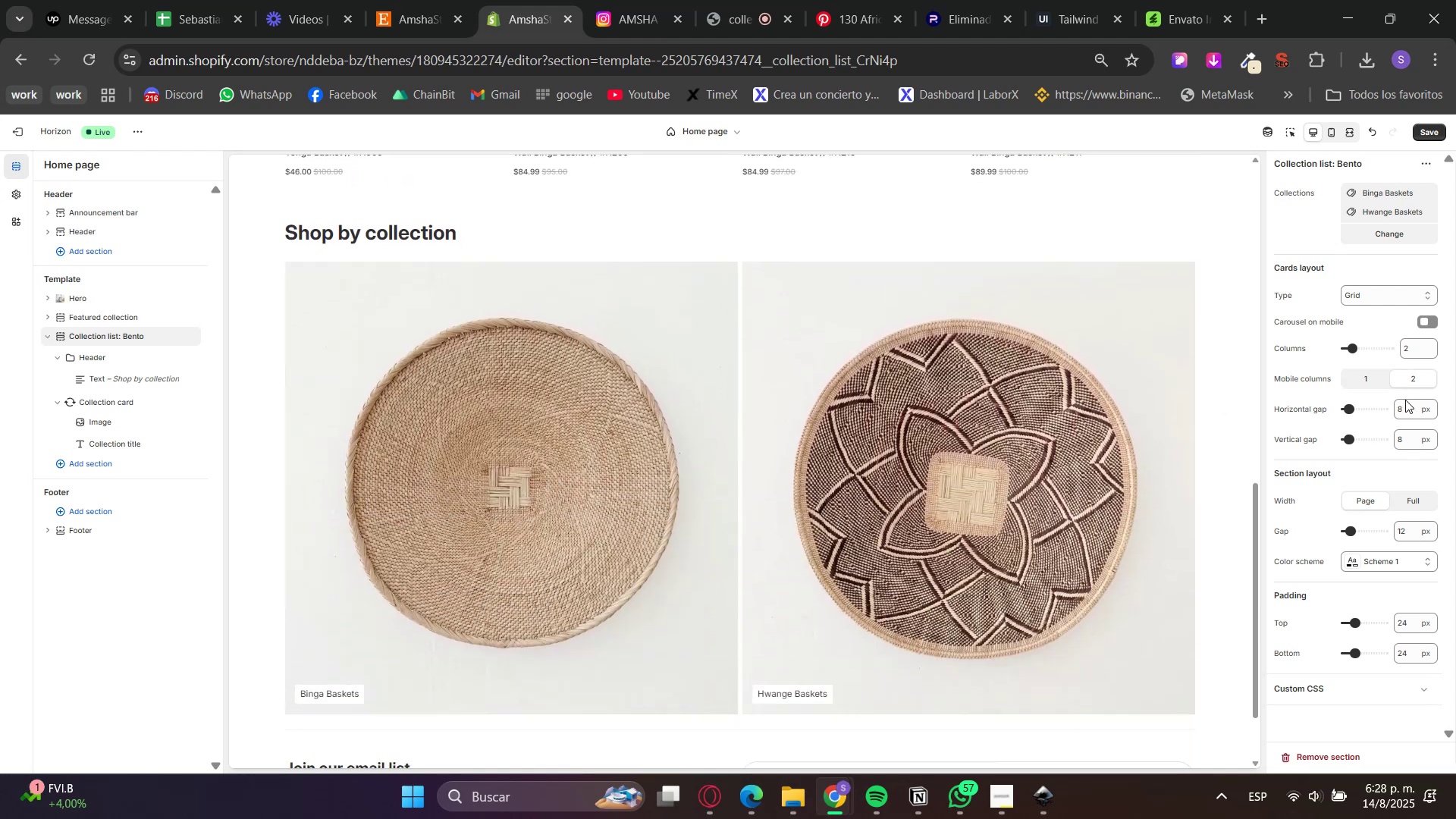 
left_click([1392, 560])
 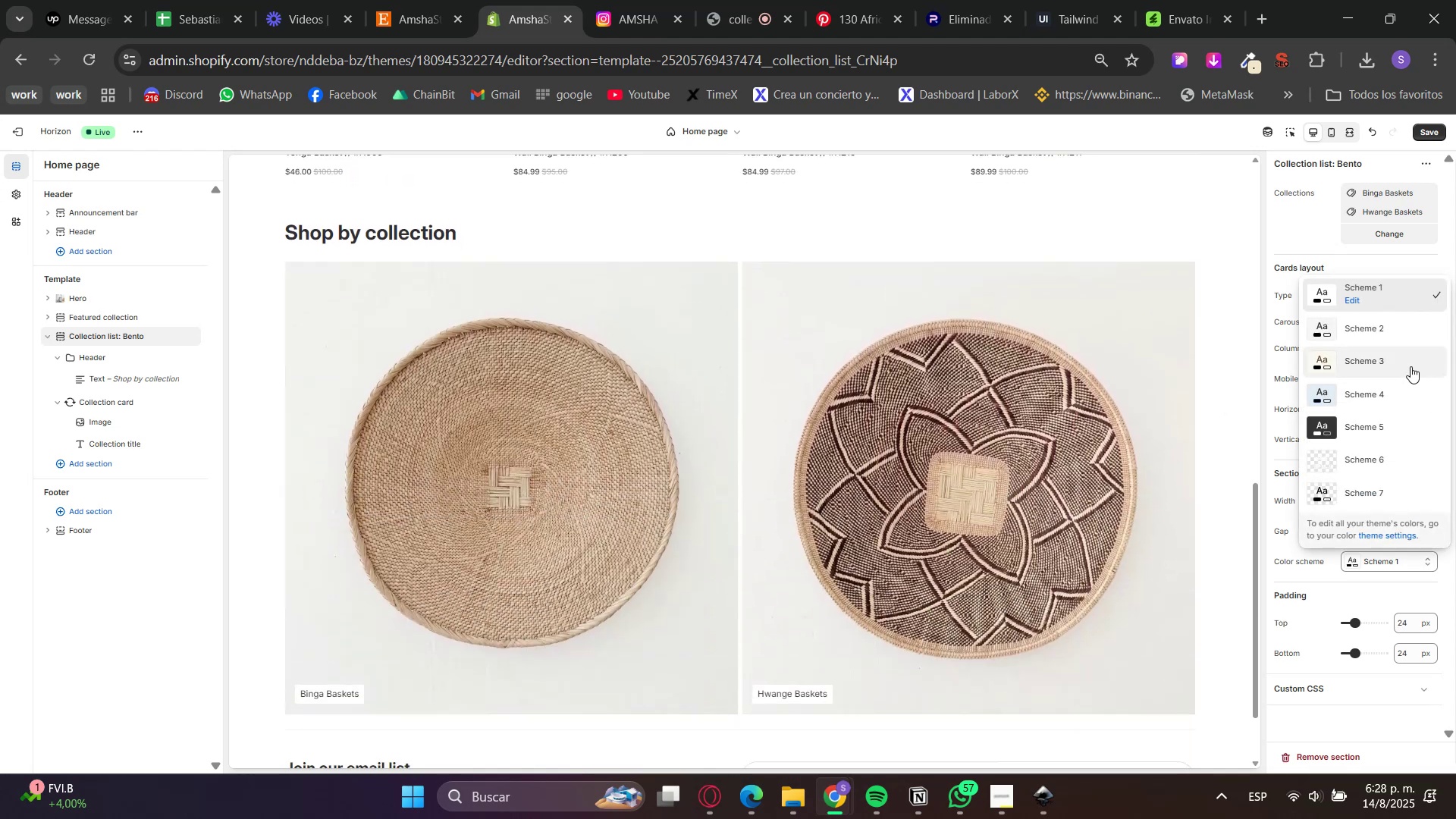 
left_click([1390, 355])
 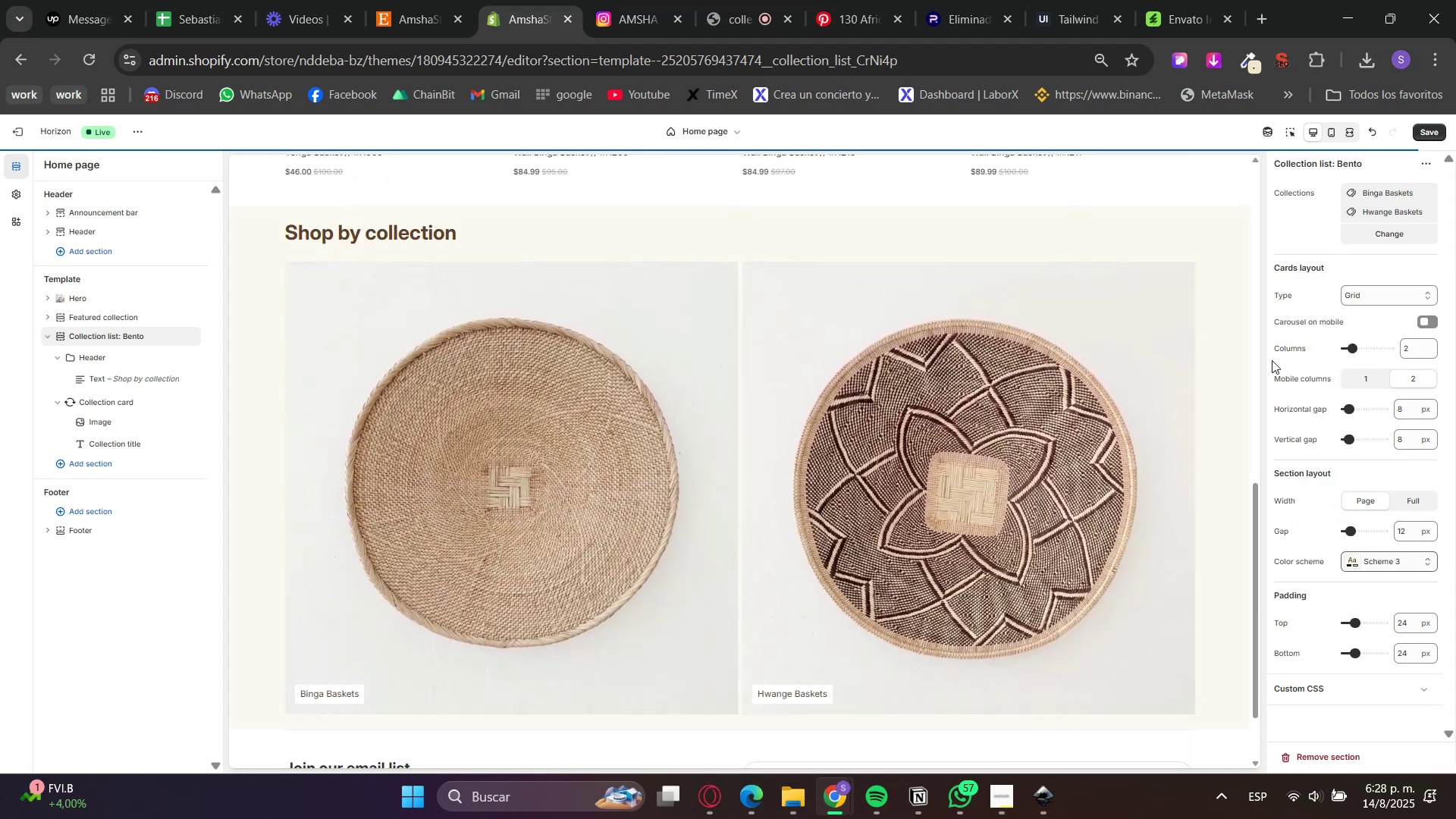 
scroll: coordinate [1214, 400], scroll_direction: up, amount: 1.0
 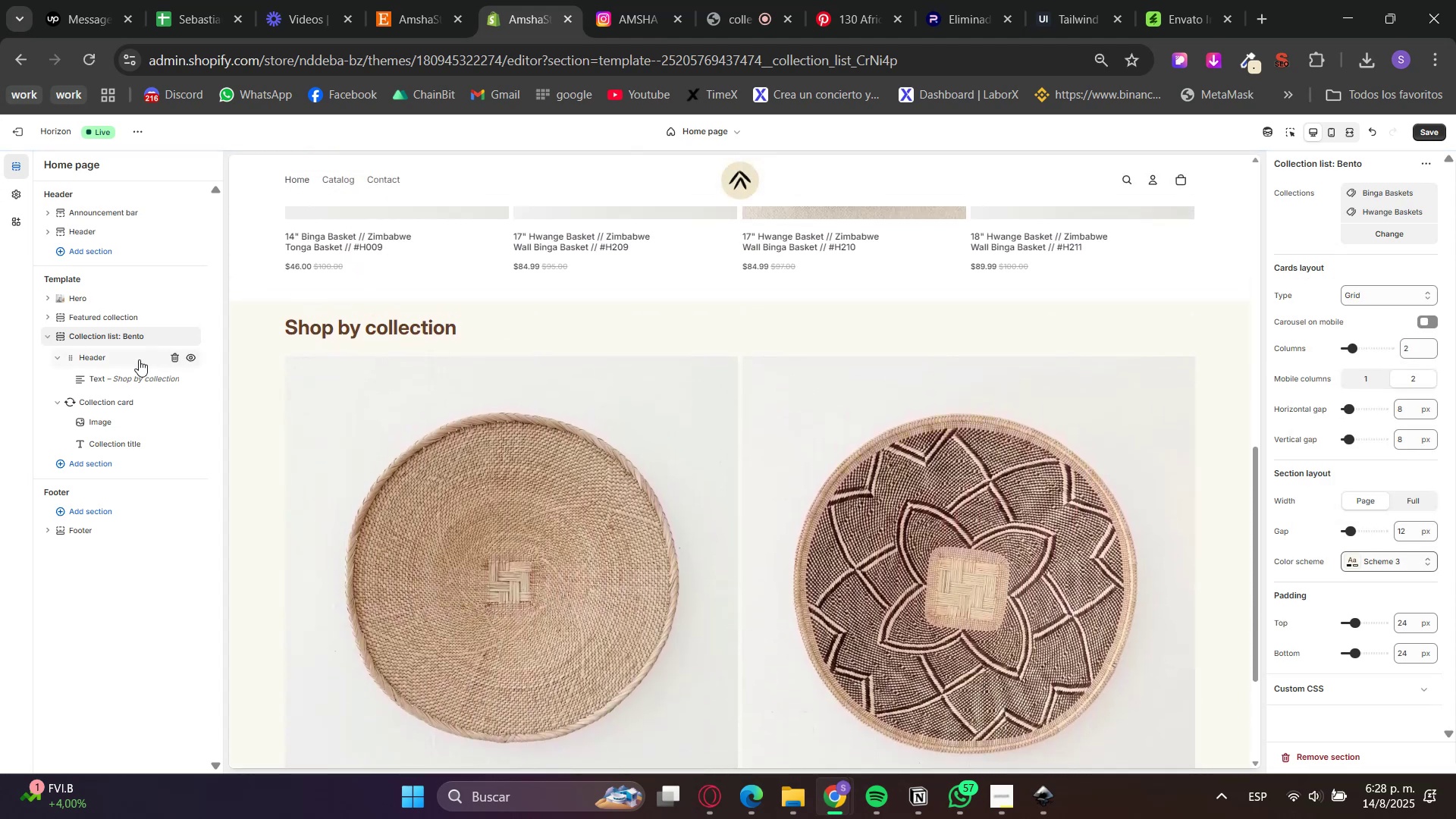 
left_click([108, 378])
 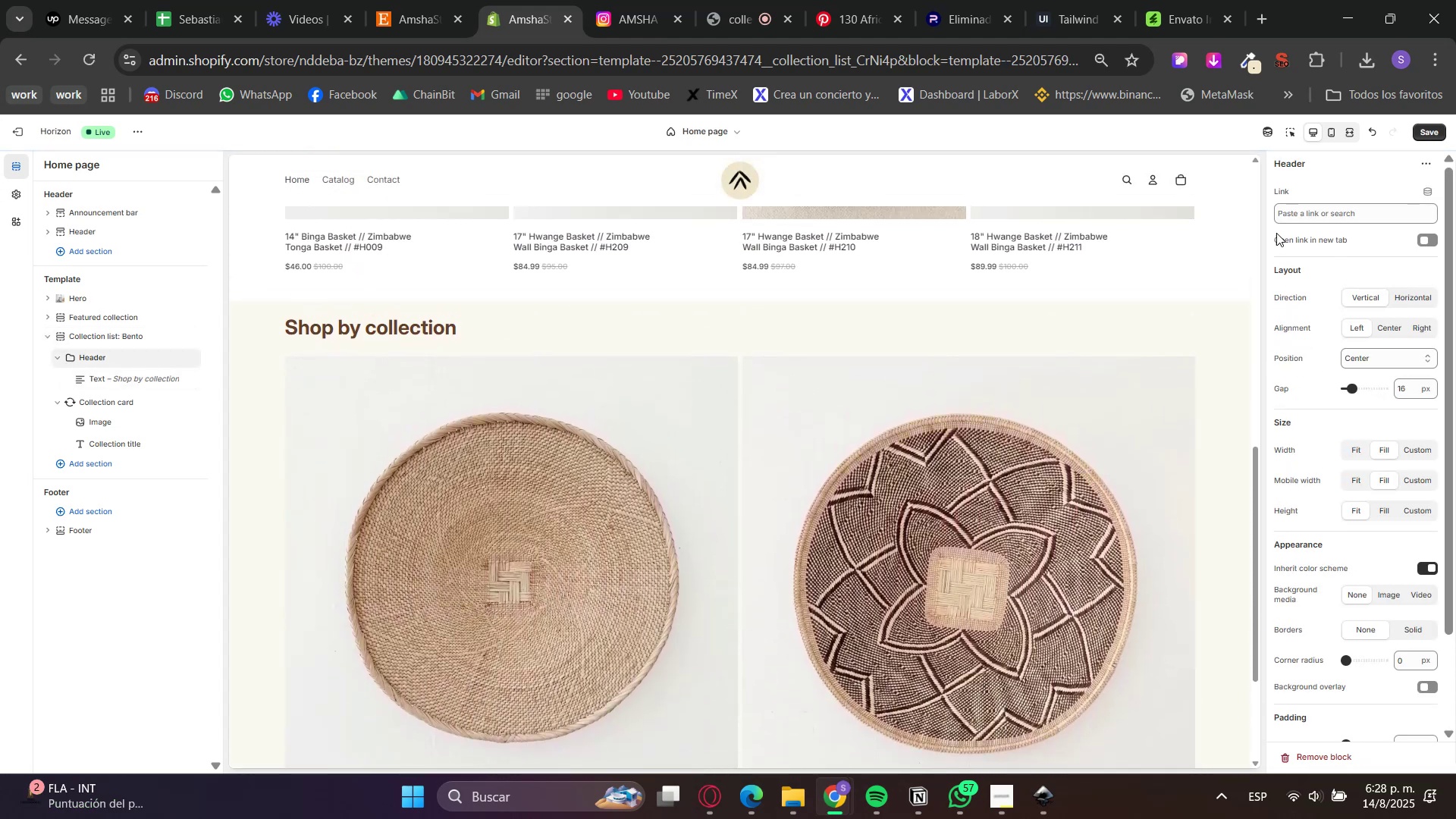 
left_click([1383, 325])
 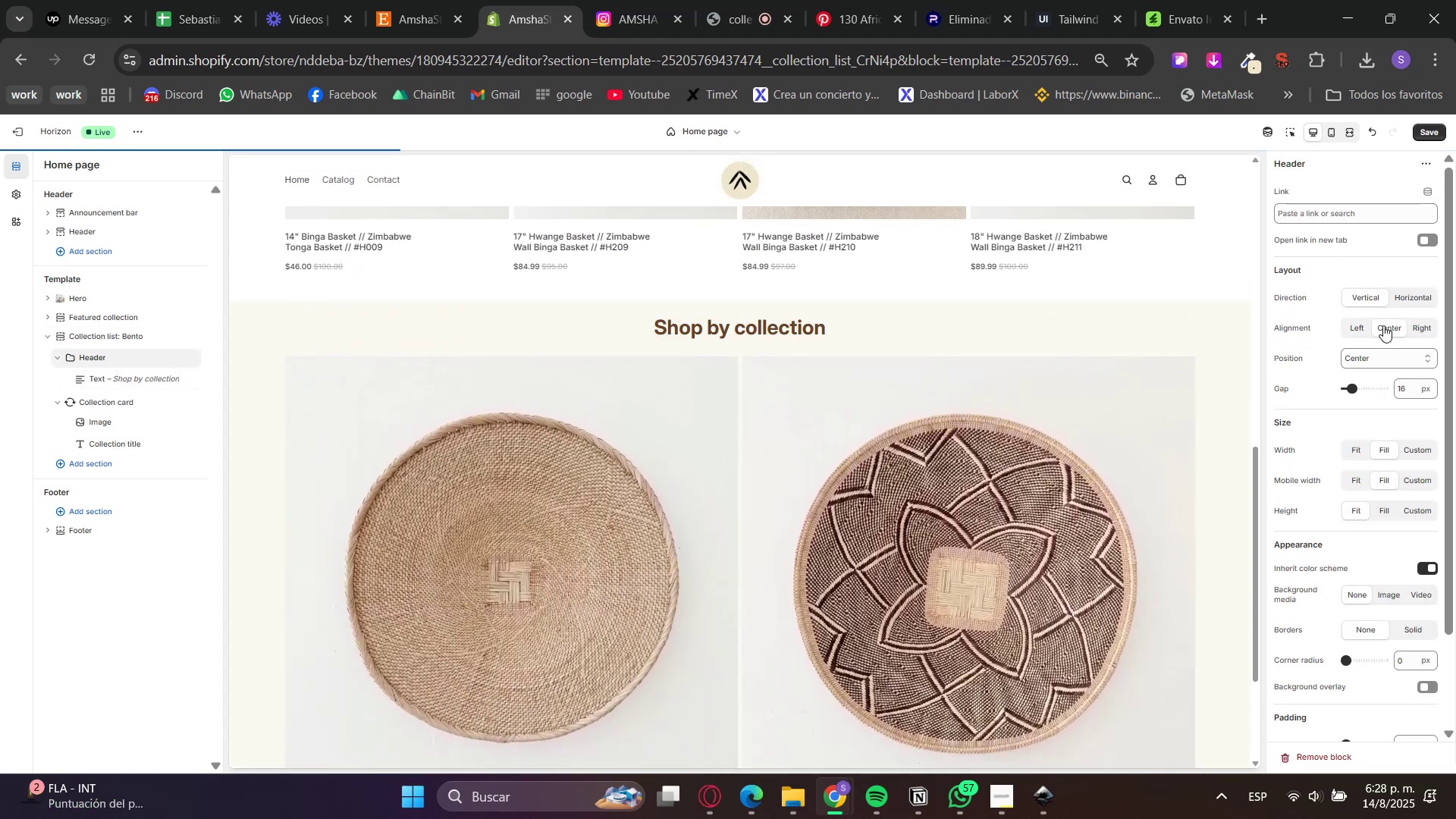 
left_click([1392, 300])
 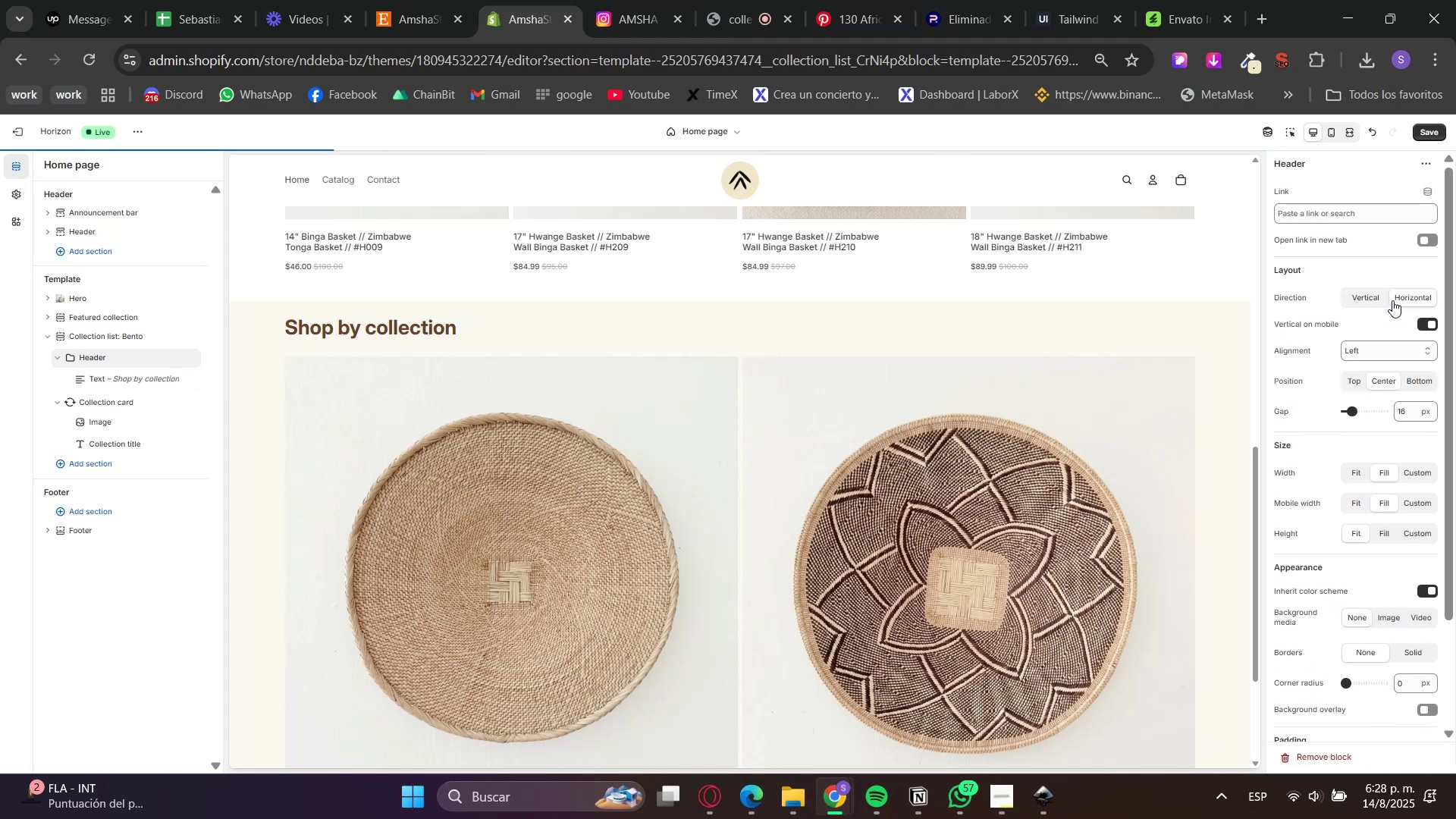 
left_click([1370, 297])
 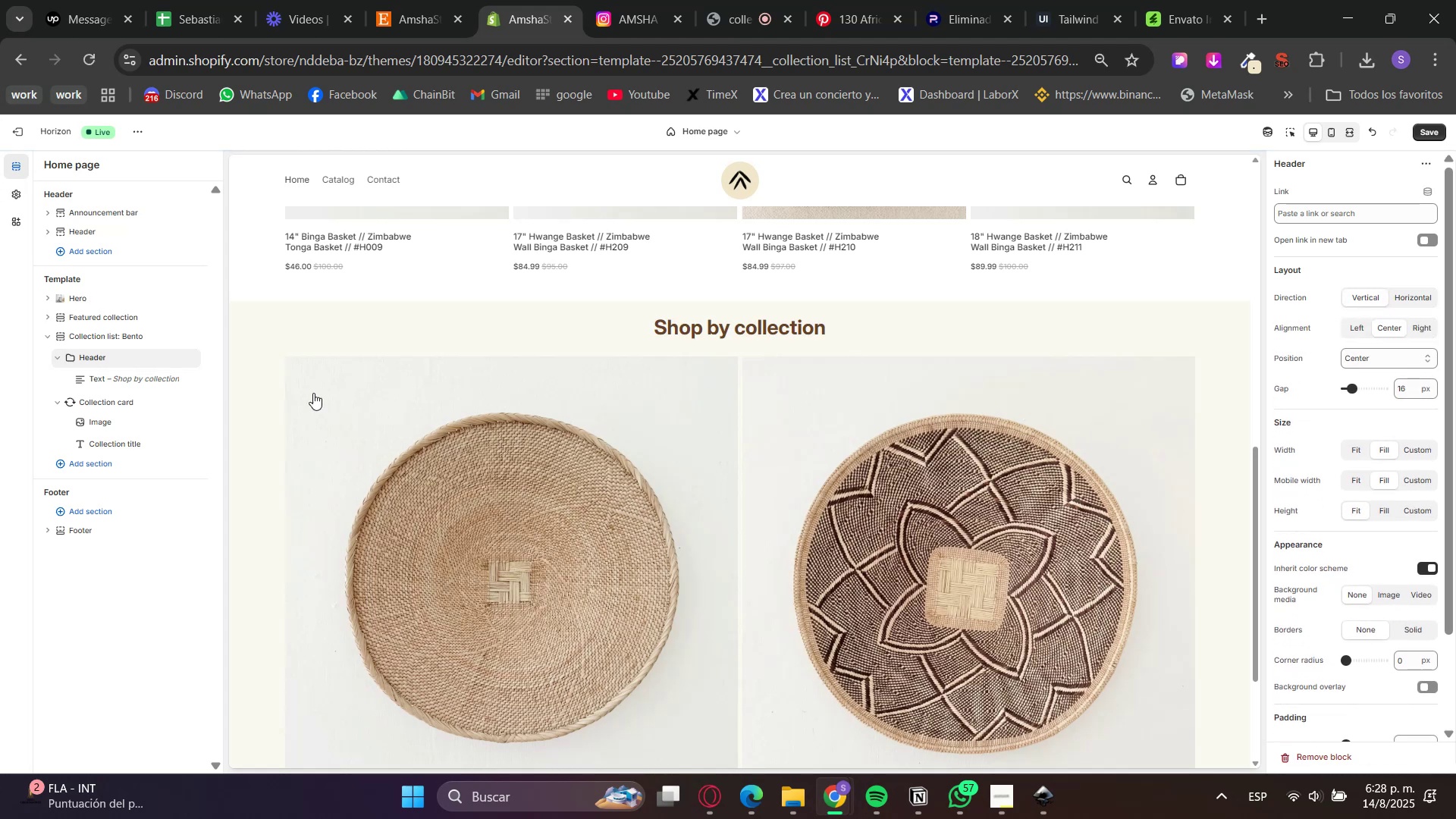 
left_click([125, 379])
 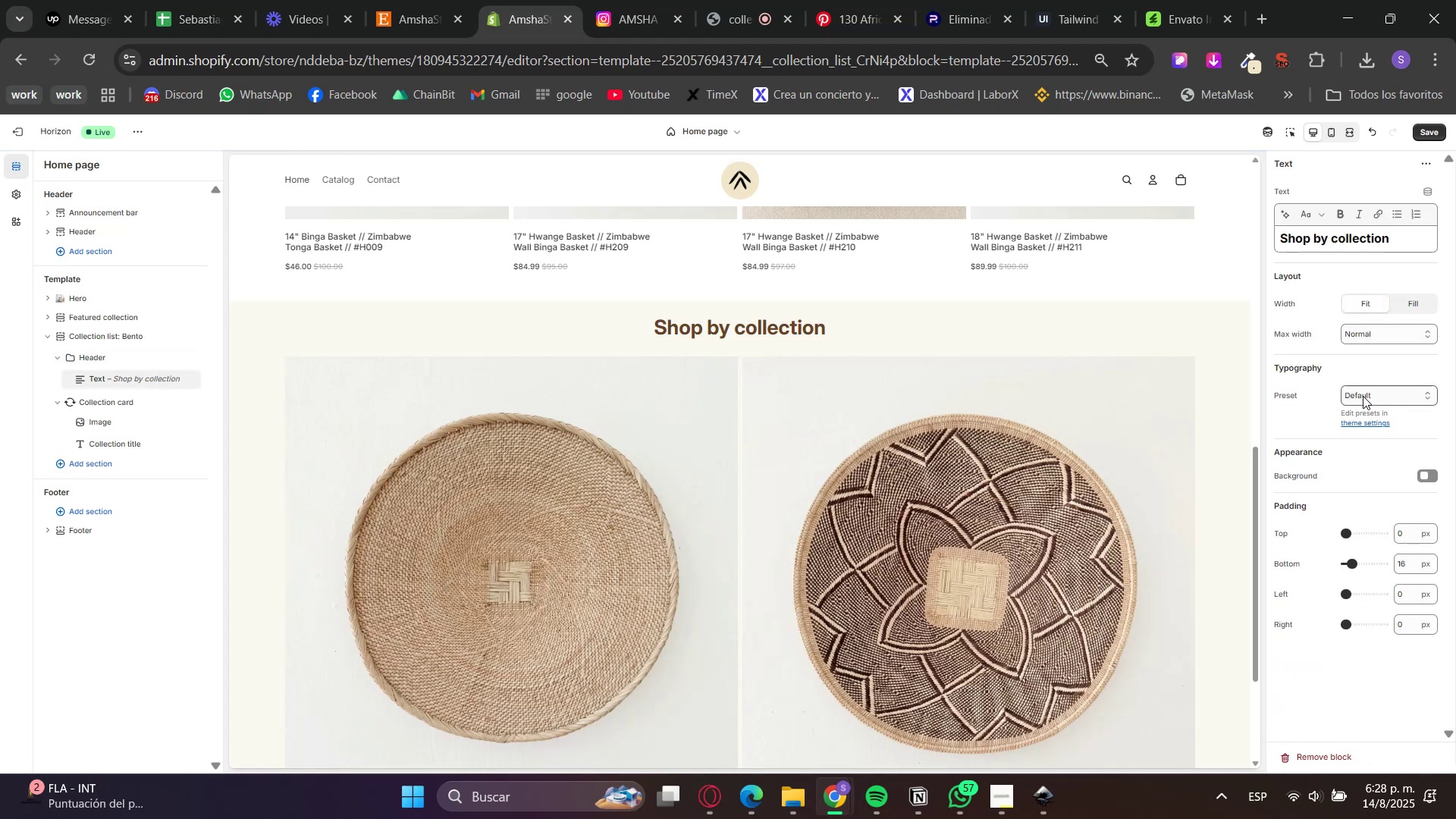 
double_click([1355, 227])
 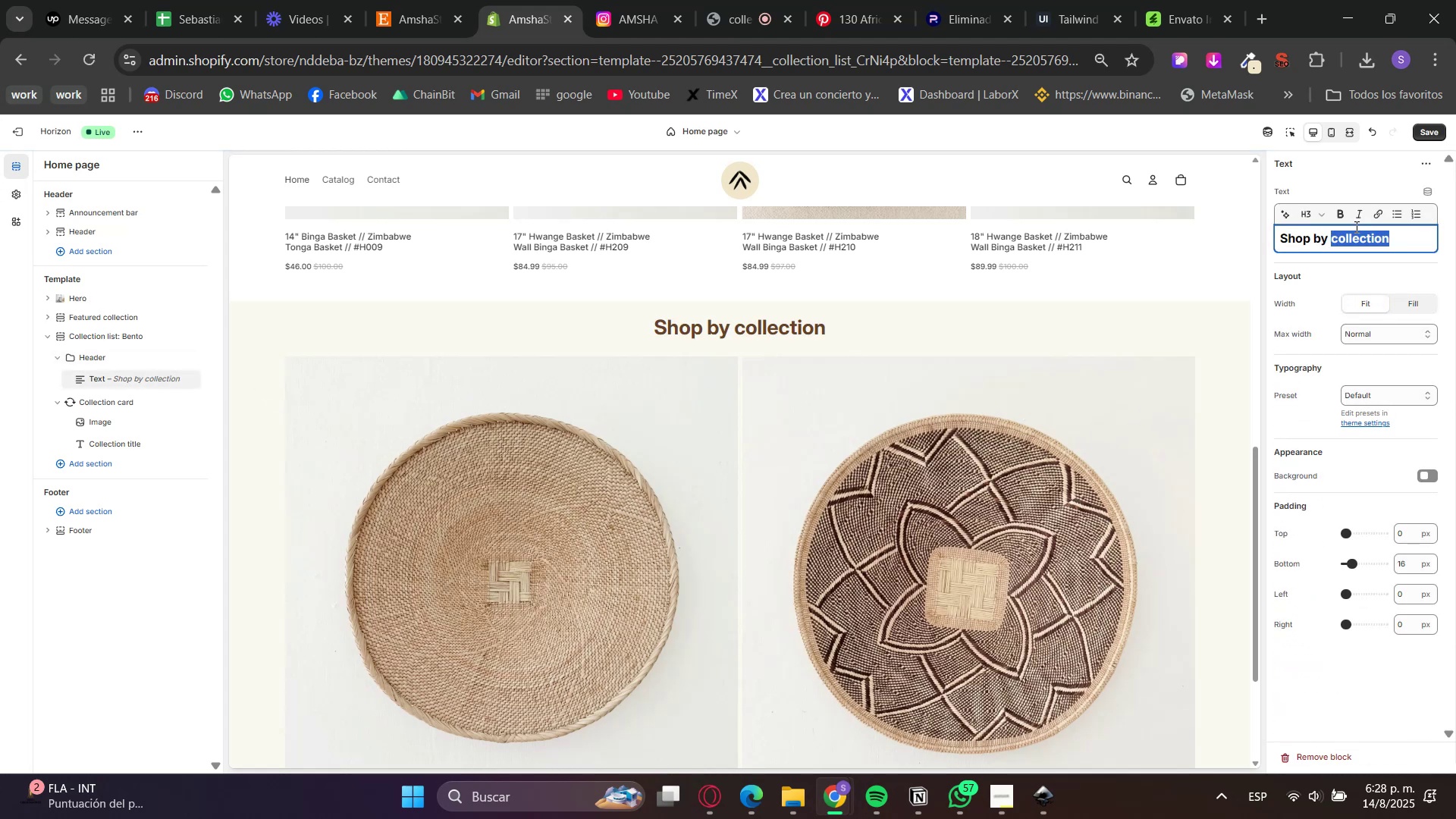 
triple_click([1355, 227])
 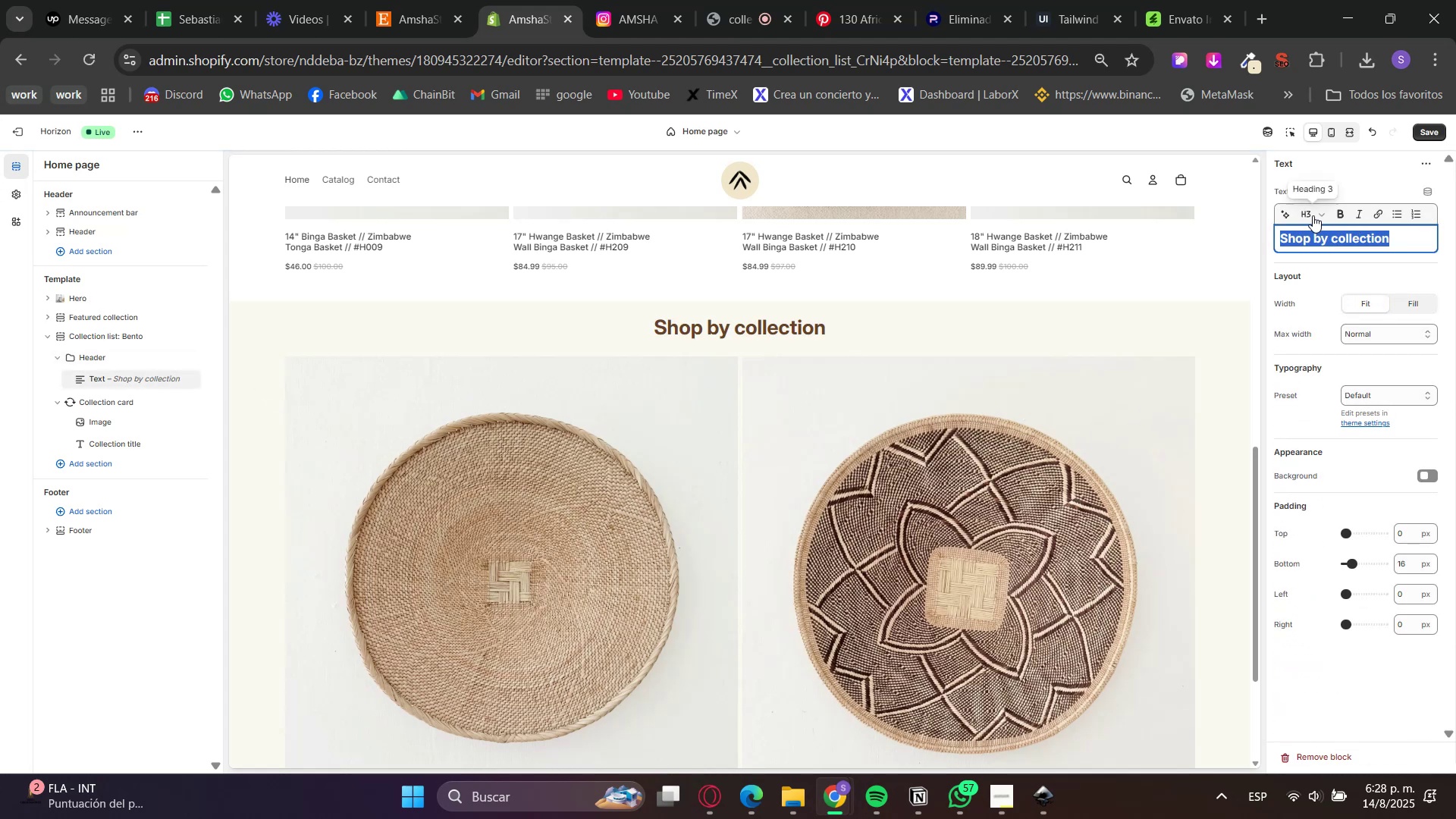 
triple_click([1305, 212])
 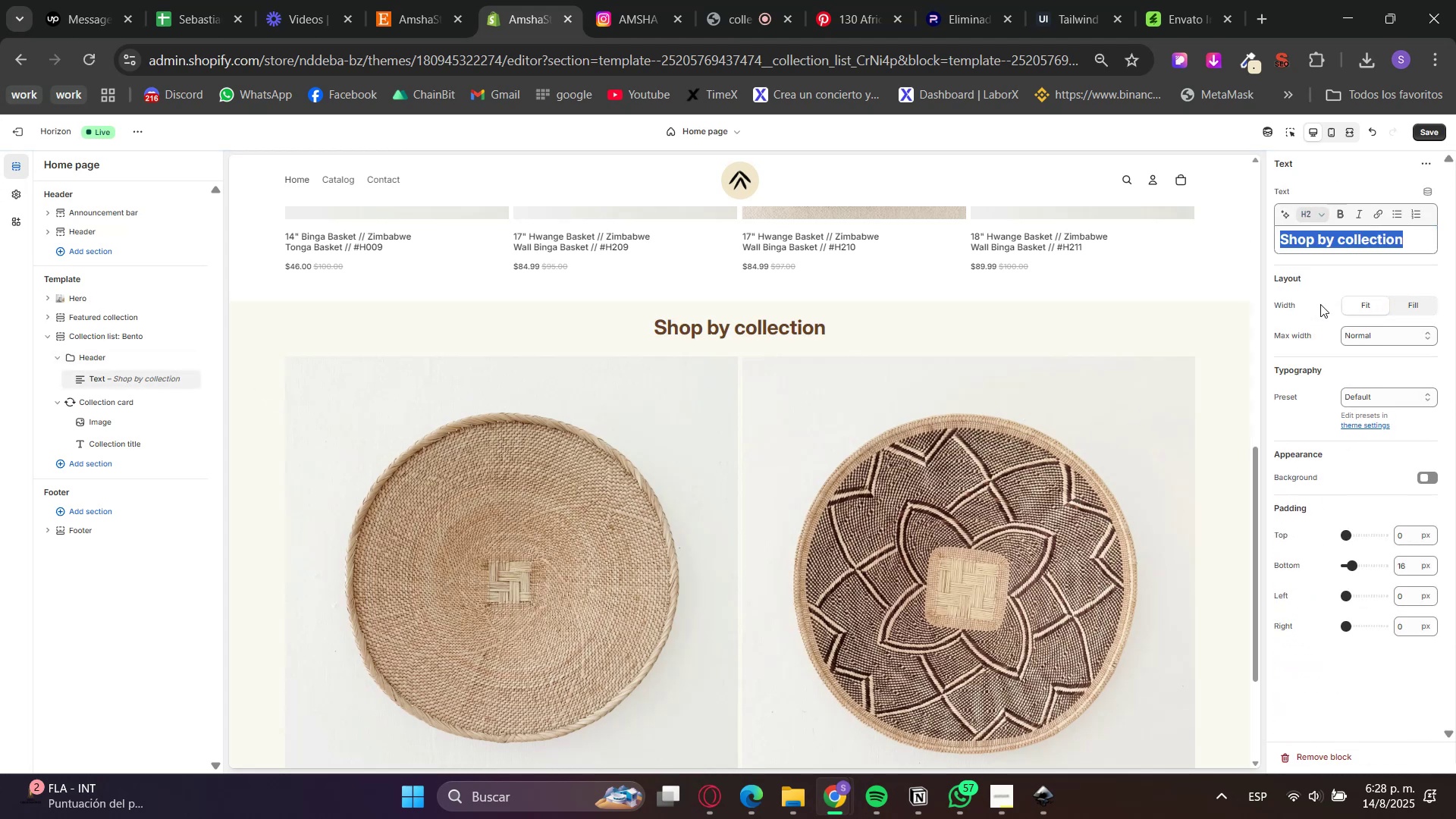 
double_click([1359, 340])
 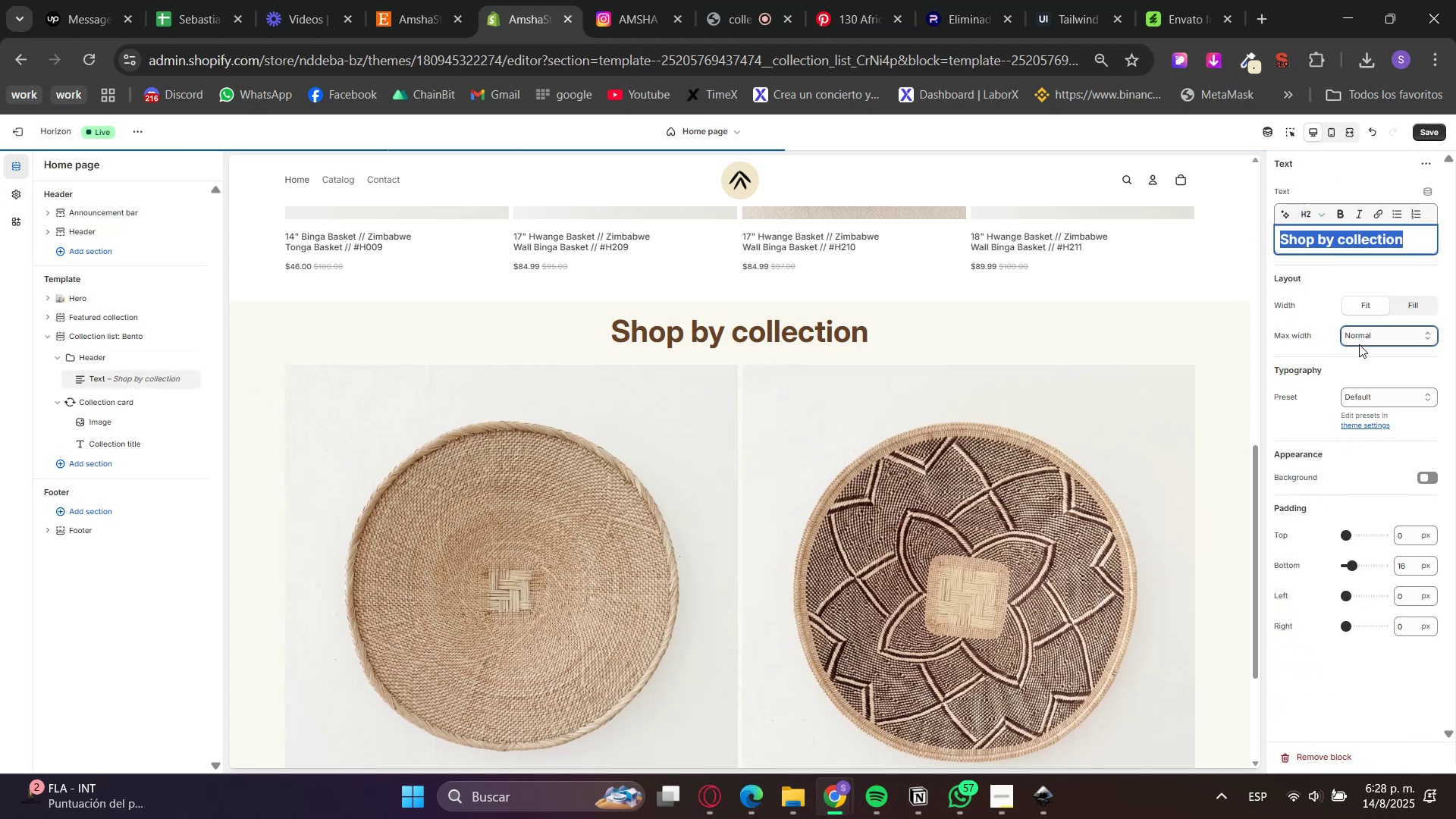 
double_click([1360, 398])
 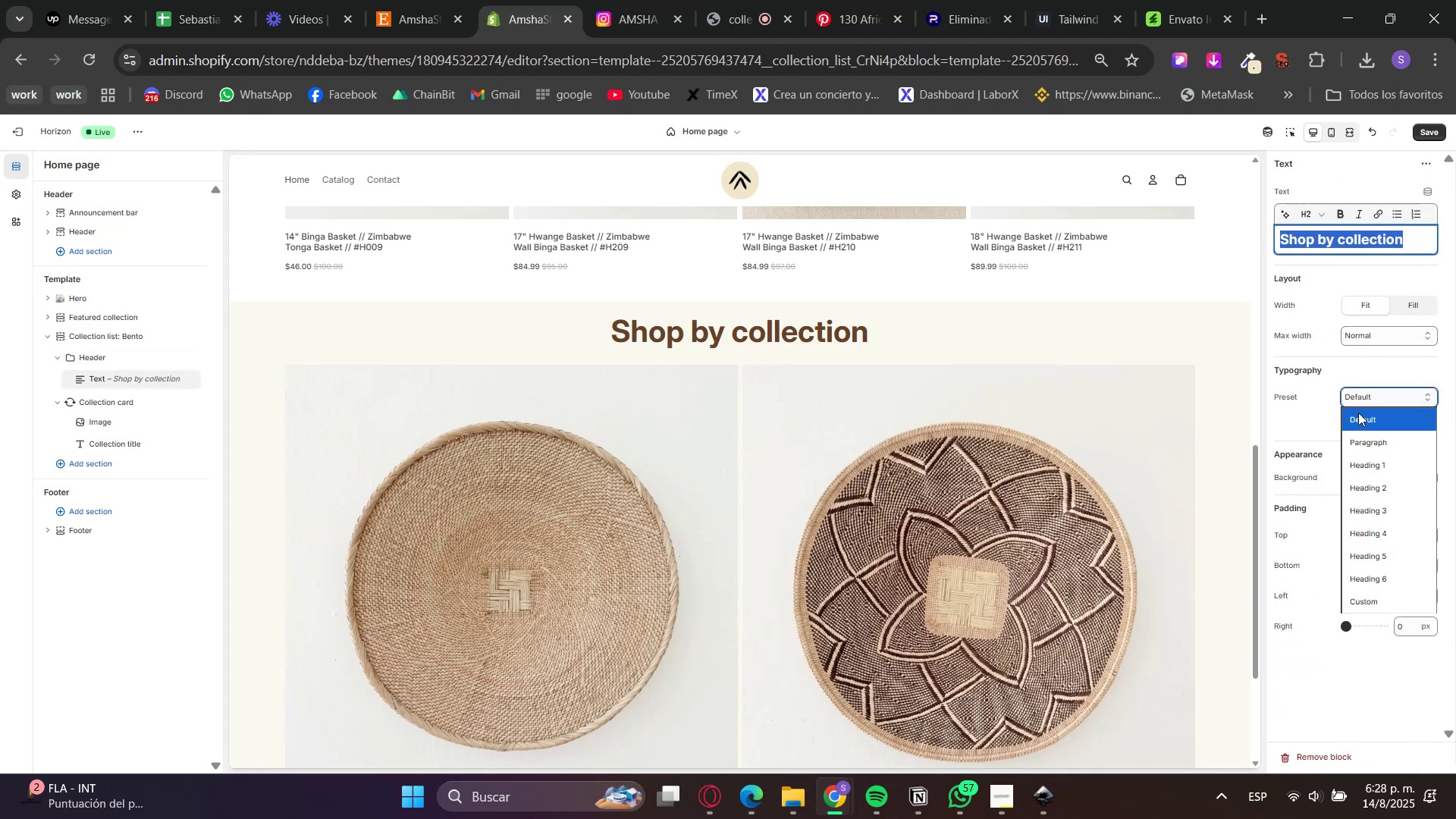 
left_click([1361, 414])
 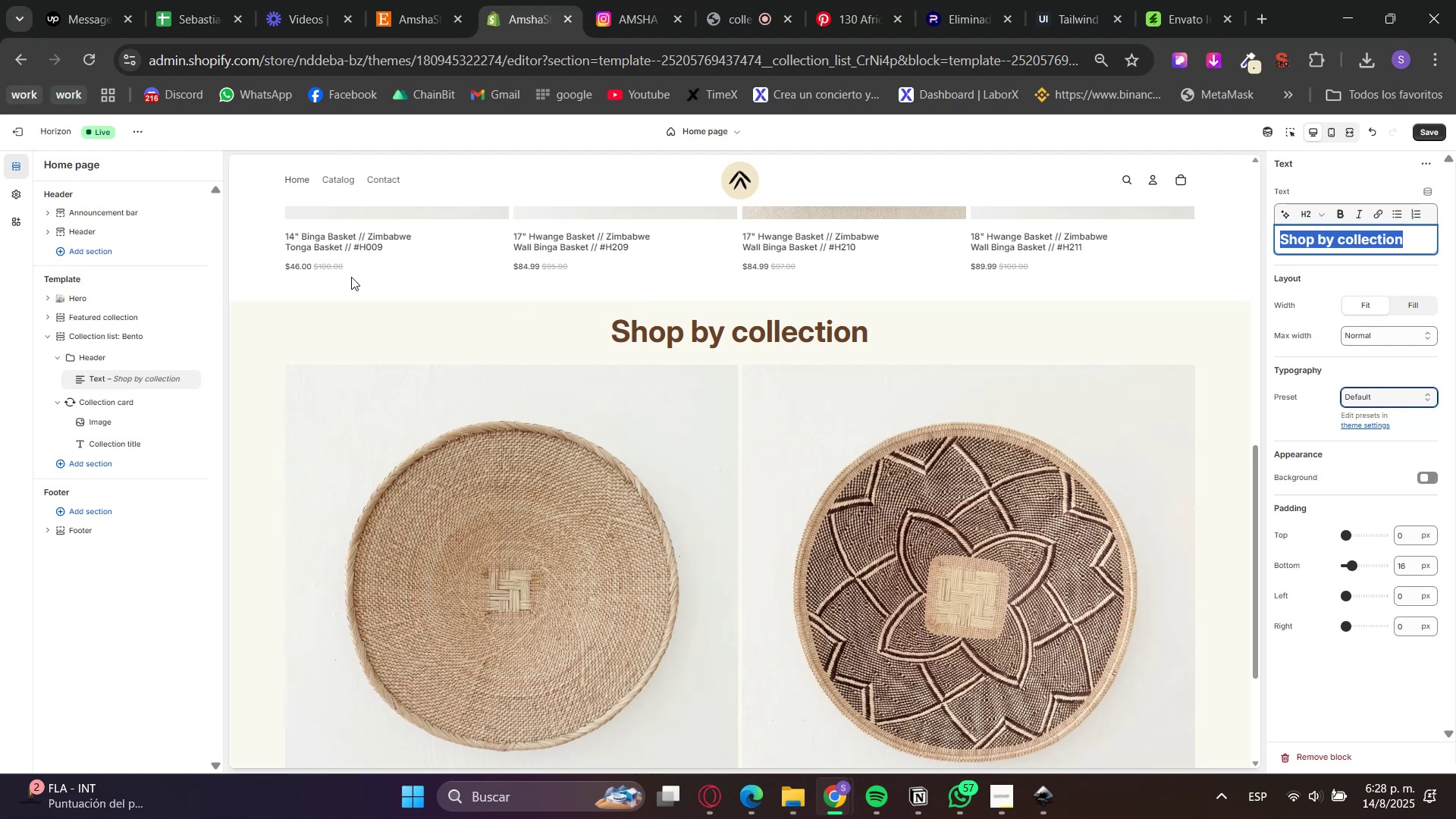 
right_click([121, 378])
 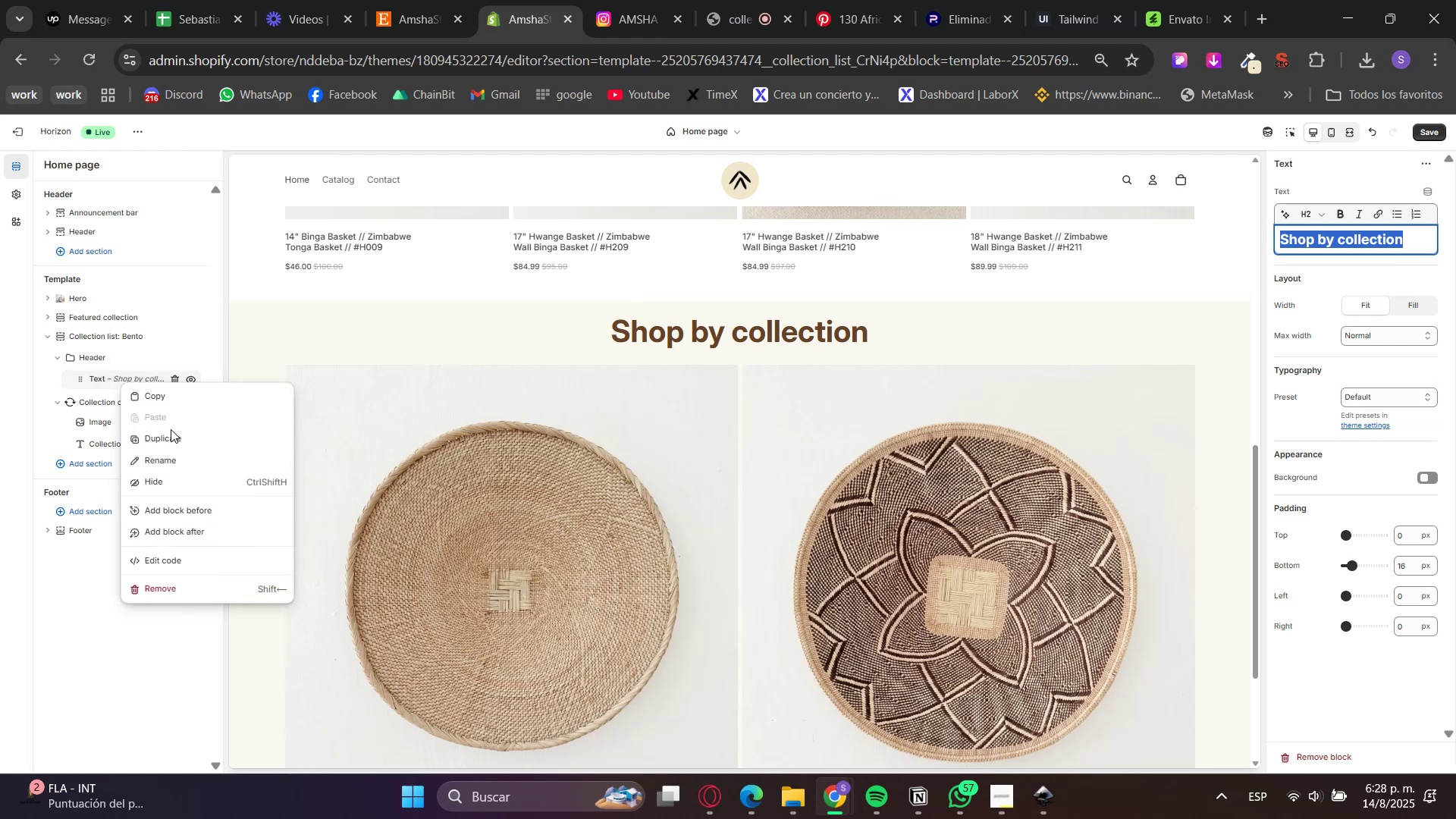 
left_click([184, 438])
 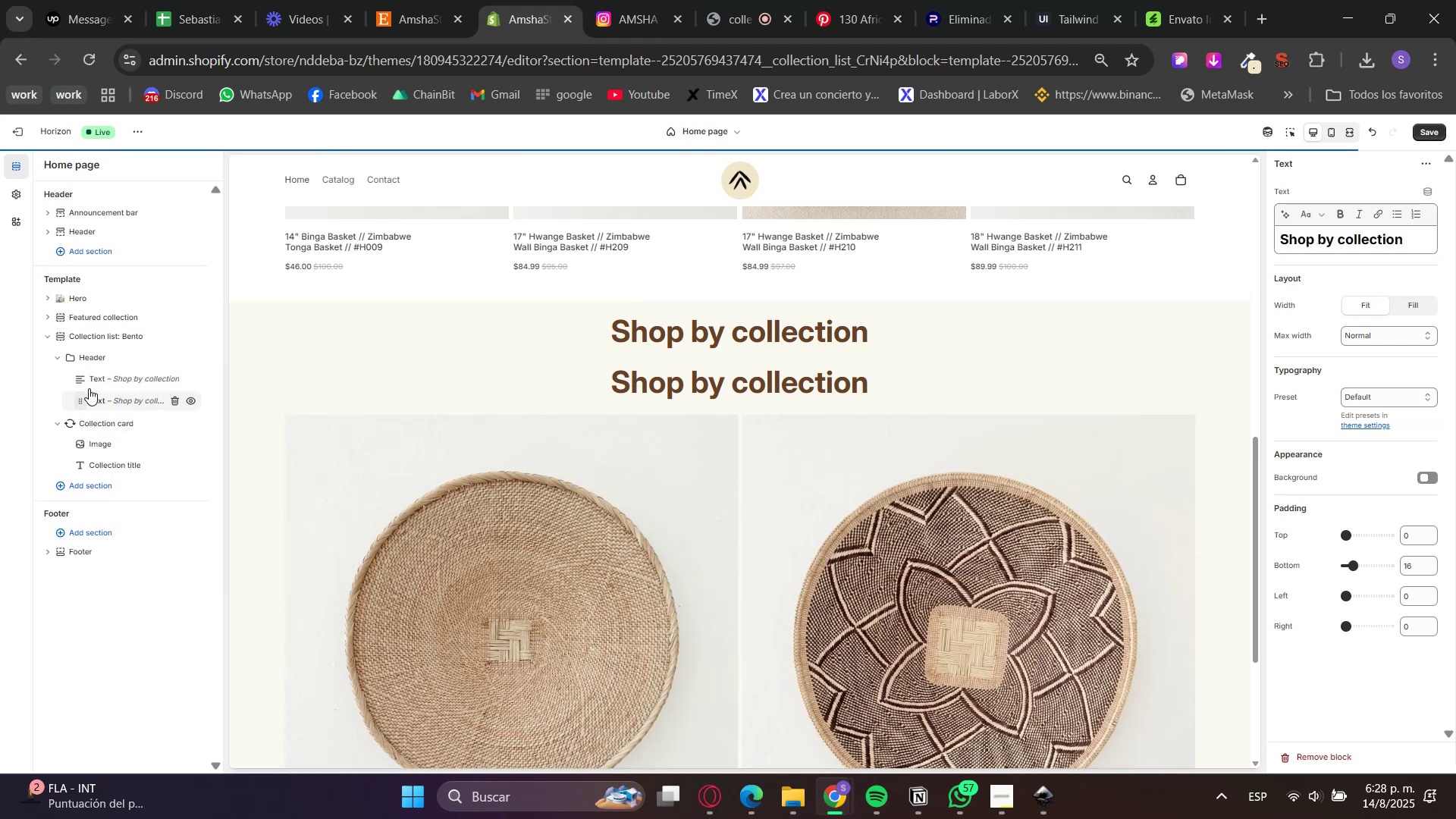 
left_click([108, 375])
 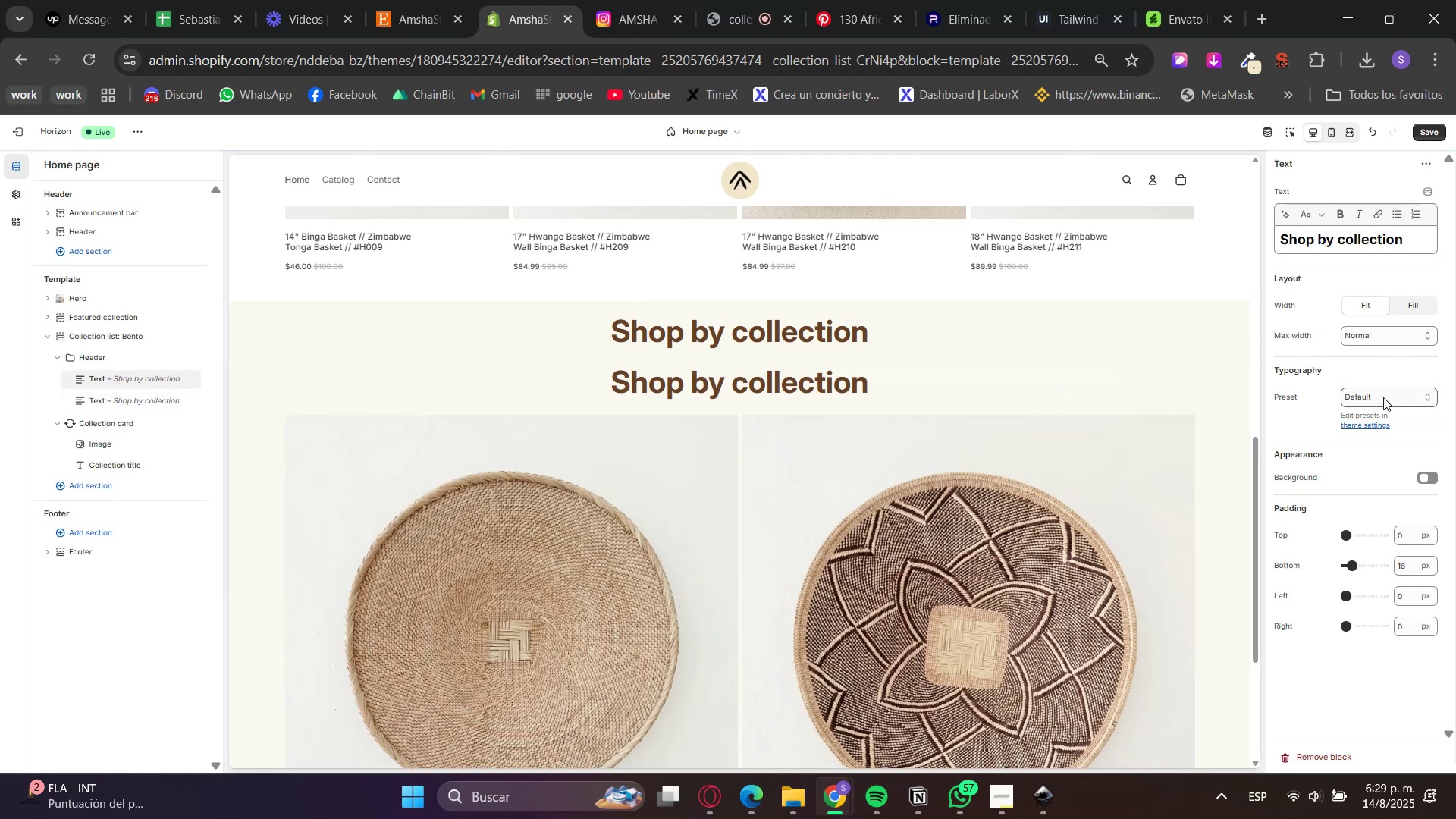 
left_click([1378, 338])
 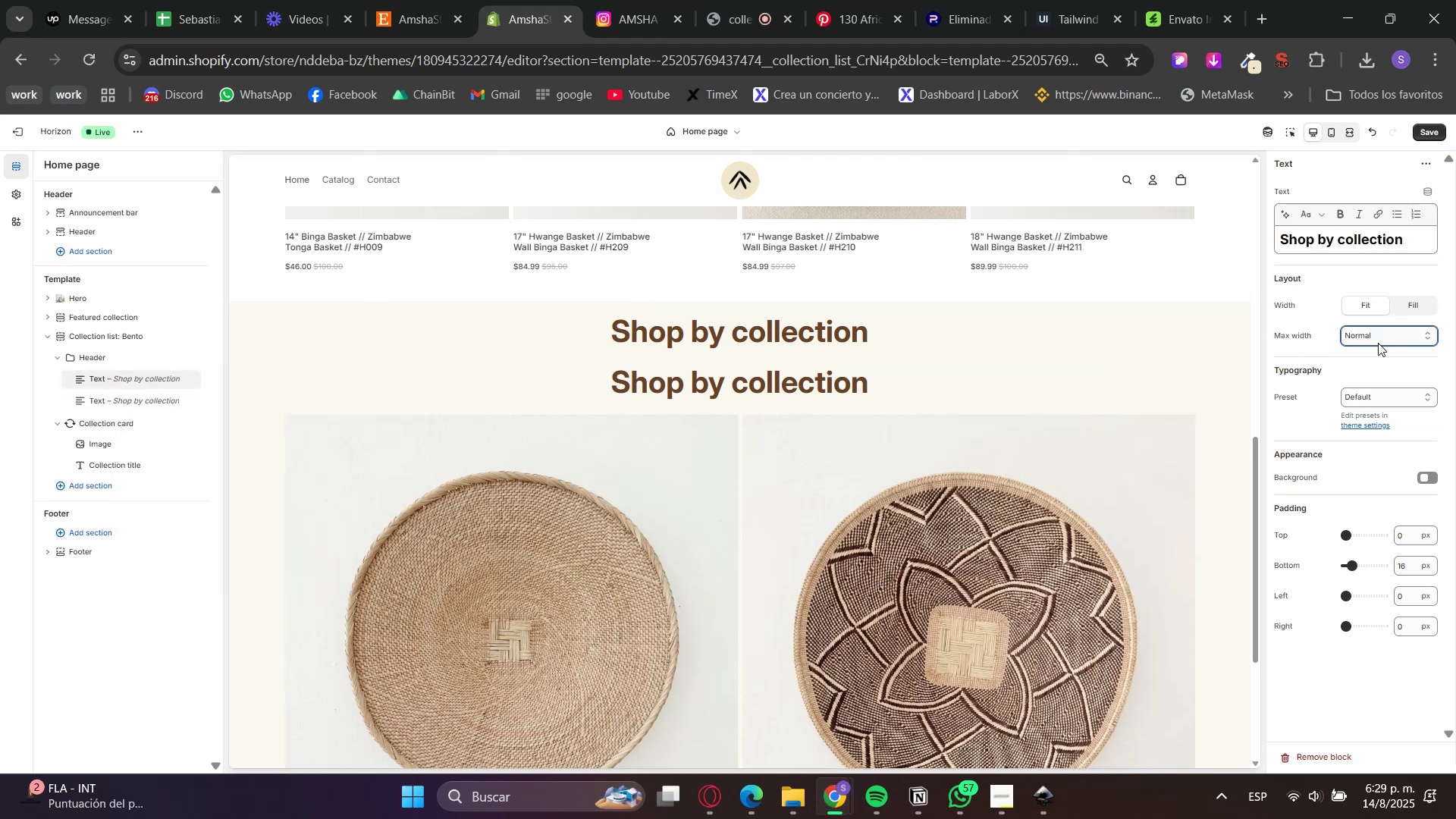 
double_click([1365, 401])
 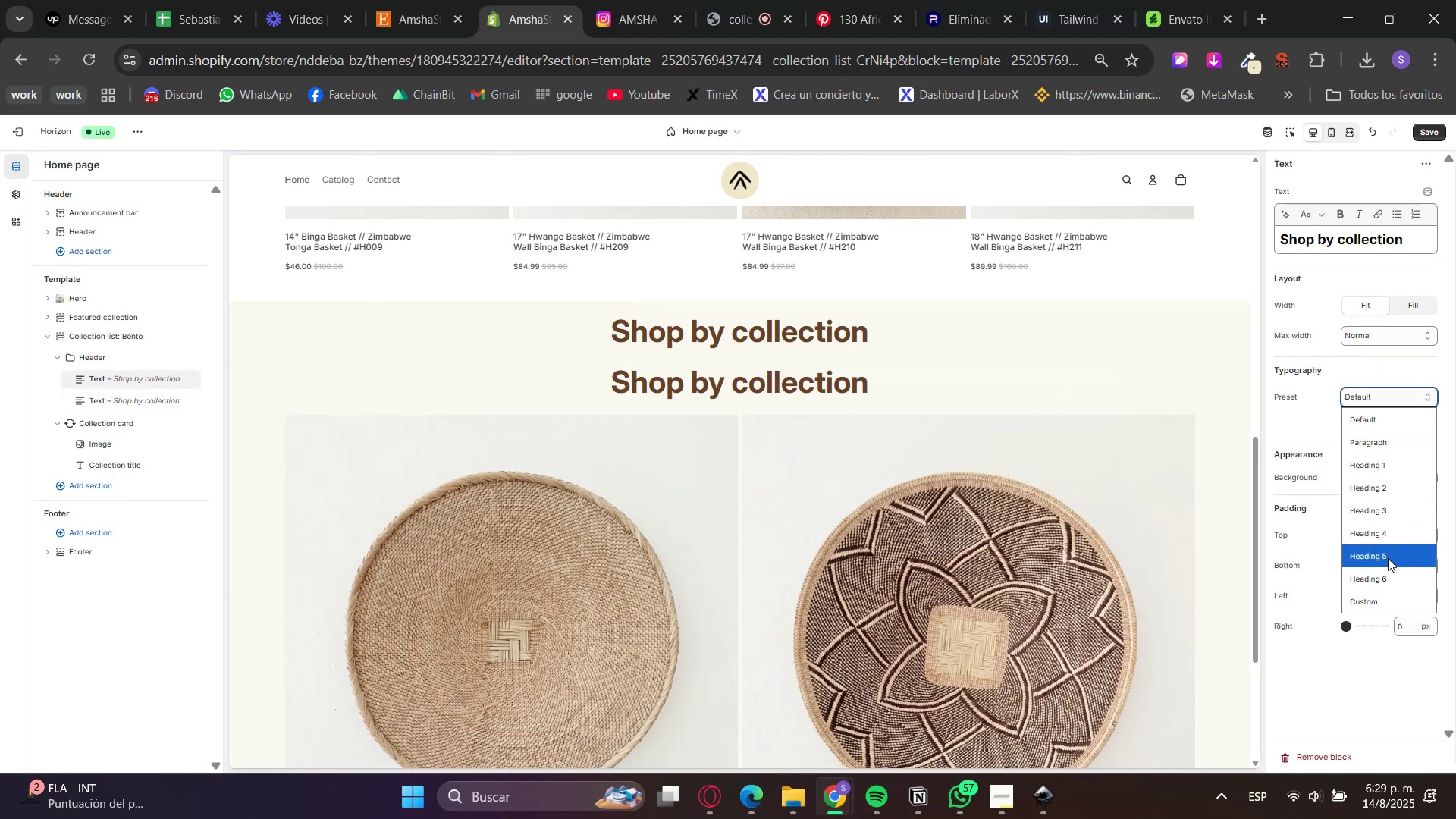 
left_click([1385, 560])
 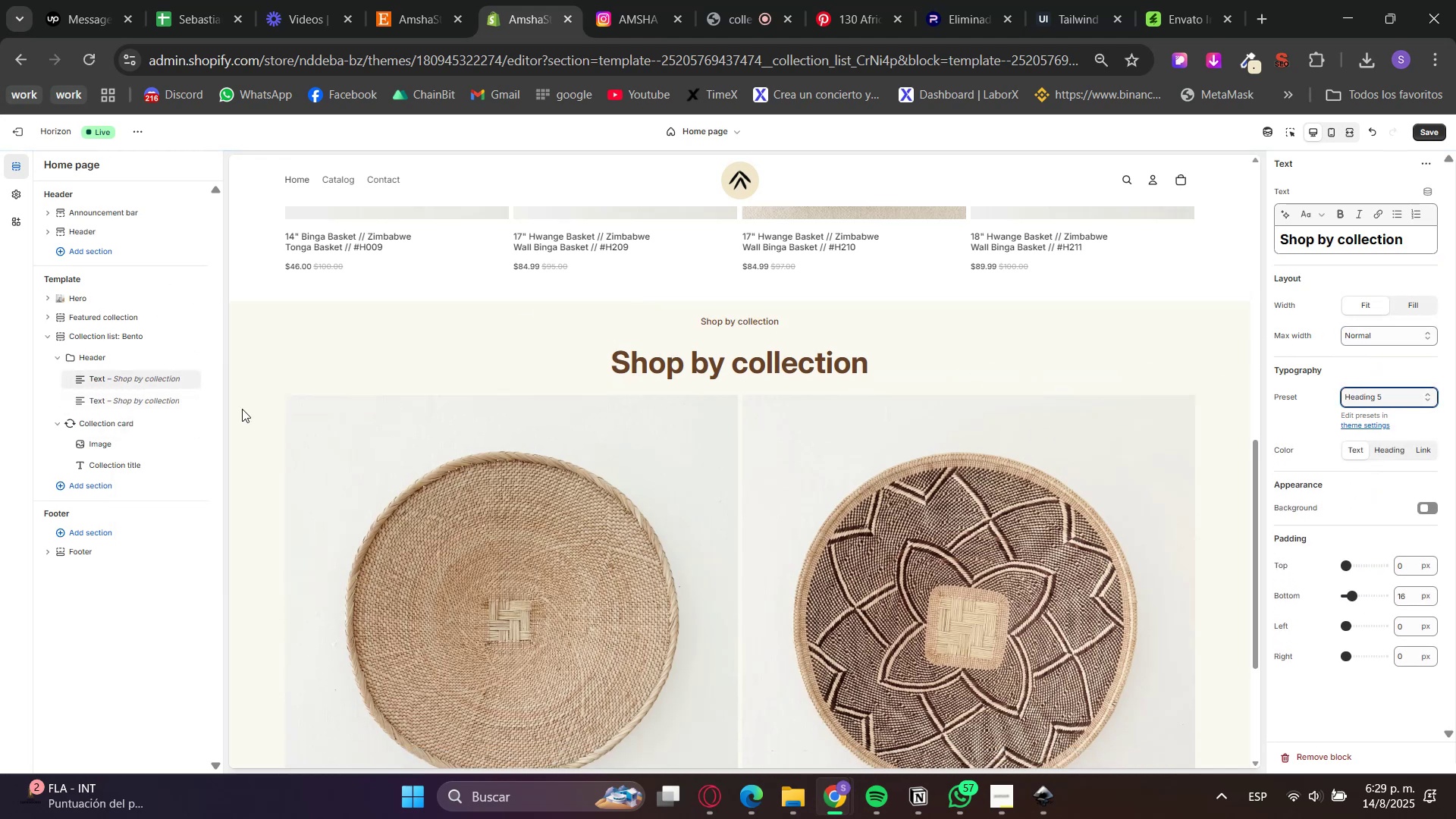 
left_click([99, 357])
 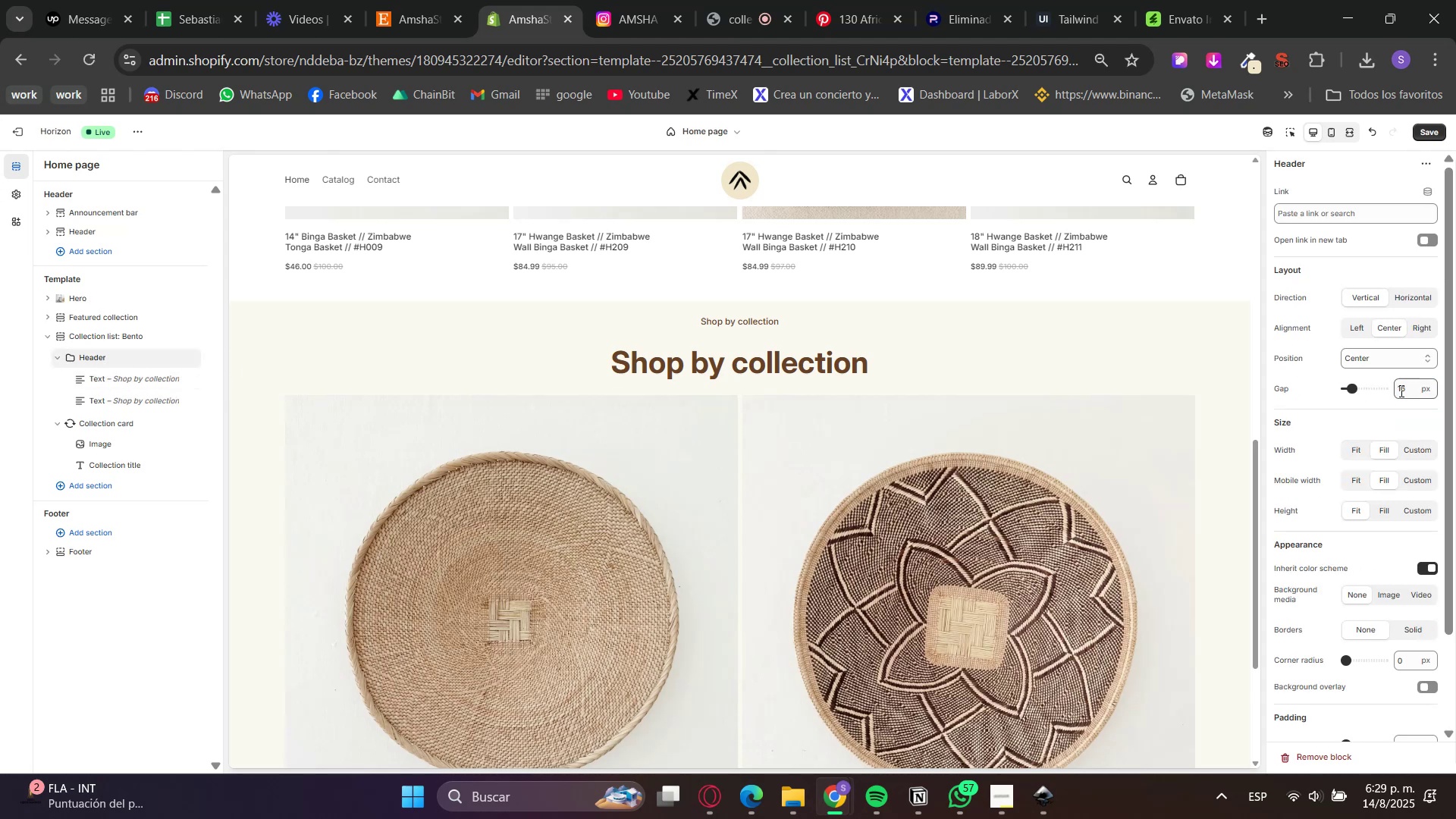 
double_click([1399, 394])
 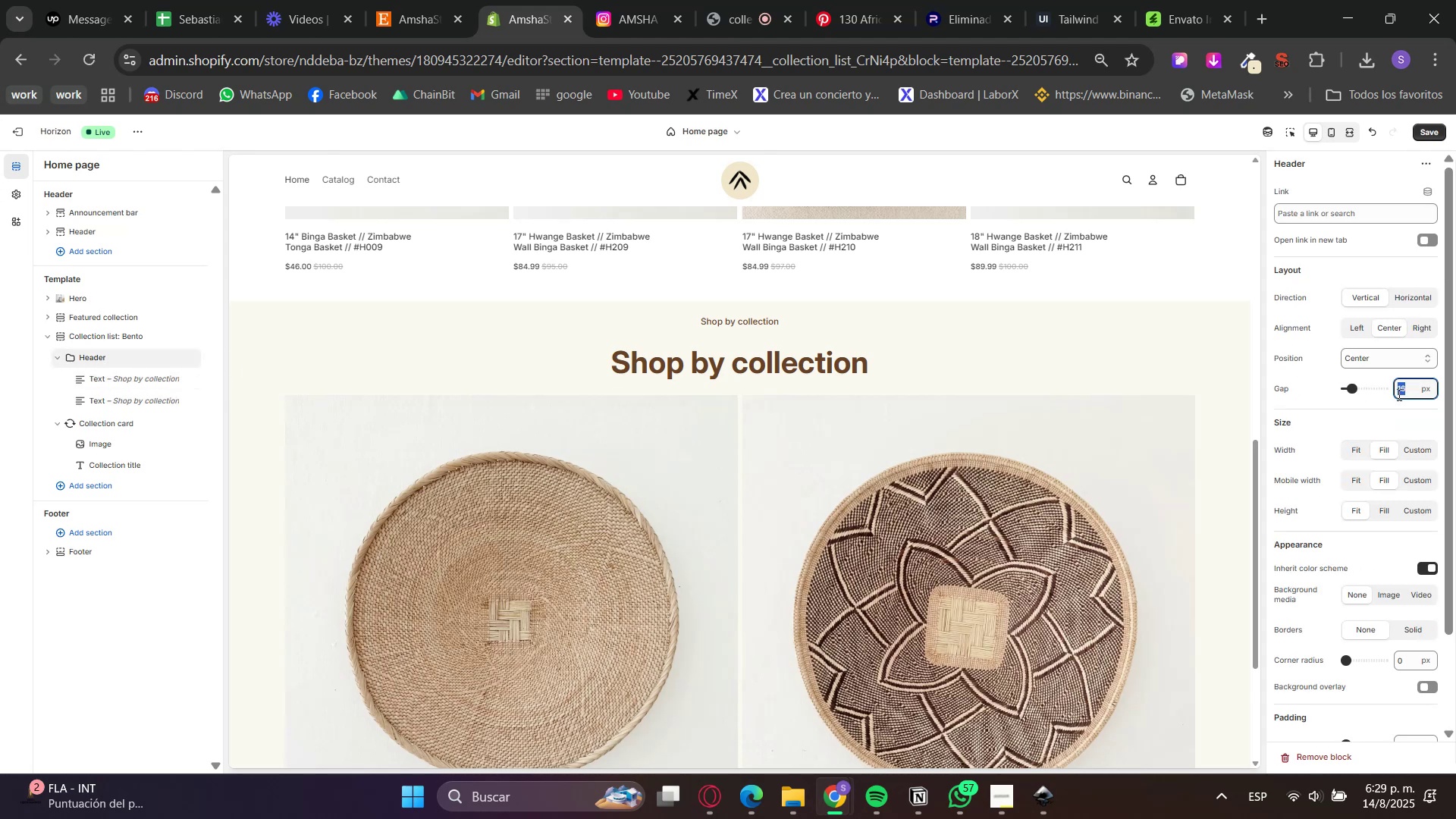 
left_click([1379, 422])
 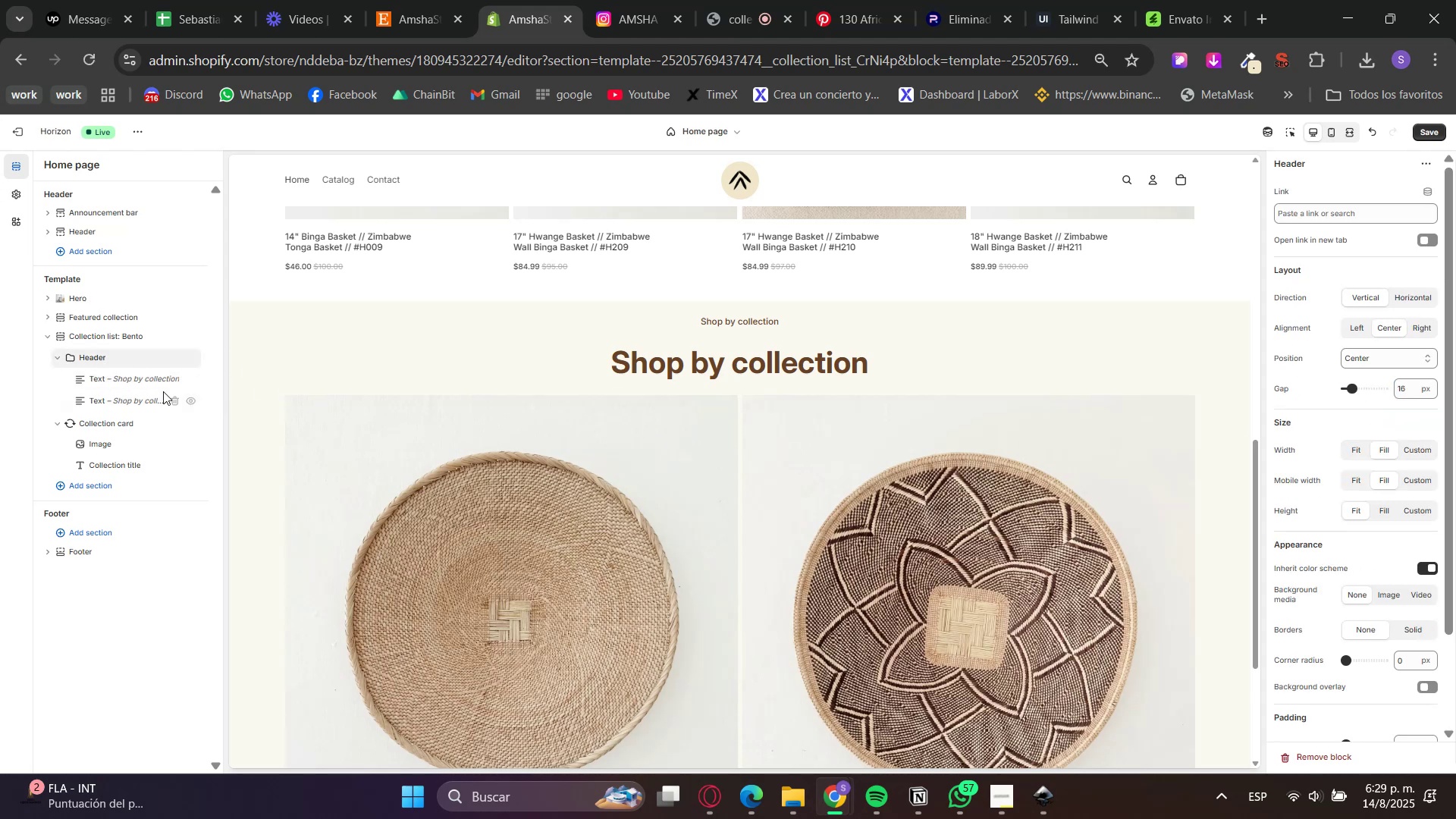 
left_click([122, 380])
 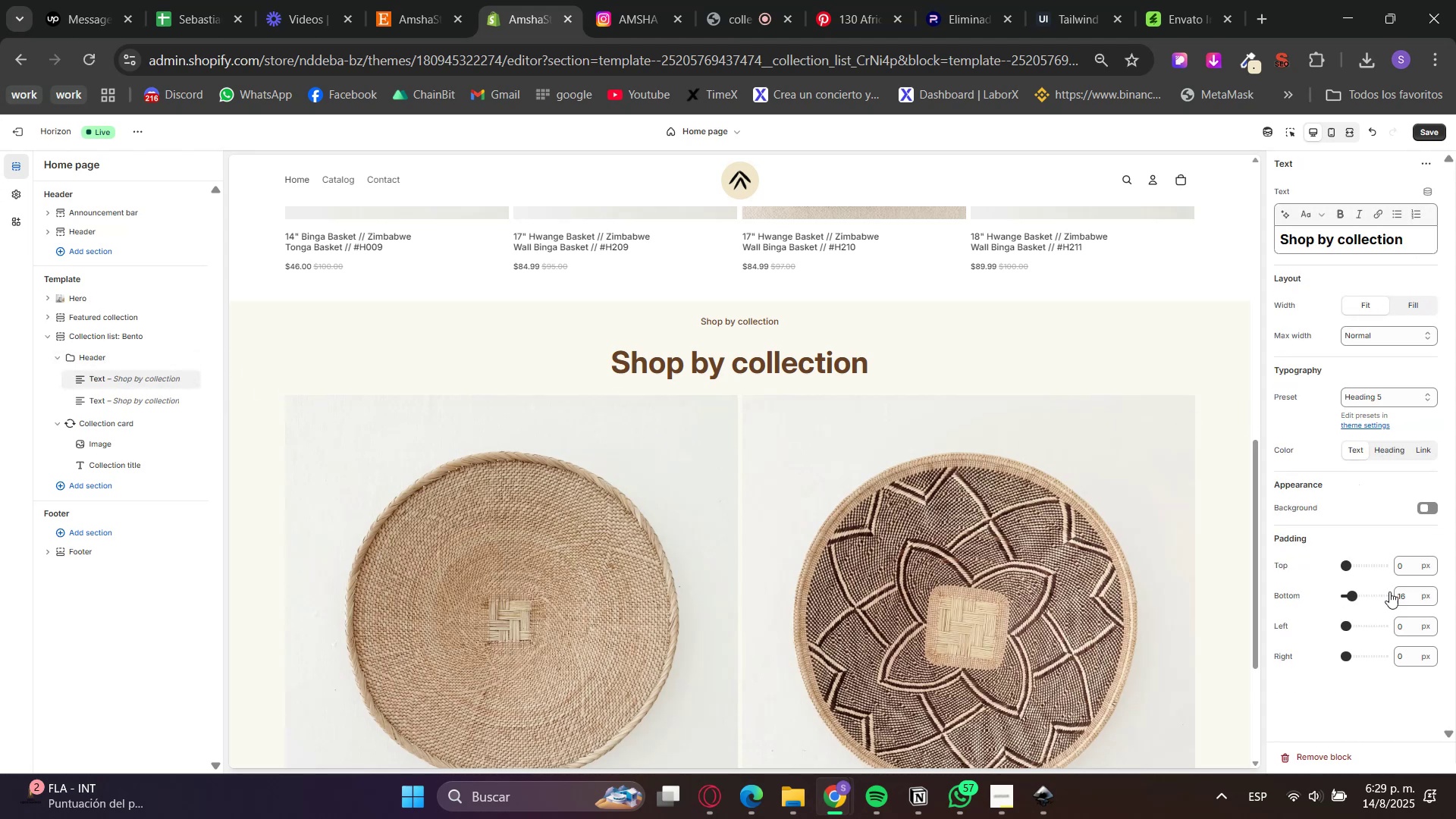 
double_click([1389, 597])
 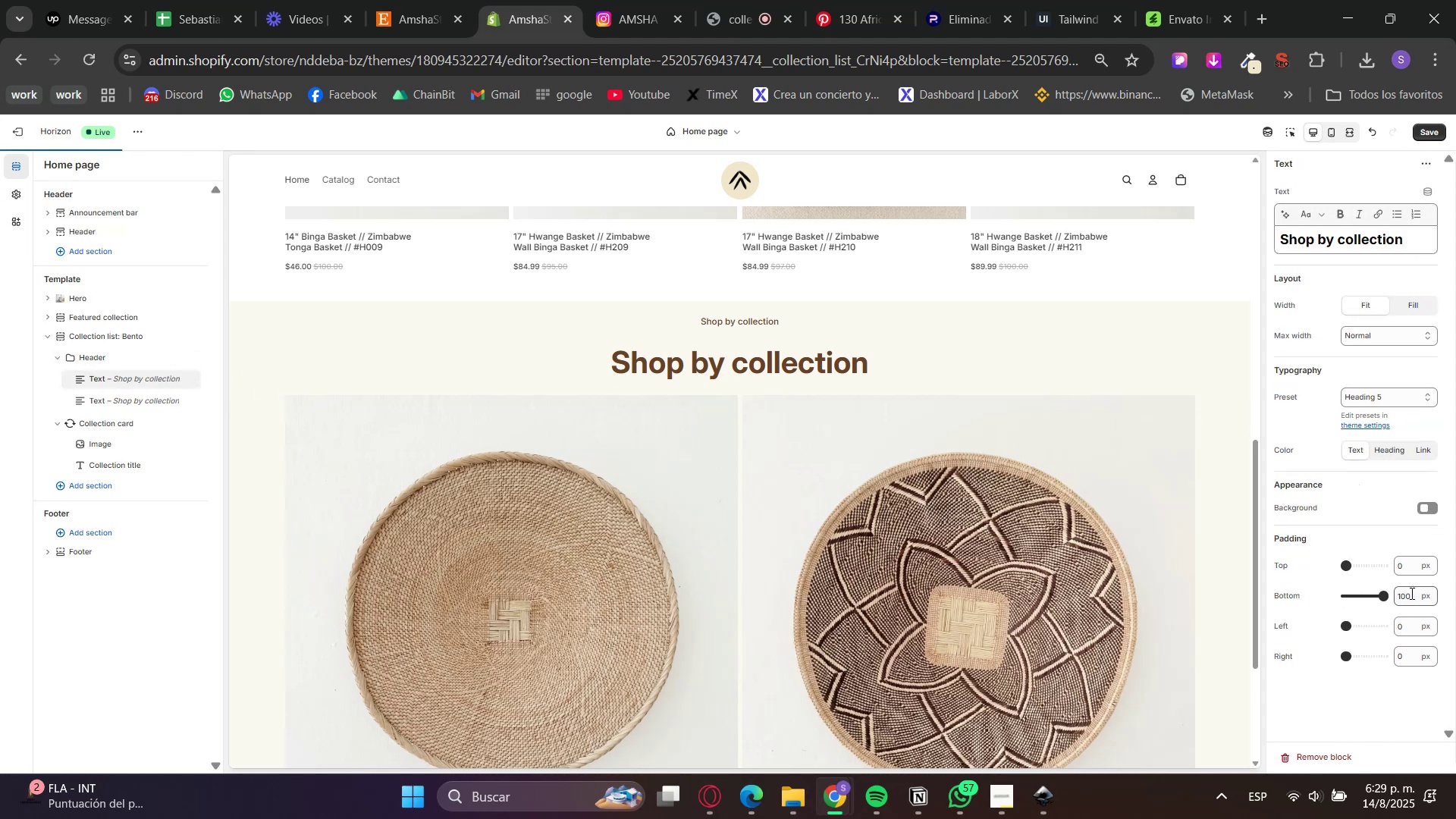 
double_click([1410, 593])
 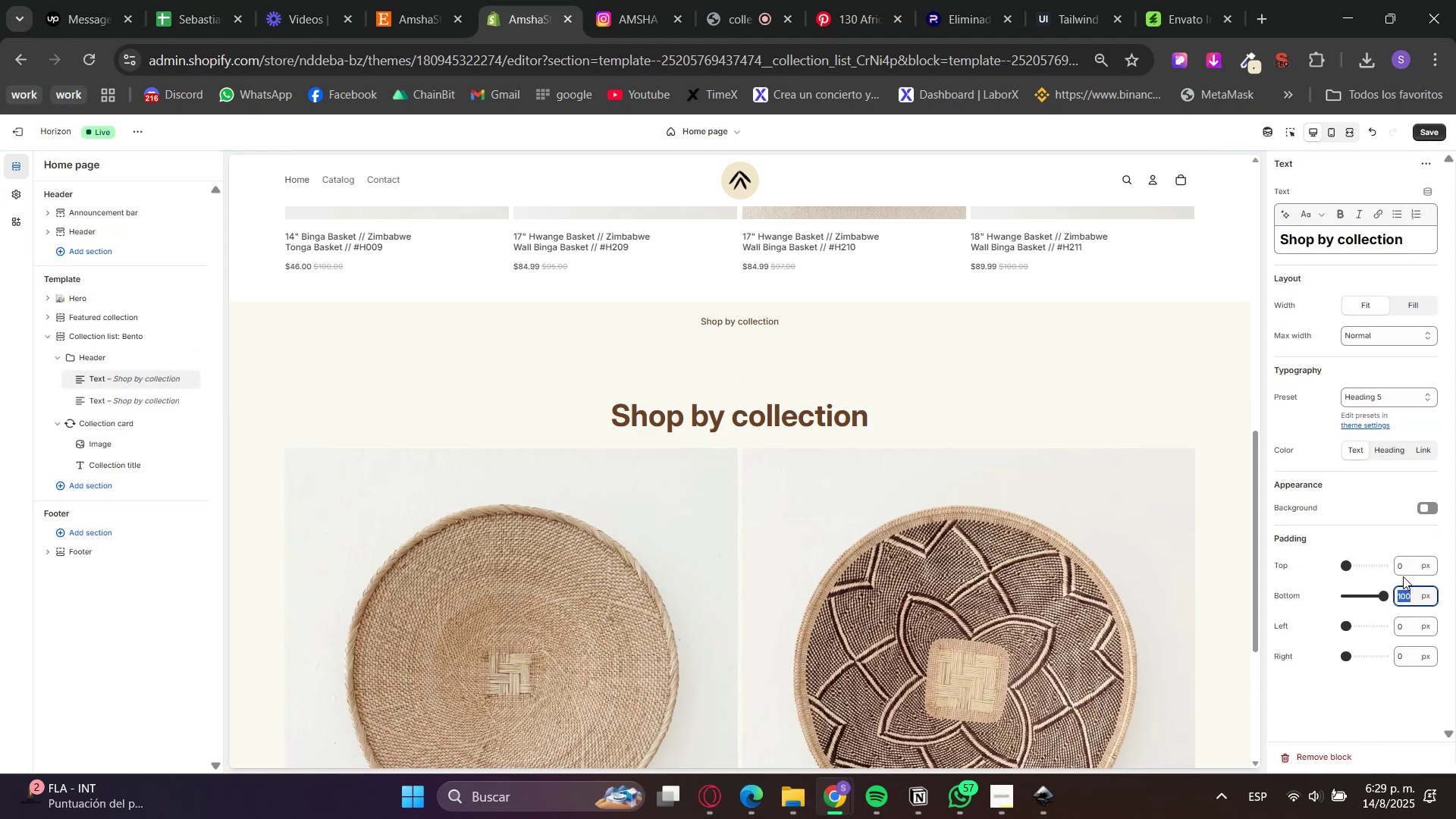 
key(Numpad0)
 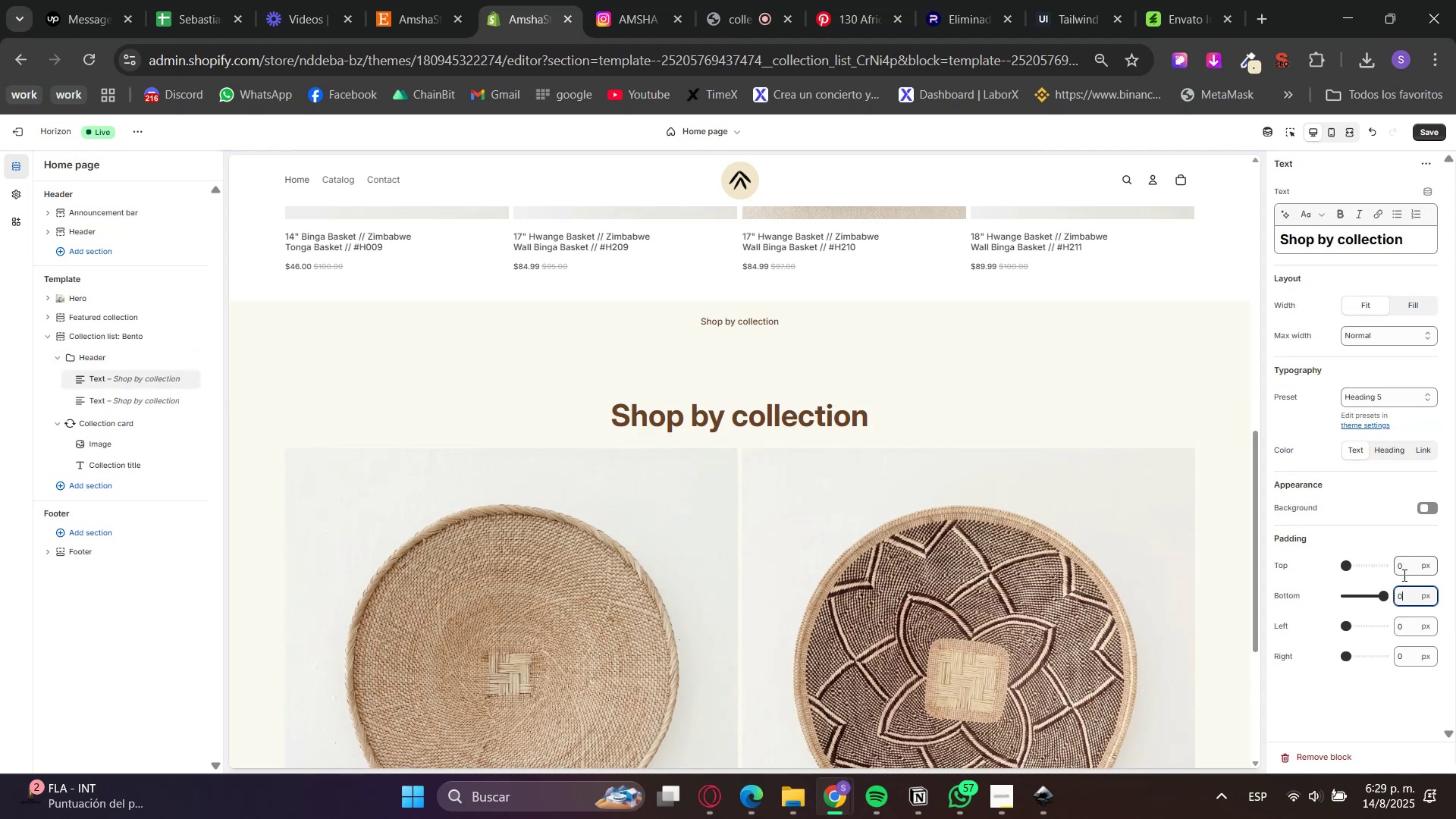 
key(Backspace)
 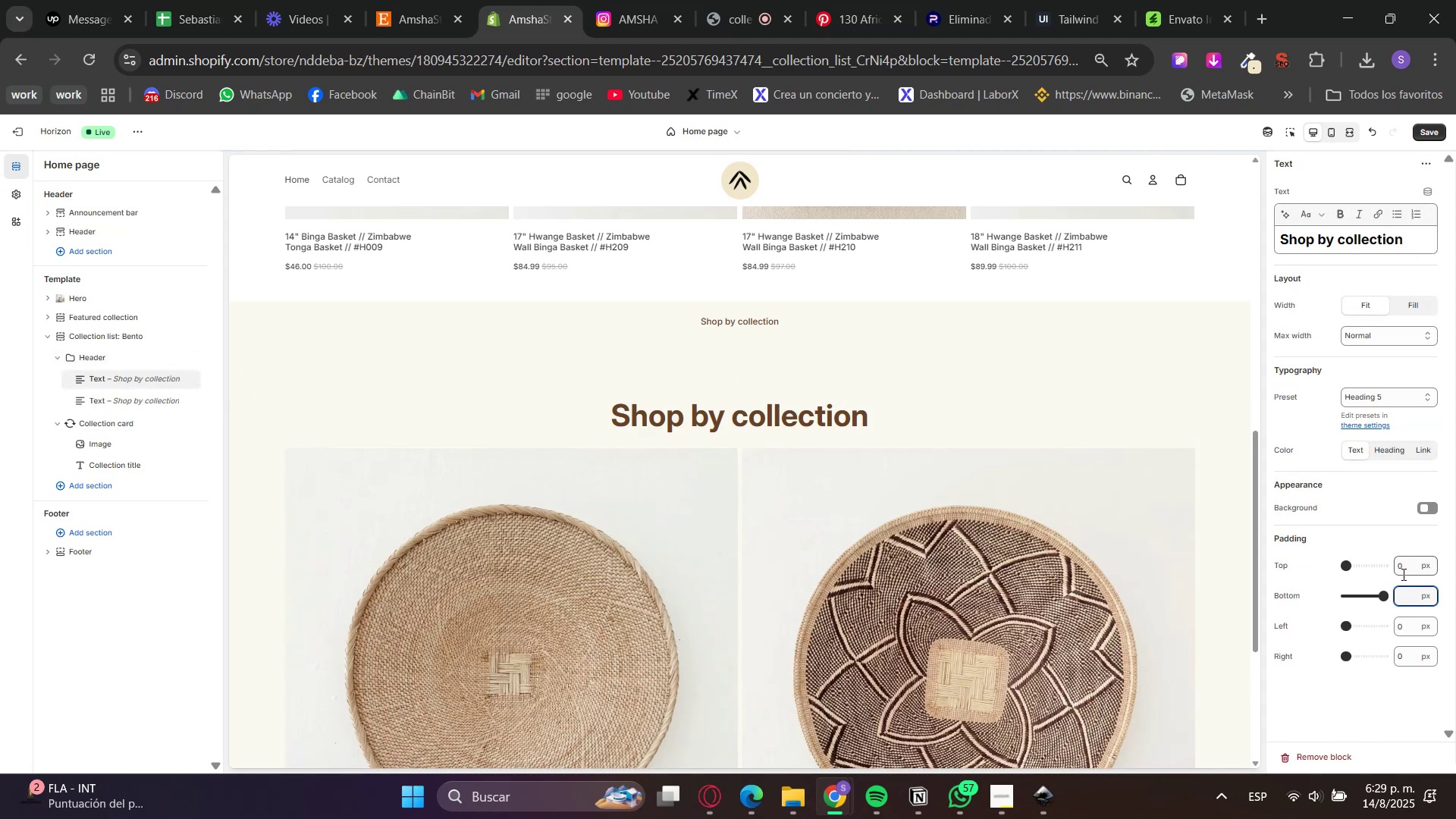 
key(Numpad0)
 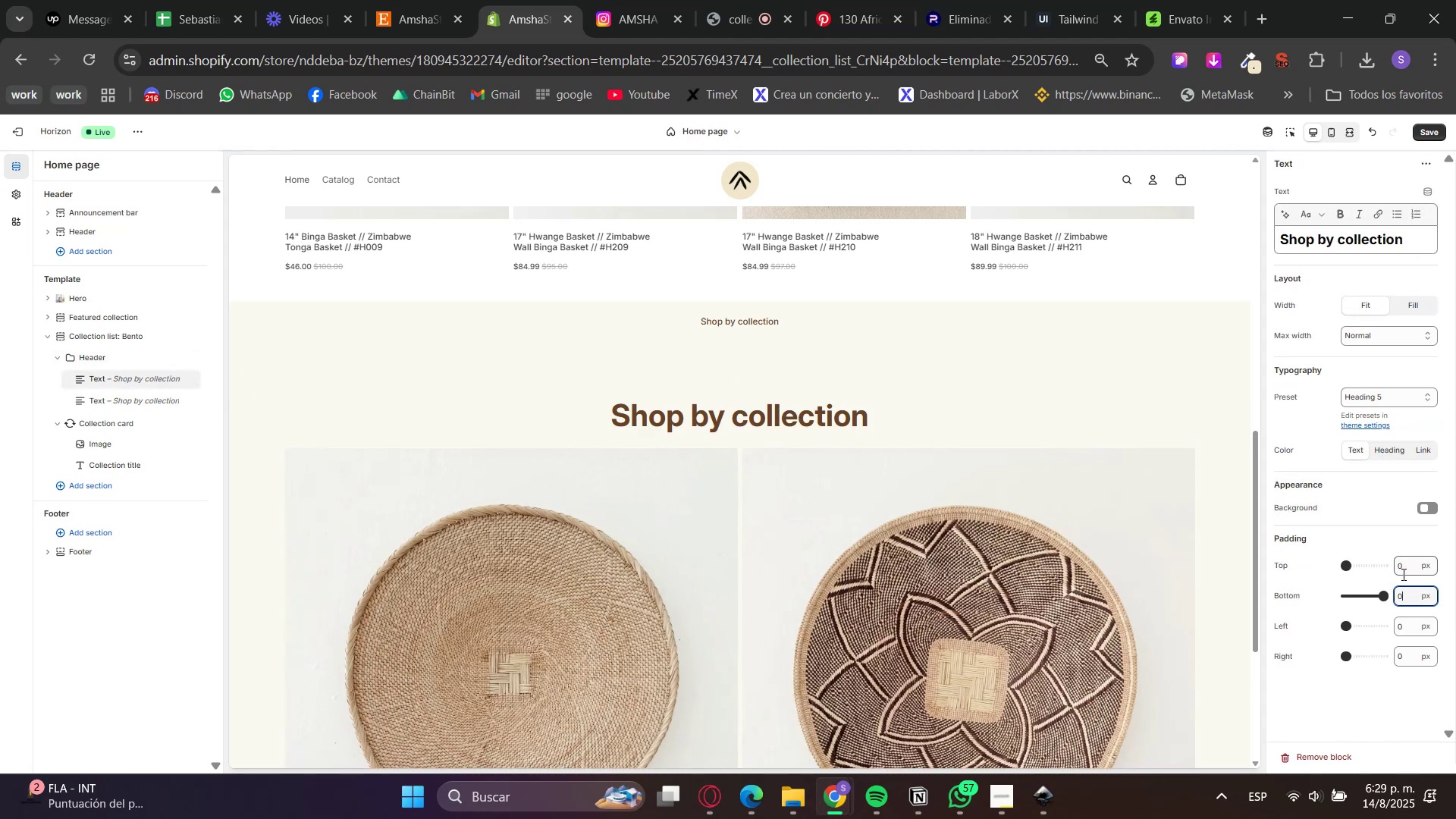 
key(Enter)
 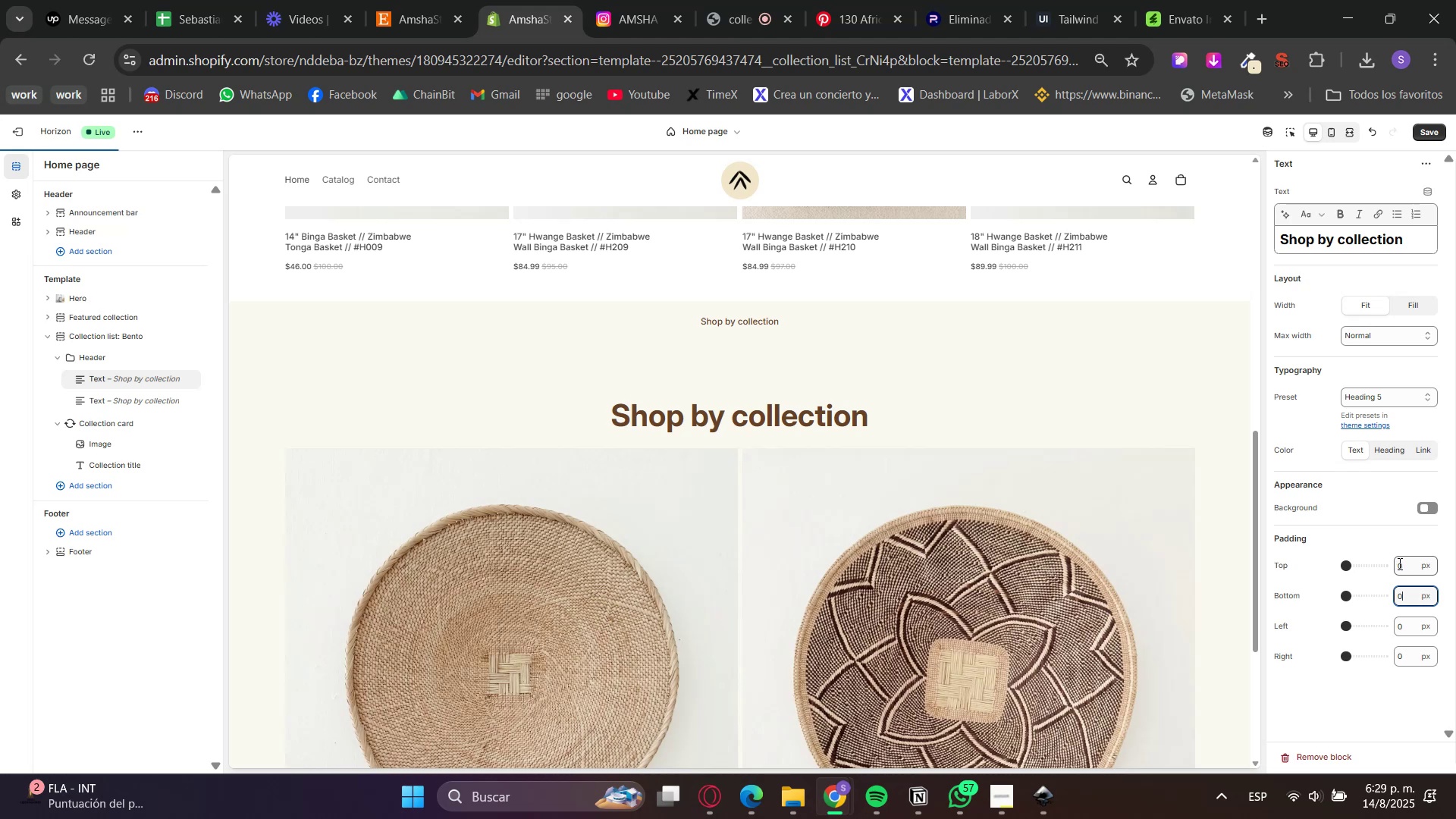 
left_click([1388, 521])
 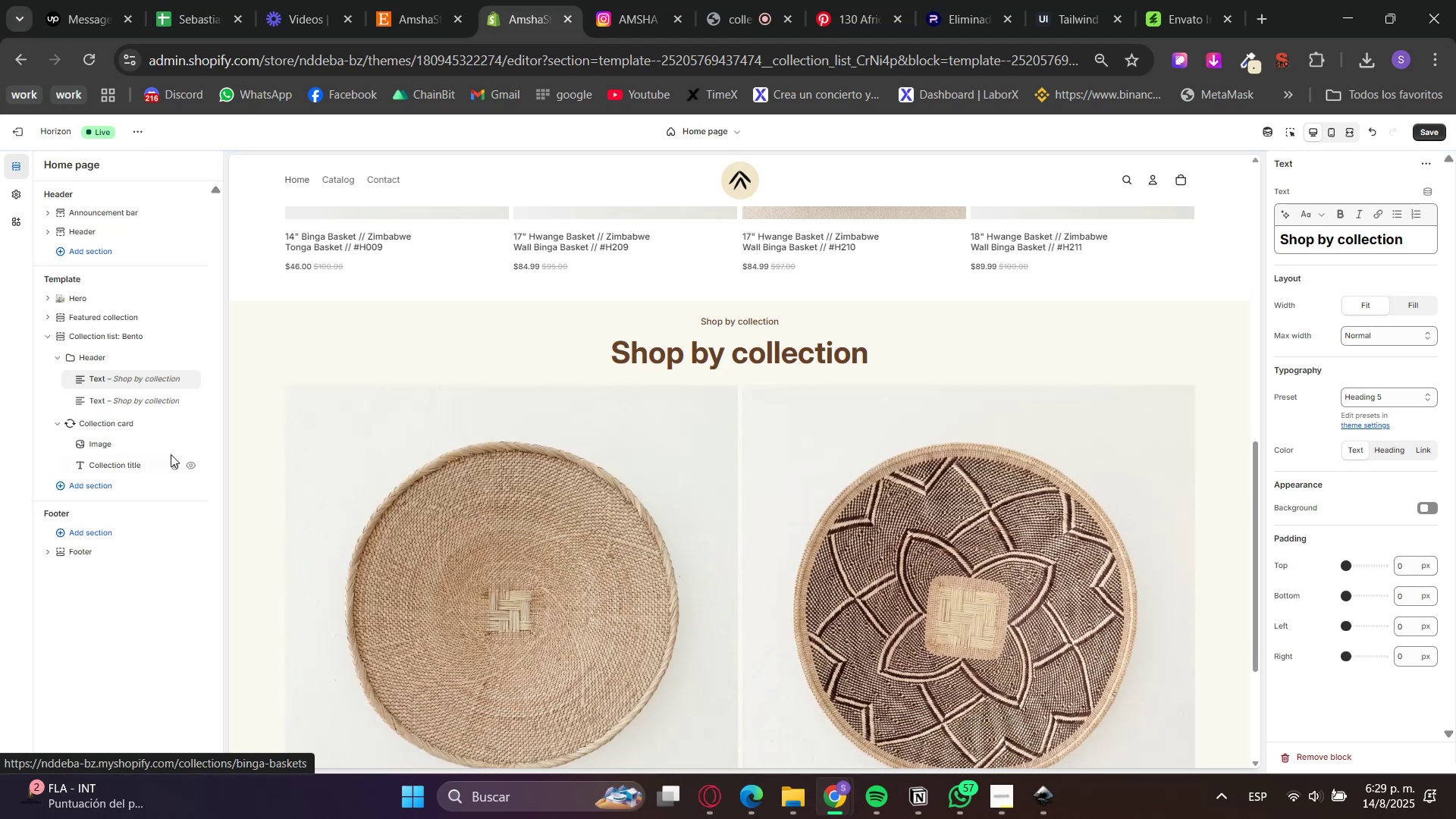 
left_click([99, 400])
 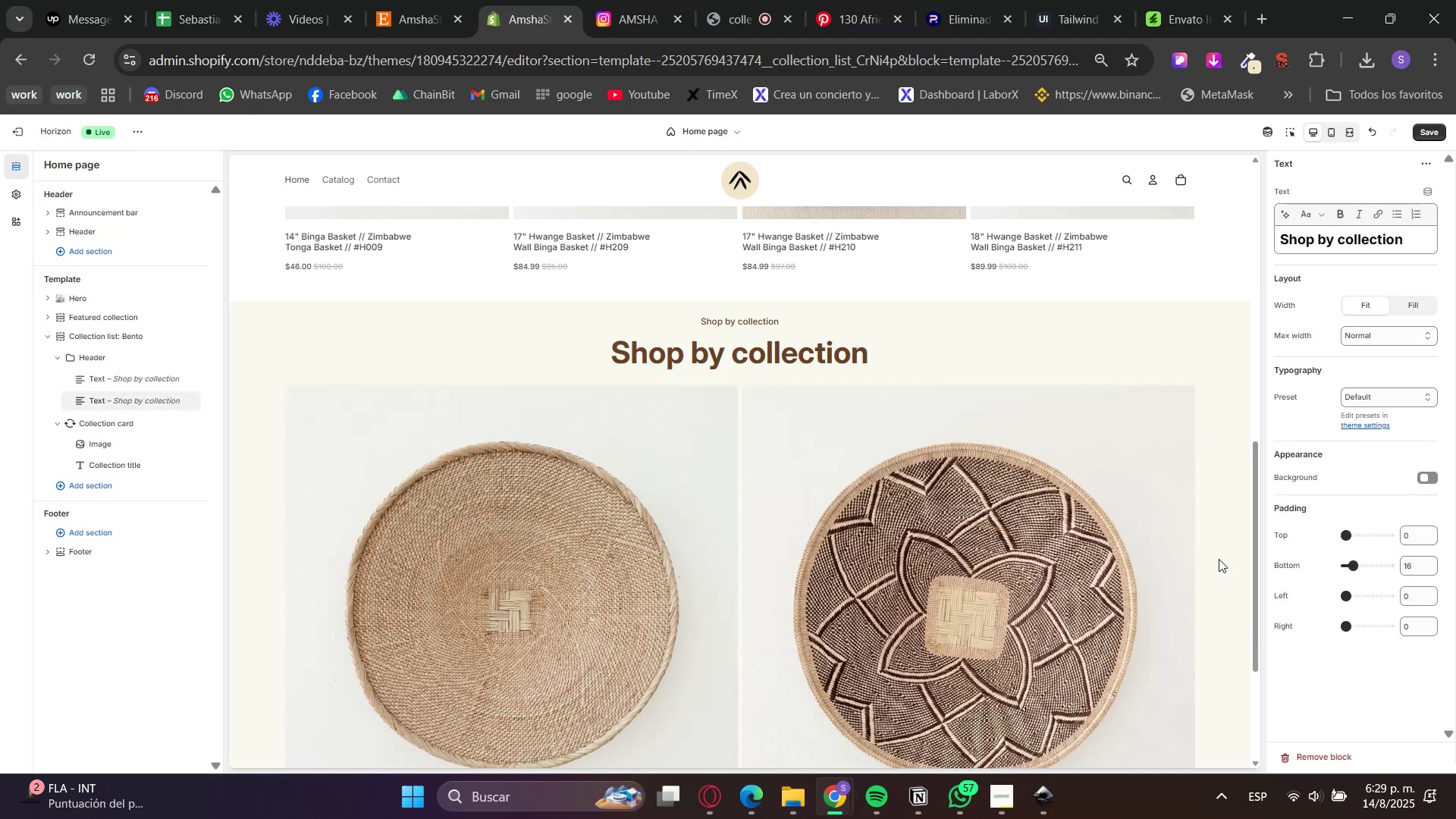 
scroll: coordinate [407, 362], scroll_direction: down, amount: 2.0
 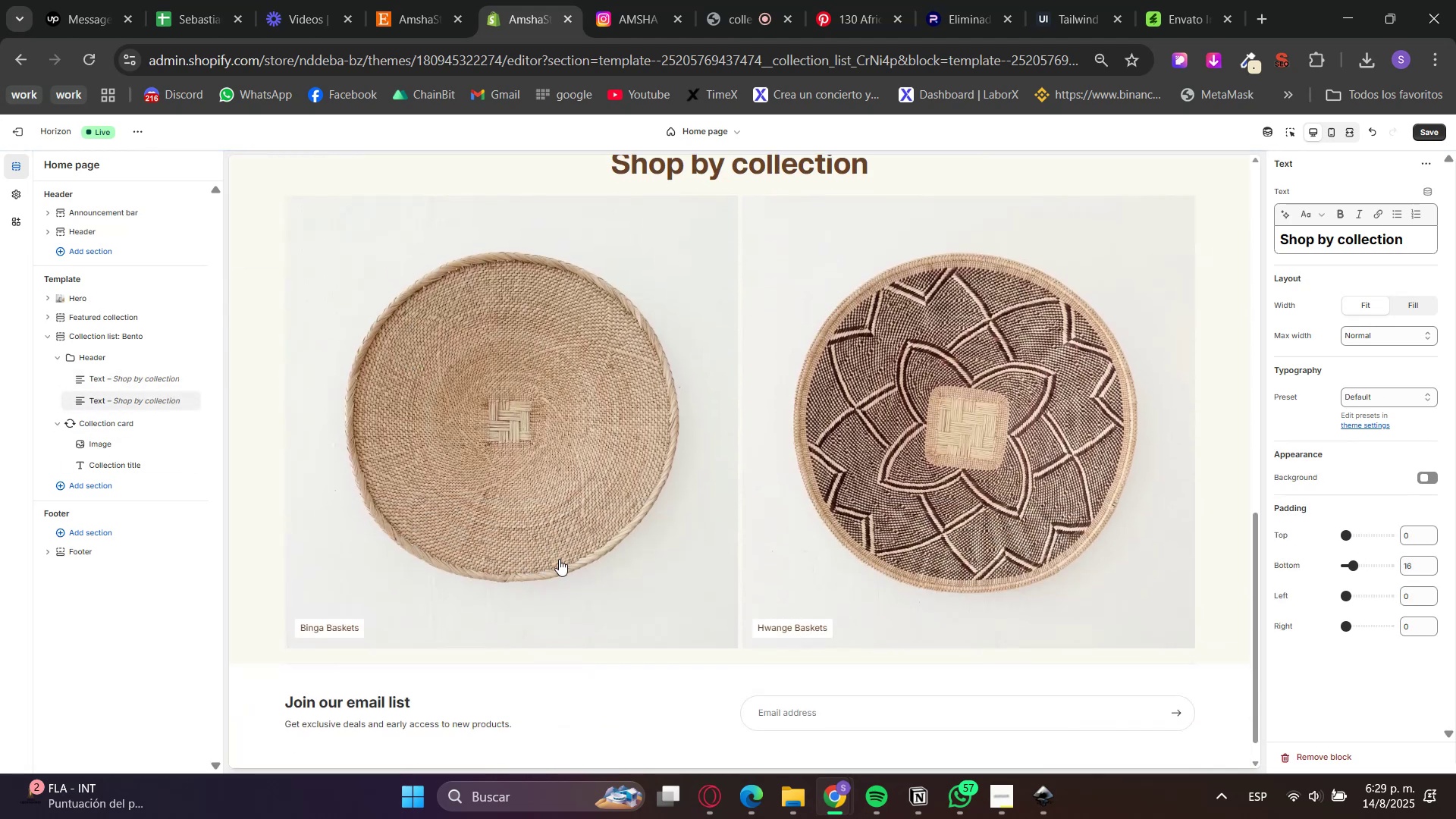 
scroll: coordinate [431, 546], scroll_direction: up, amount: 1.0
 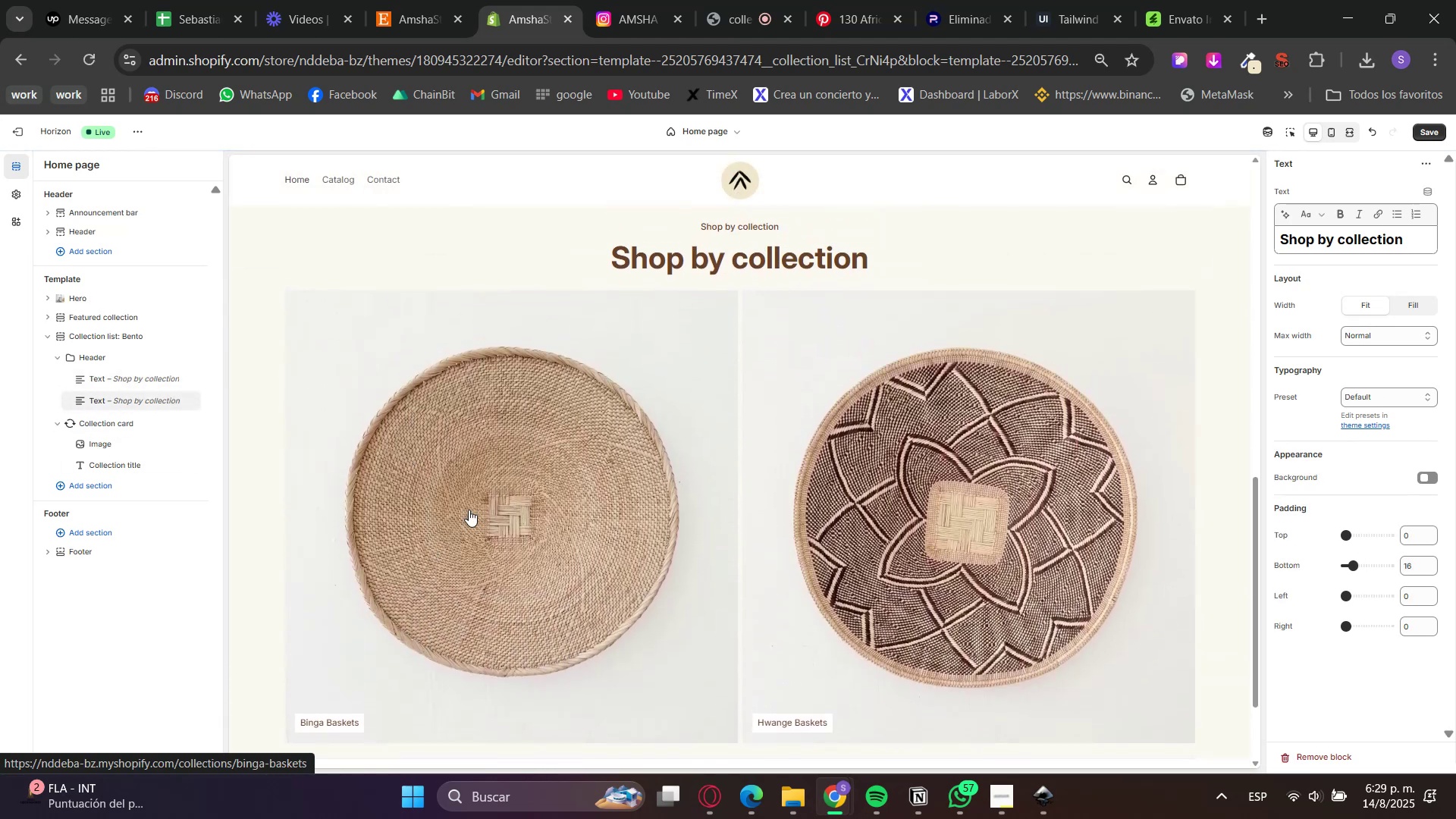 
scroll: coordinate [571, 453], scroll_direction: down, amount: 2.0
 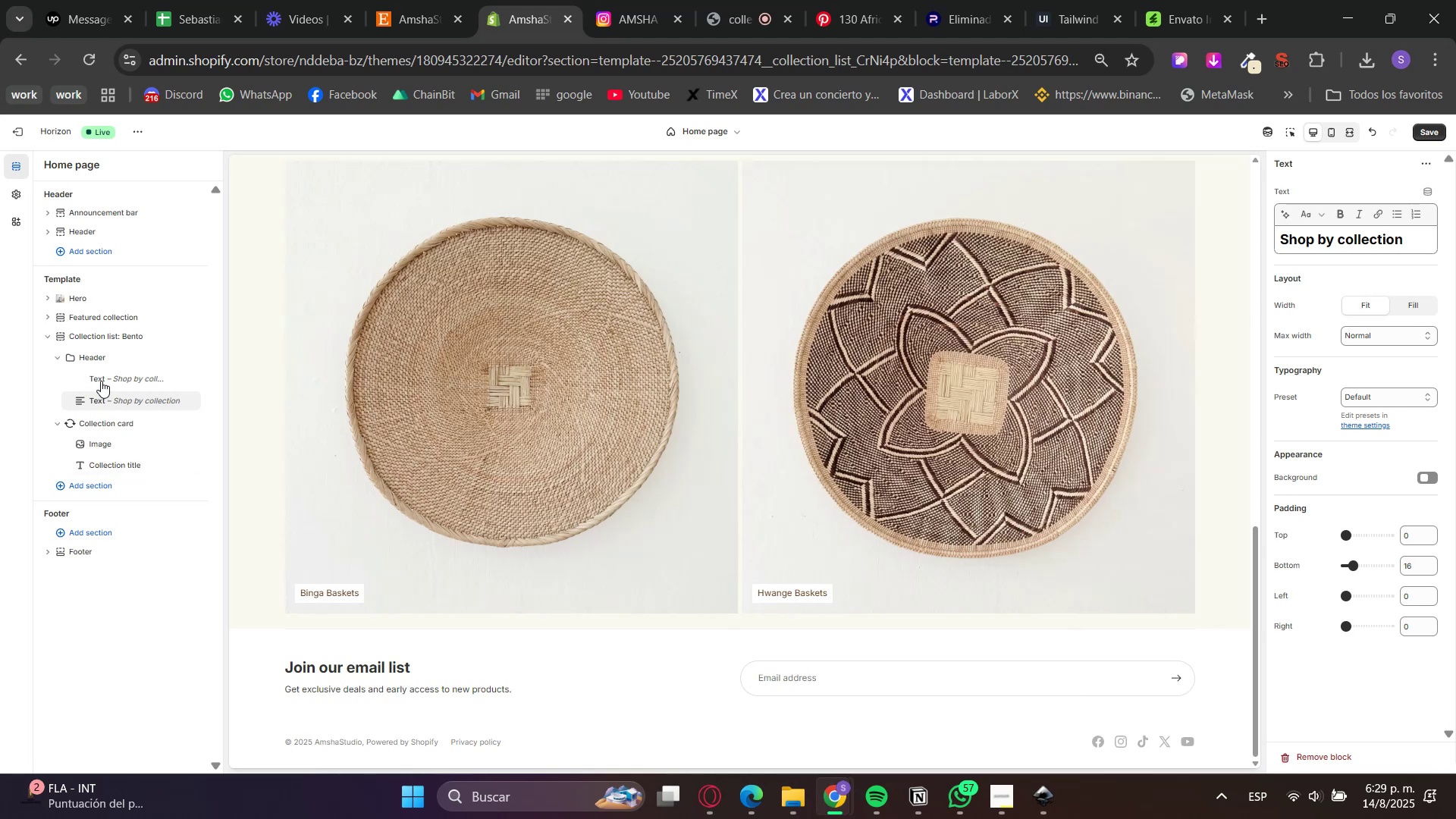 
left_click([81, 334])
 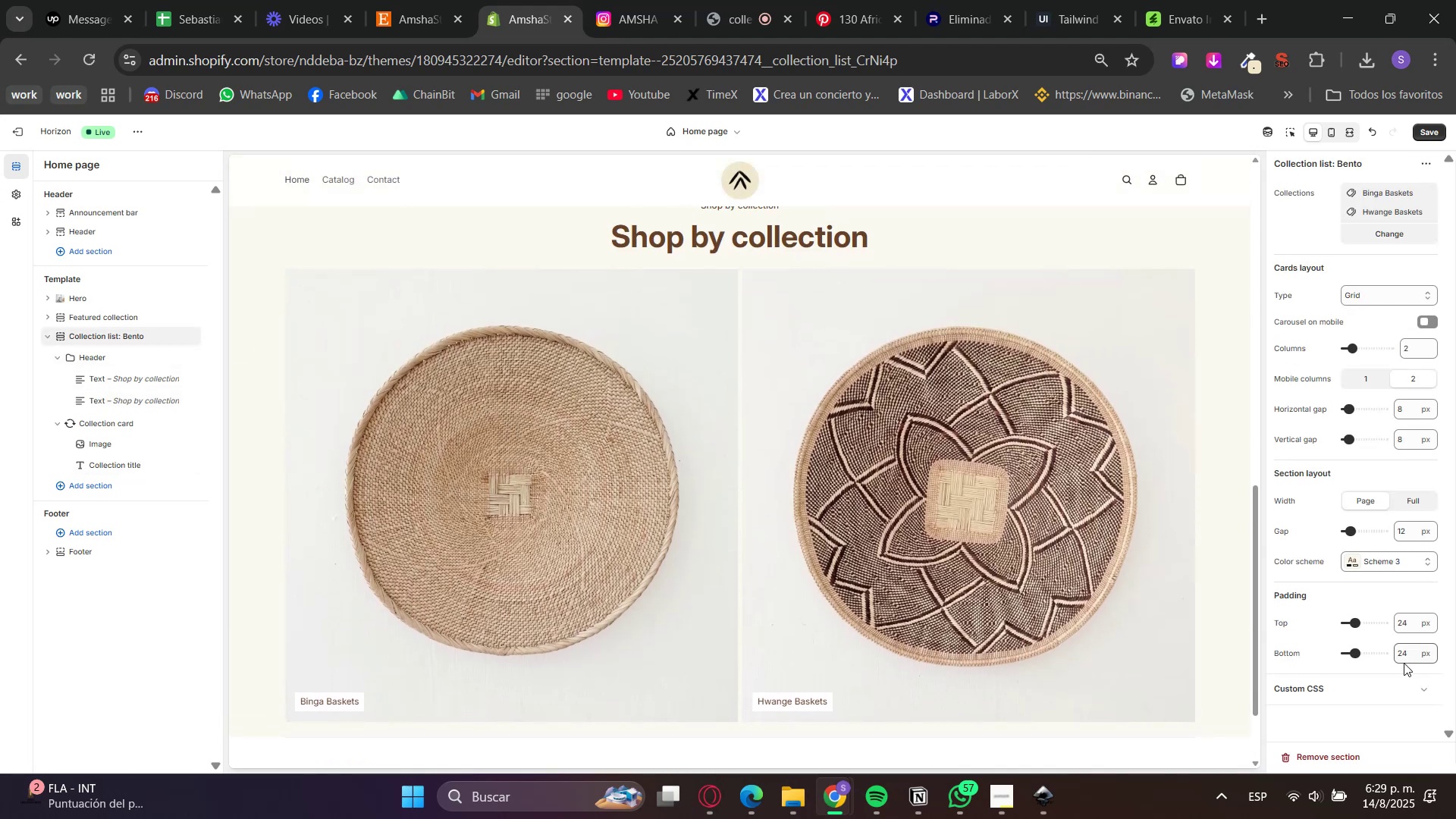 
double_click([1396, 630])
 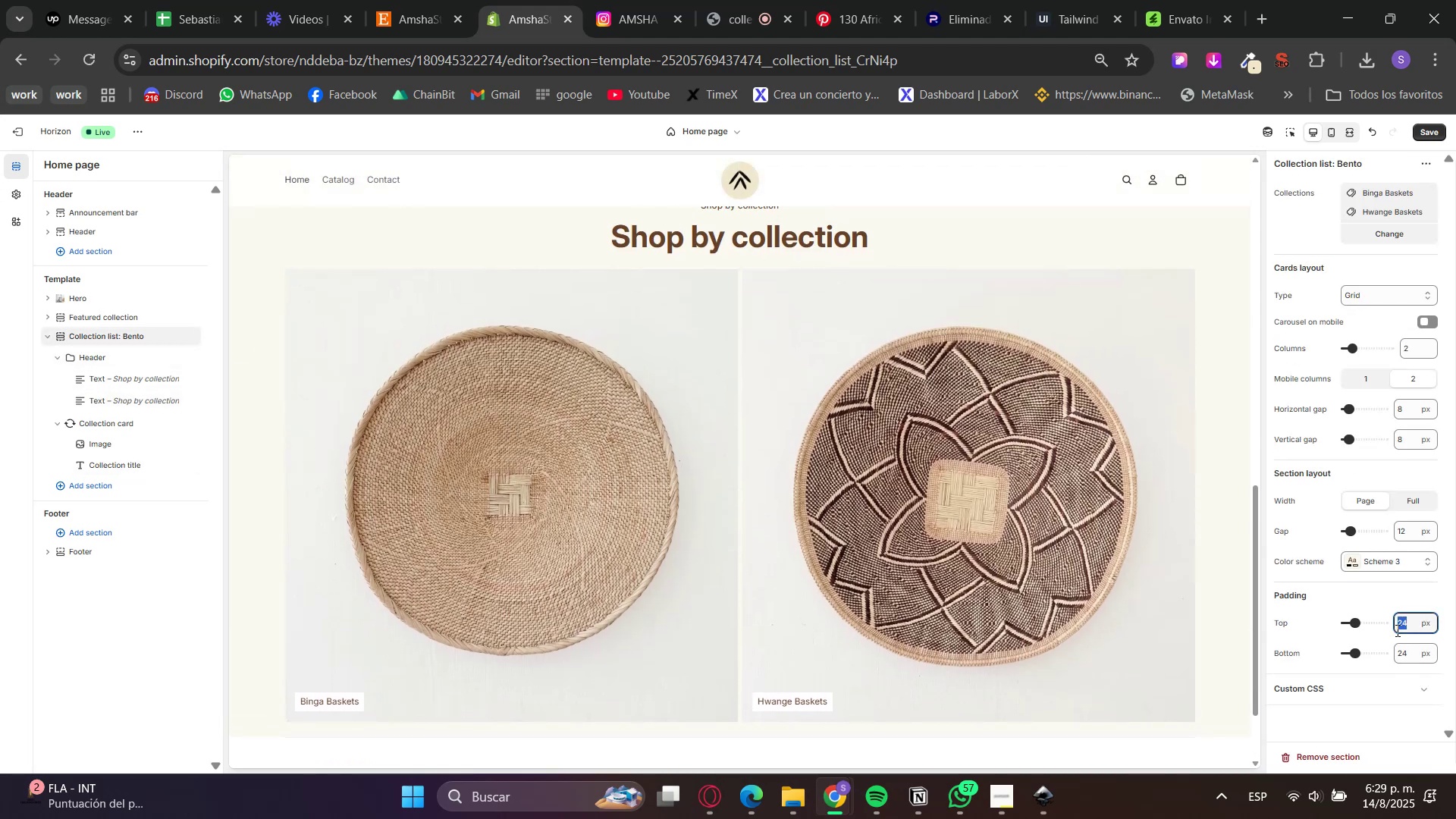 
key(Numpad8)
 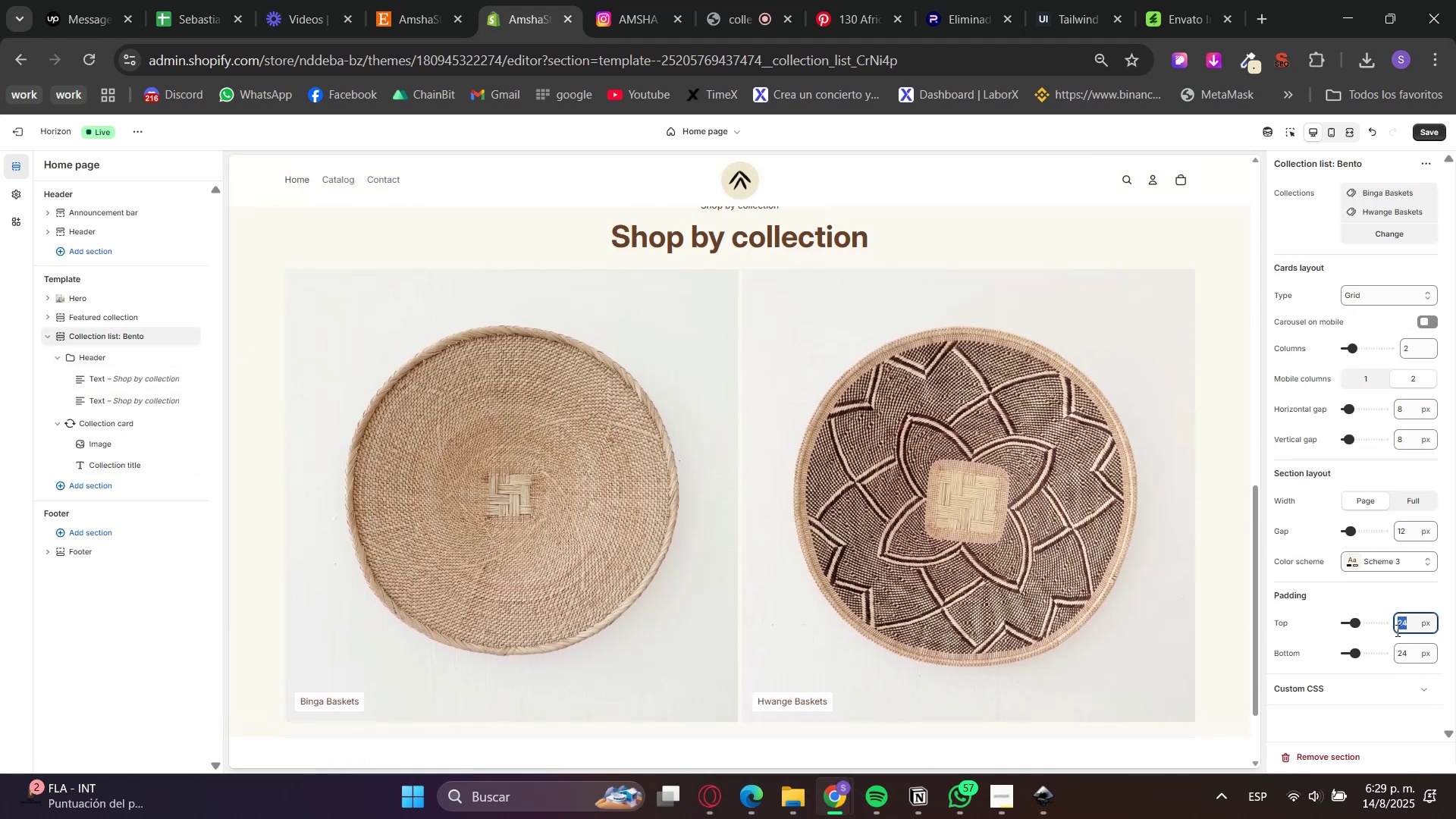 
key(Numpad0)
 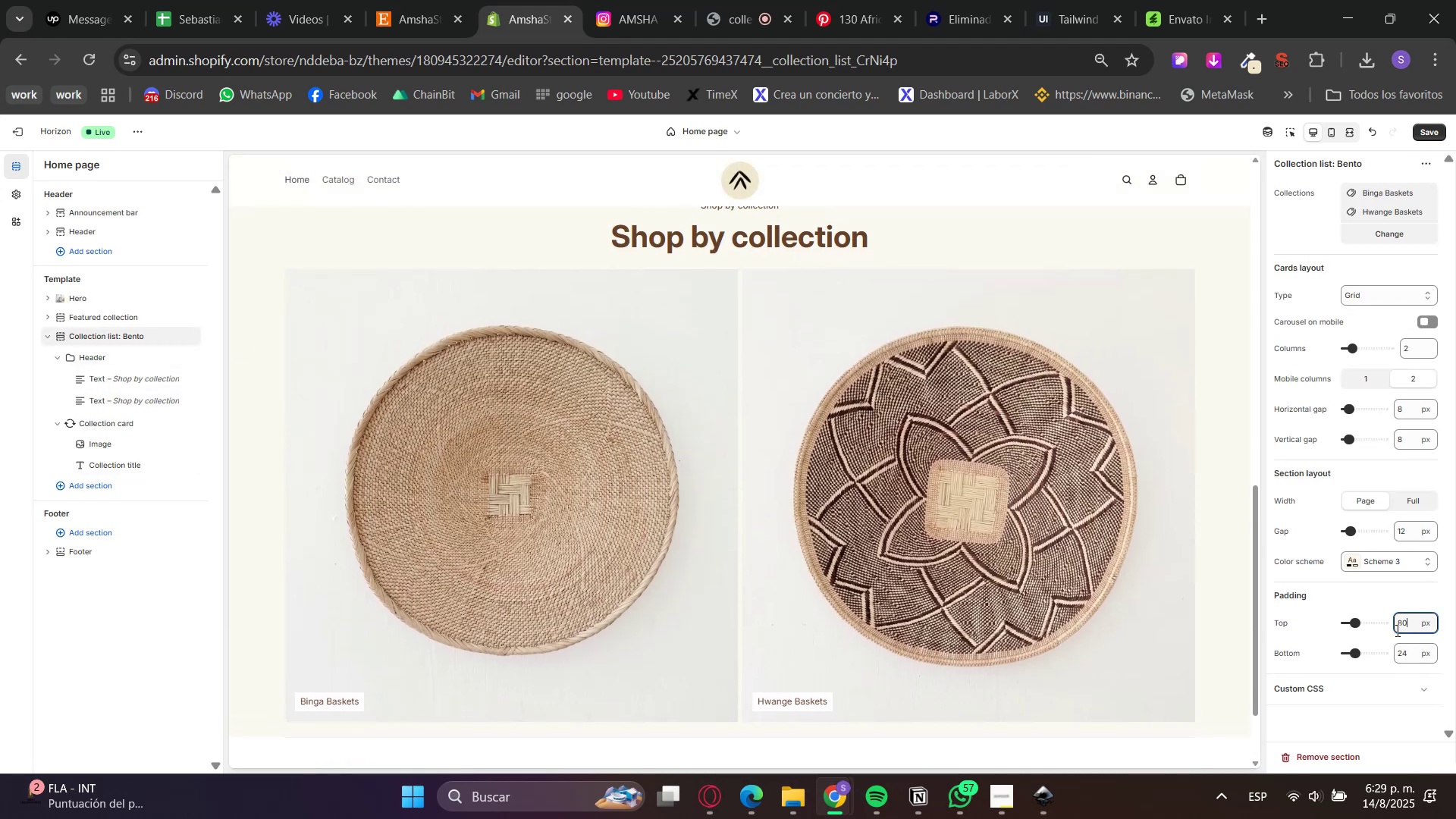 
key(Enter)
 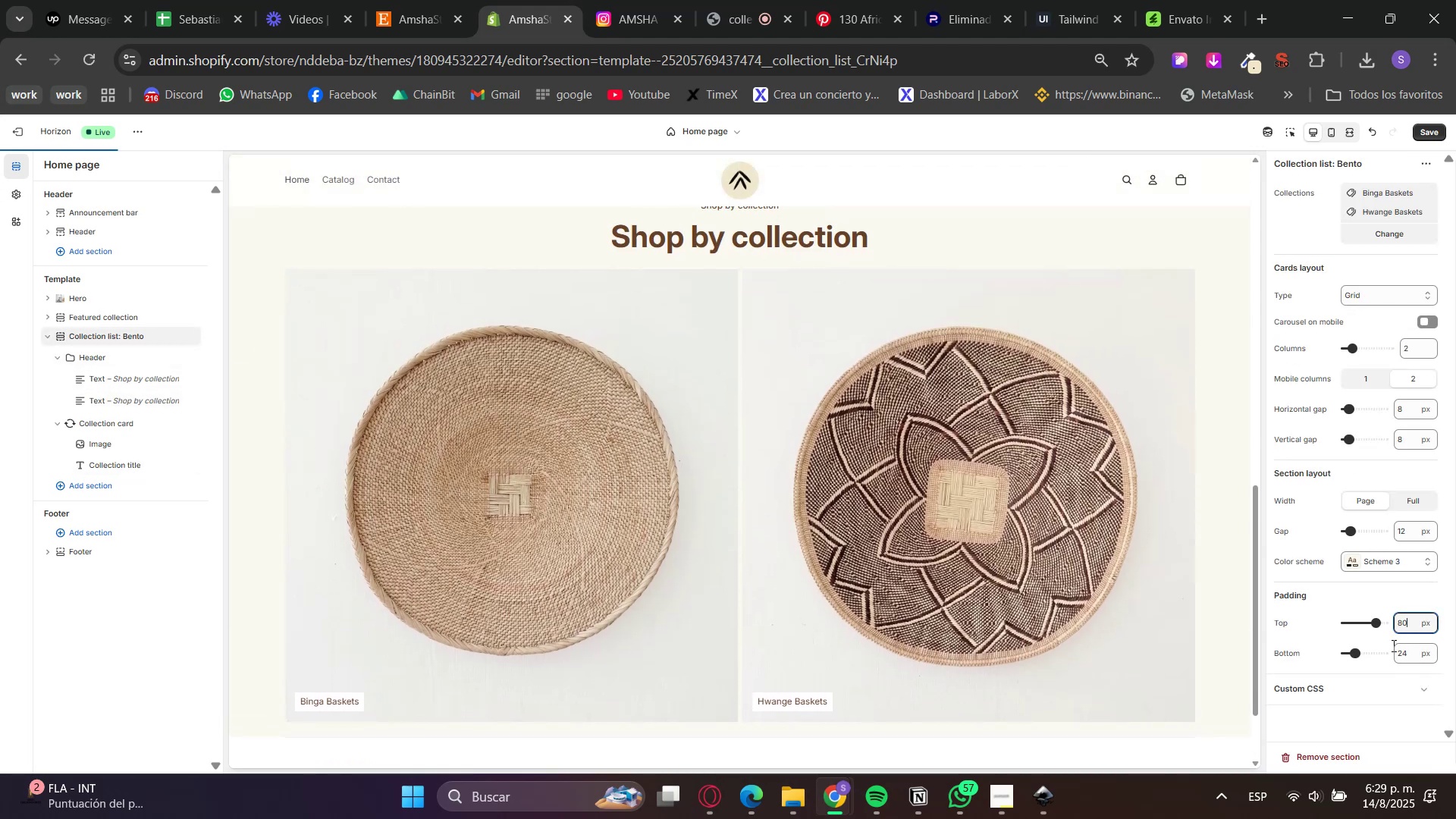 
double_click([1394, 658])
 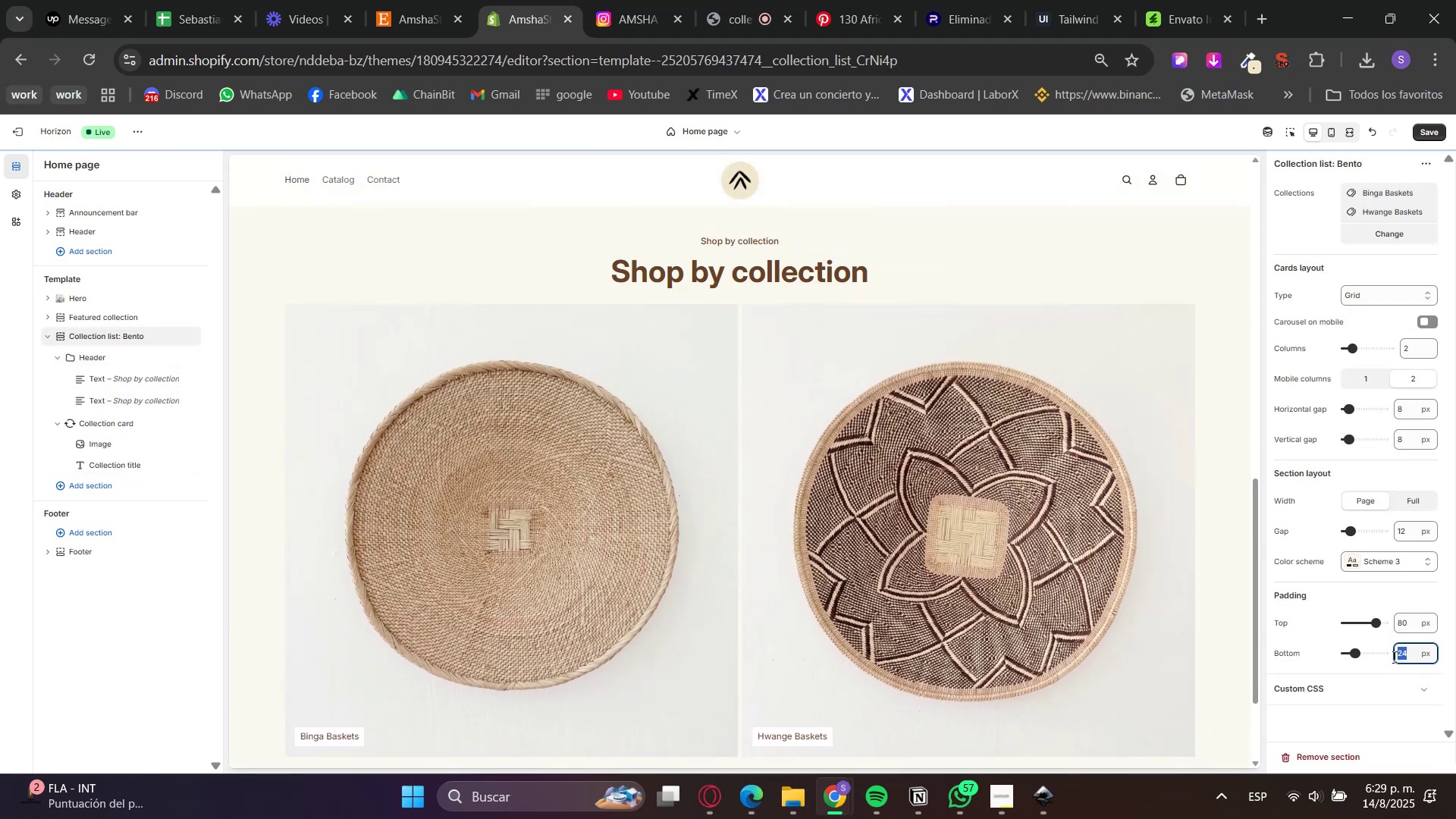 
key(Numpad8)
 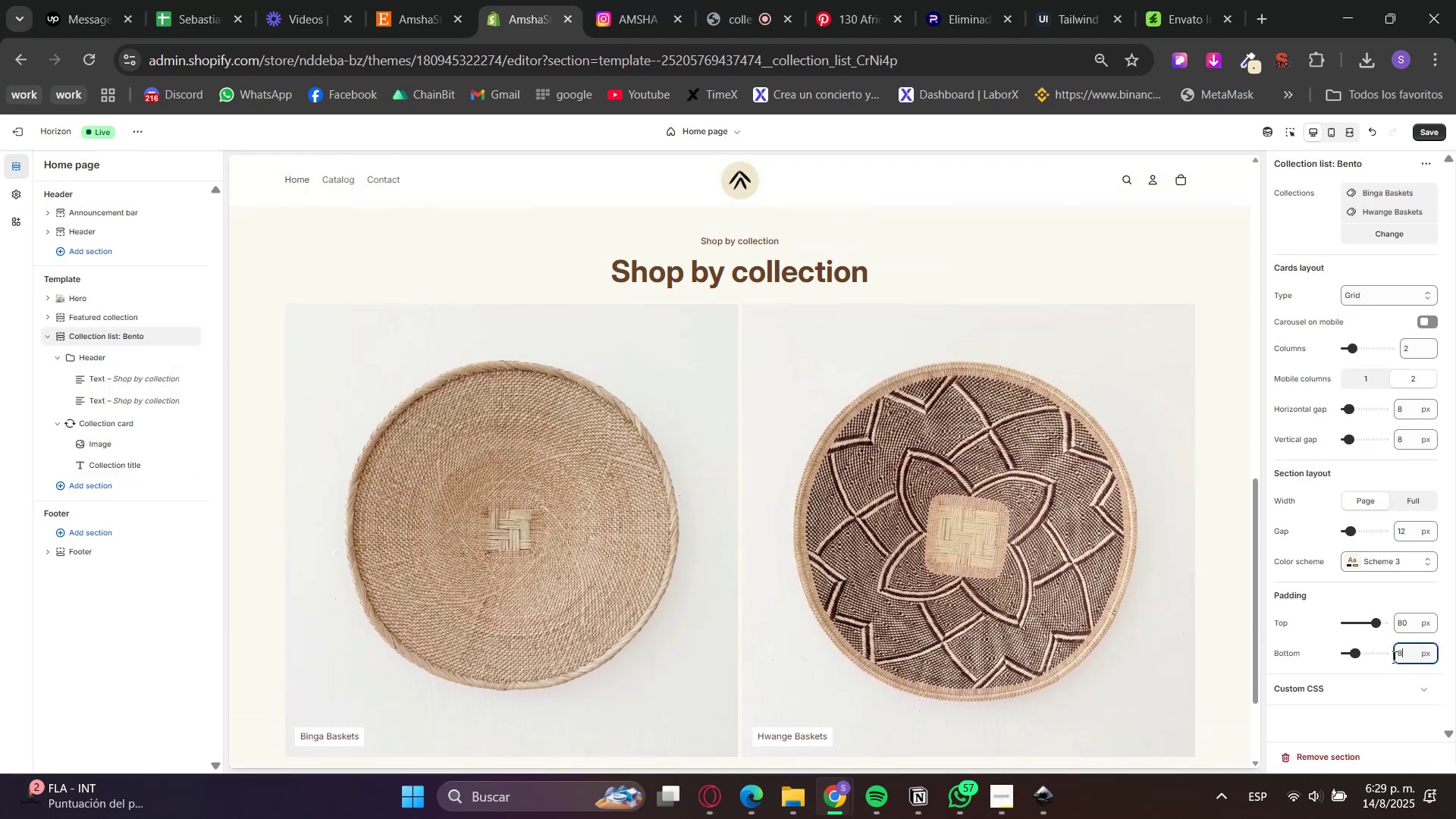 
key(Numpad0)
 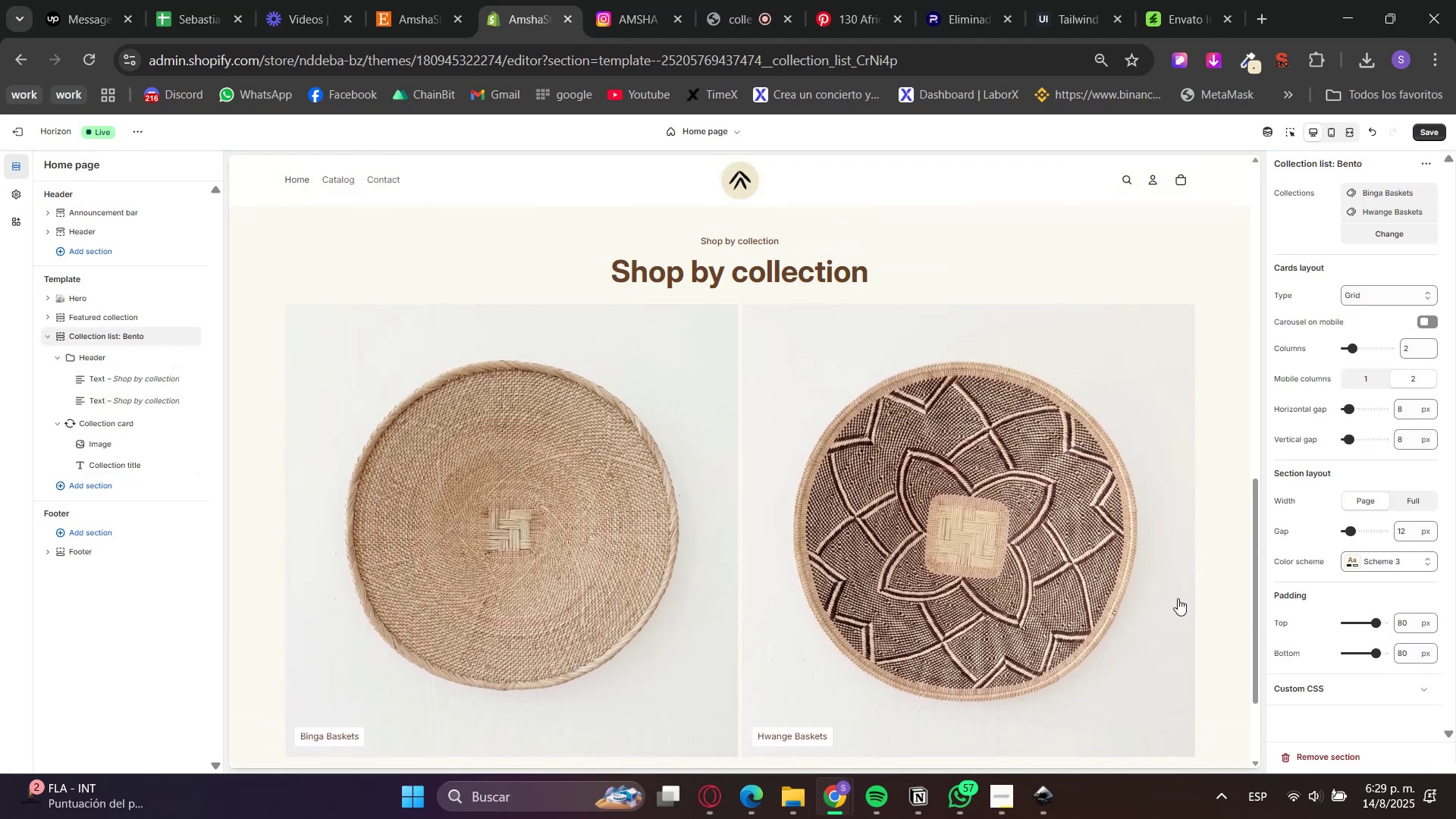 
scroll: coordinate [1130, 599], scroll_direction: up, amount: 1.0
 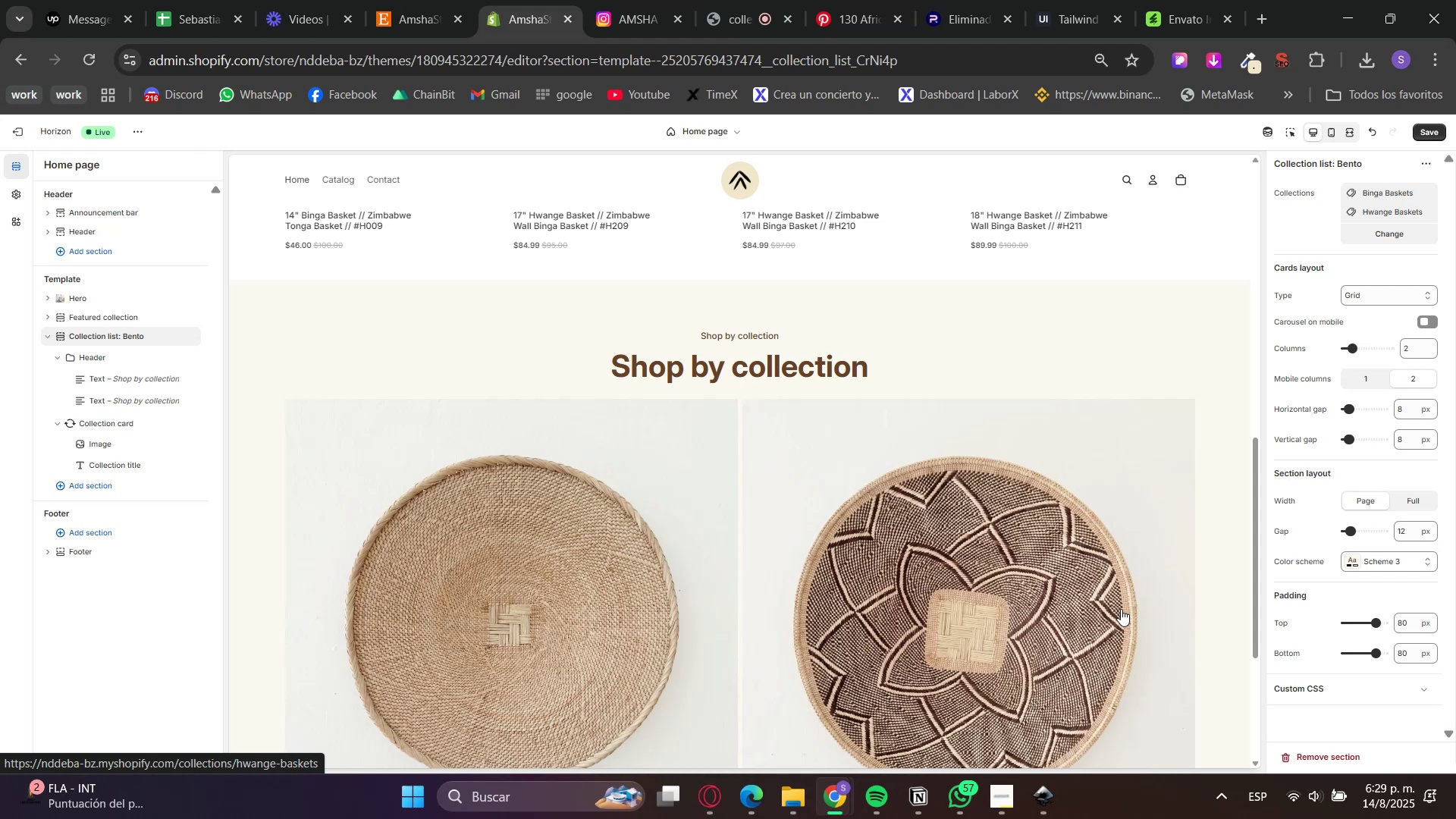 
wait(8.64)
 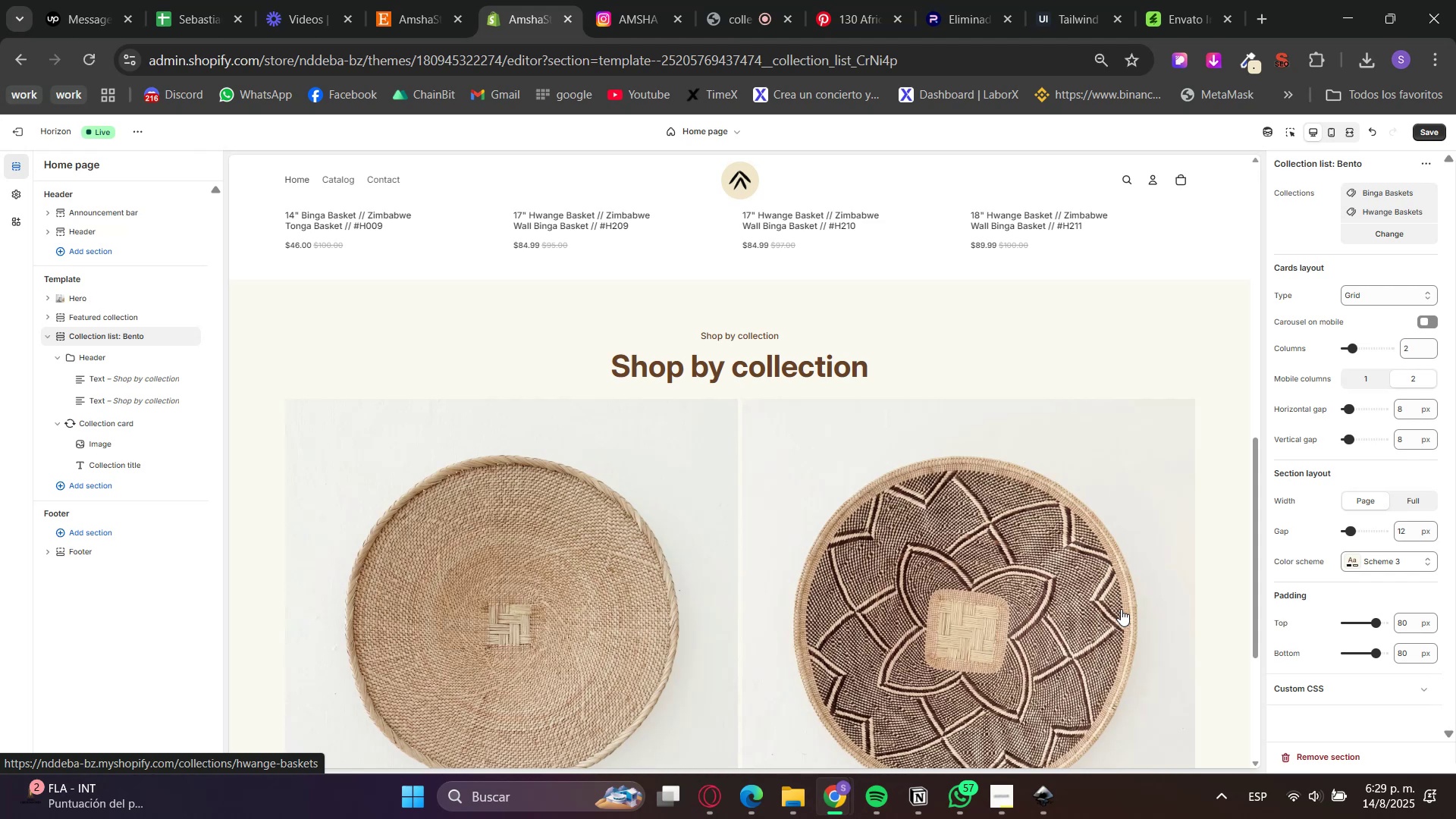 
scroll: coordinate [1038, 625], scroll_direction: up, amount: 5.0
 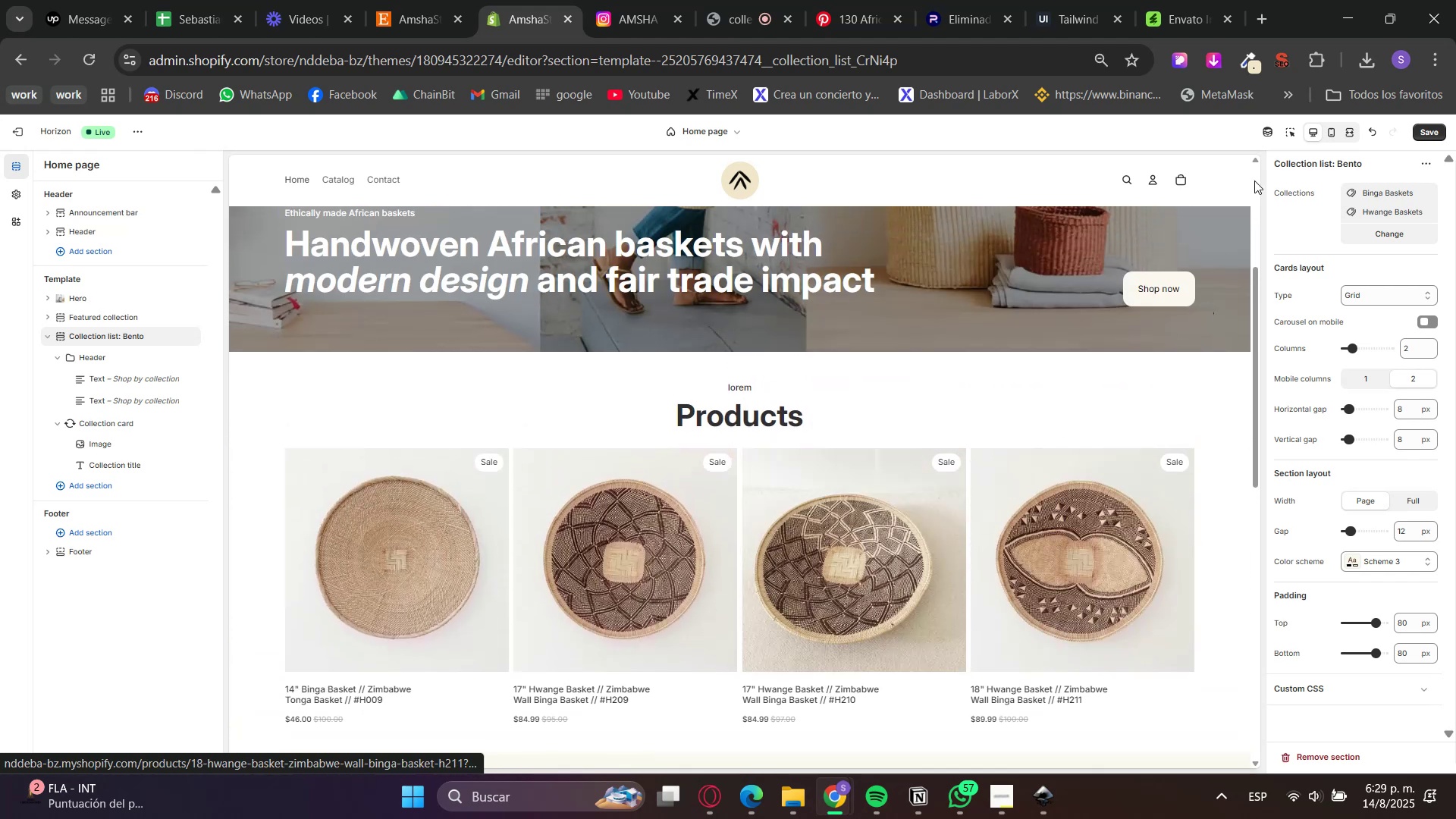 
left_click([1292, 136])
 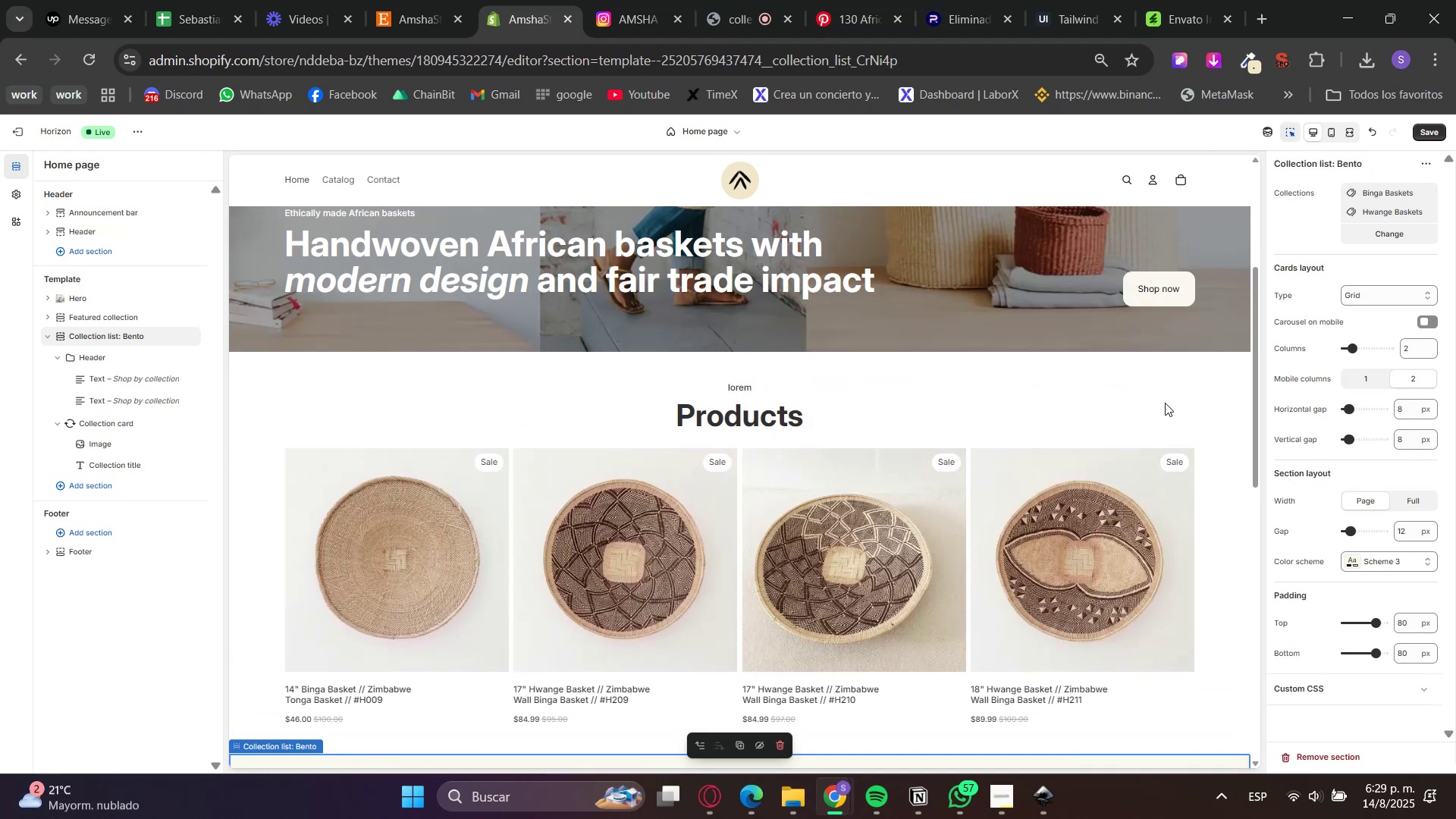 
left_click([1213, 384])
 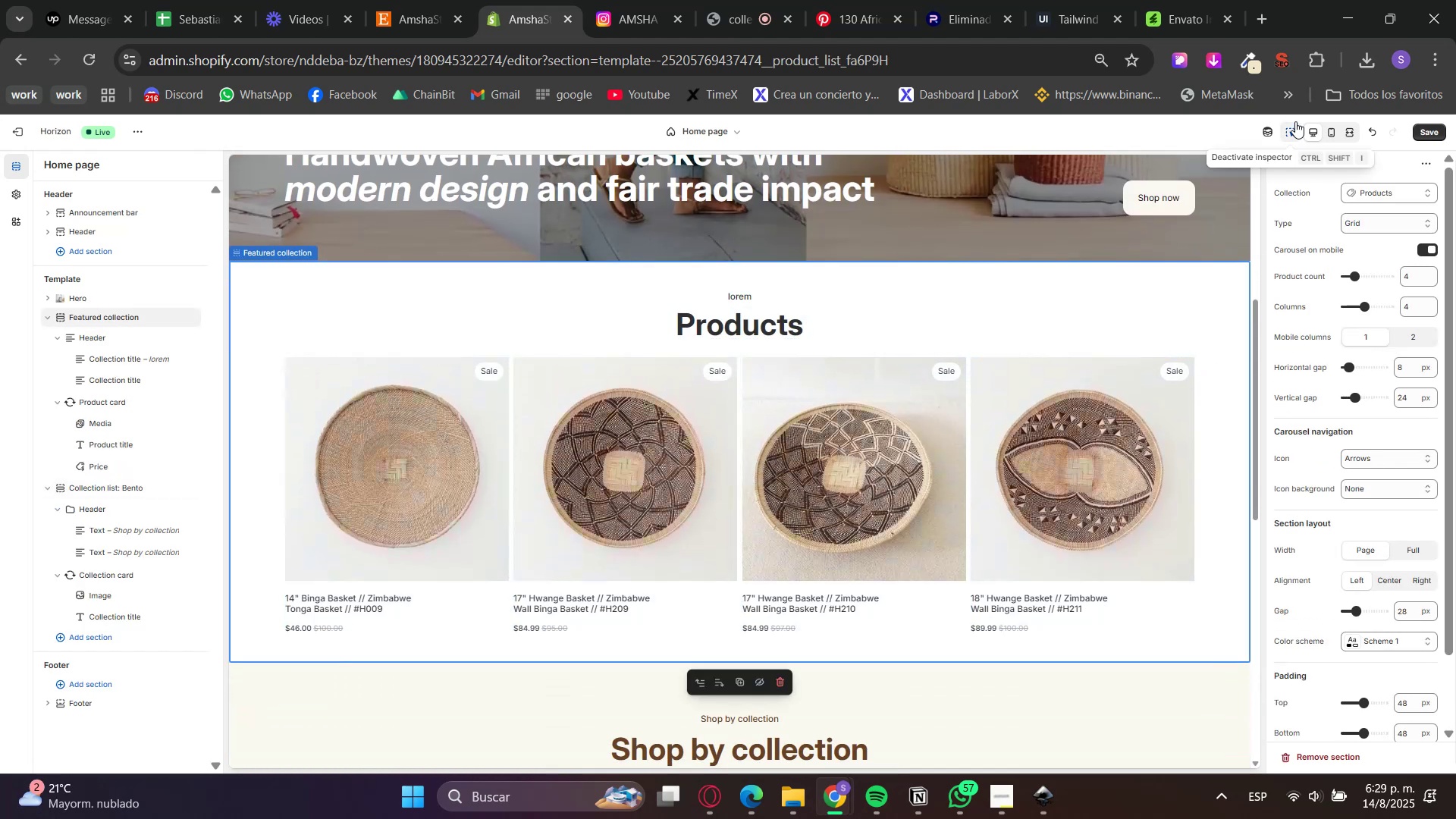 
left_click([1282, 130])
 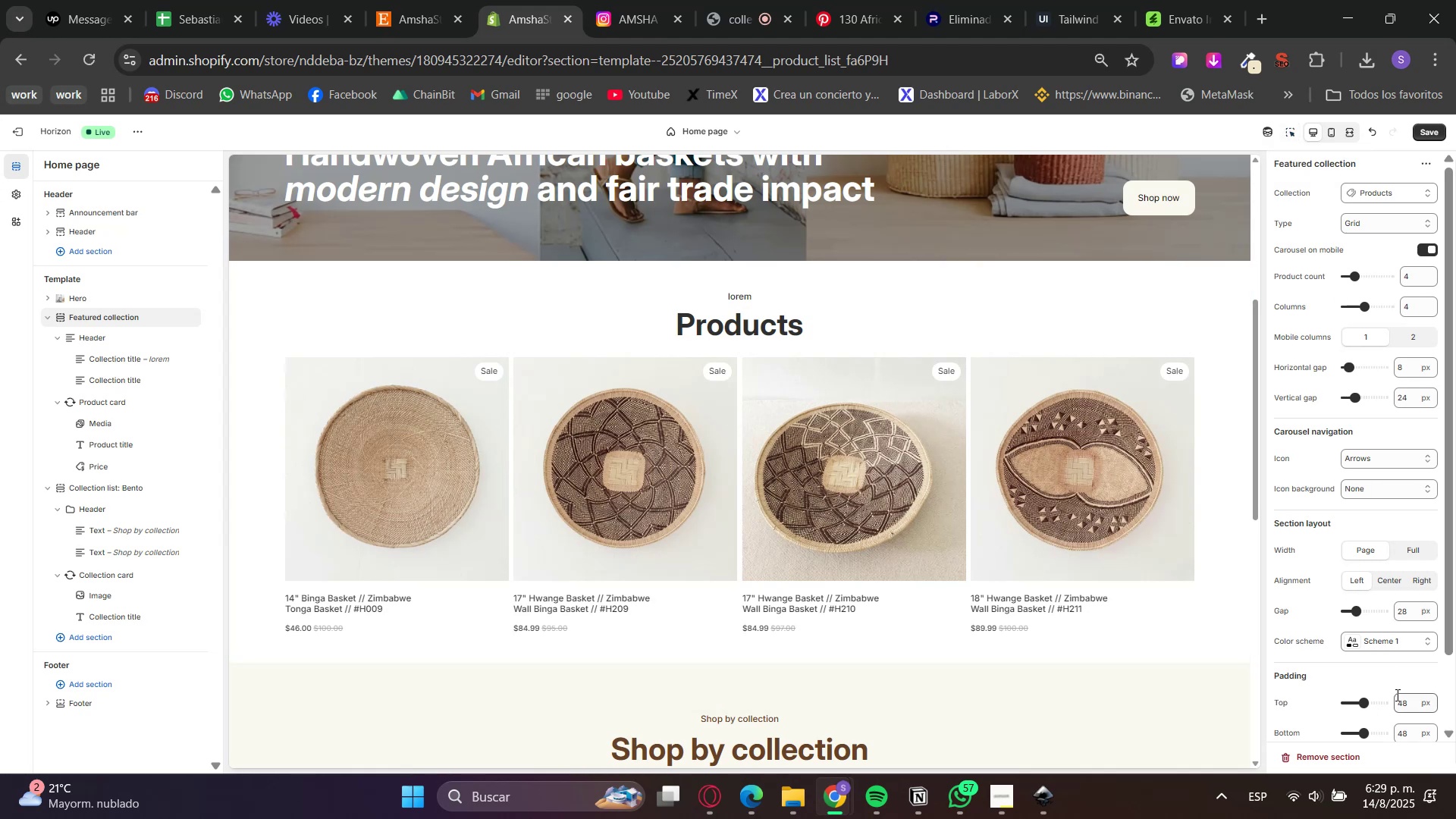 
double_click([1398, 692])
 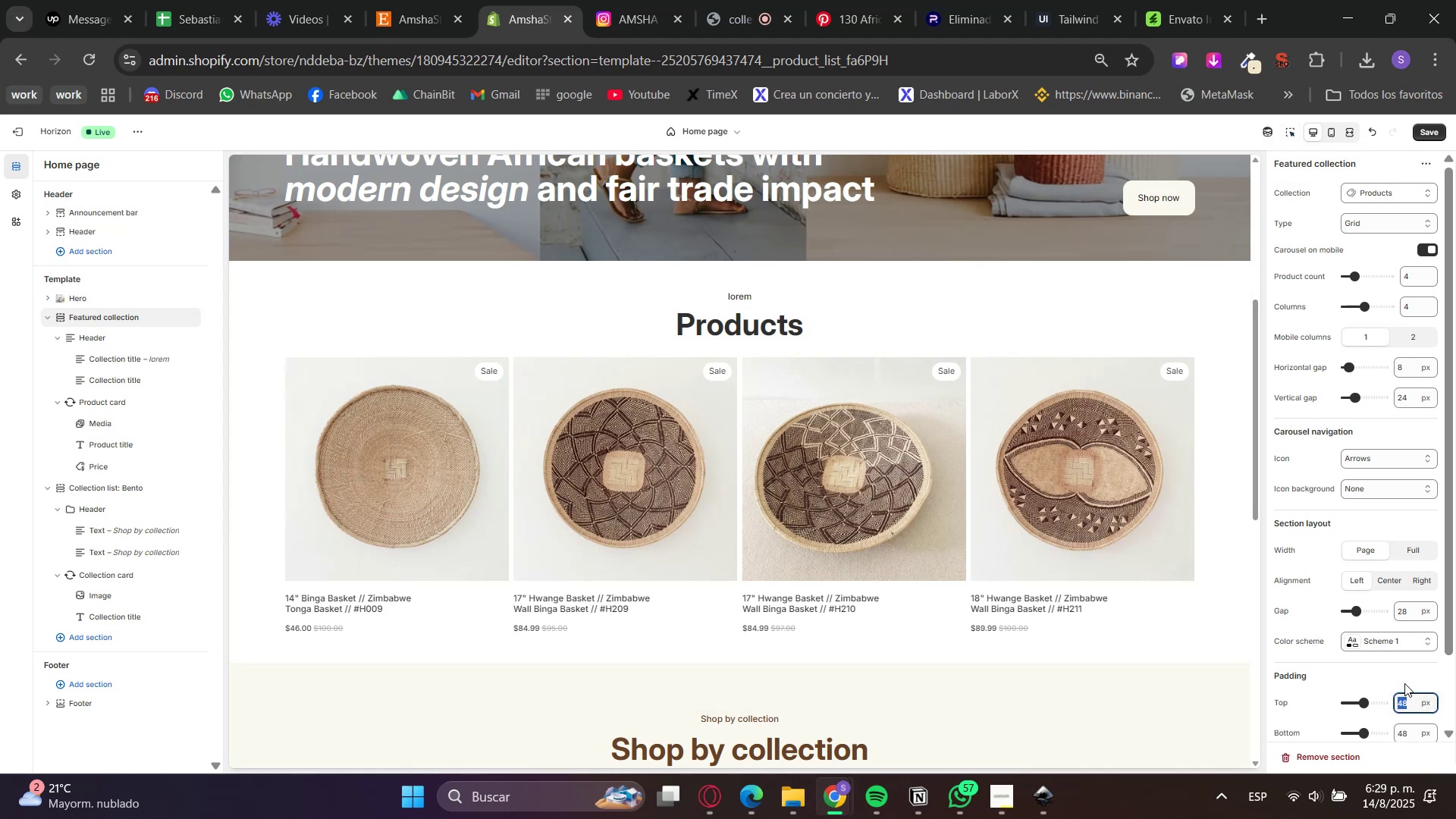 
key(Numpad8)
 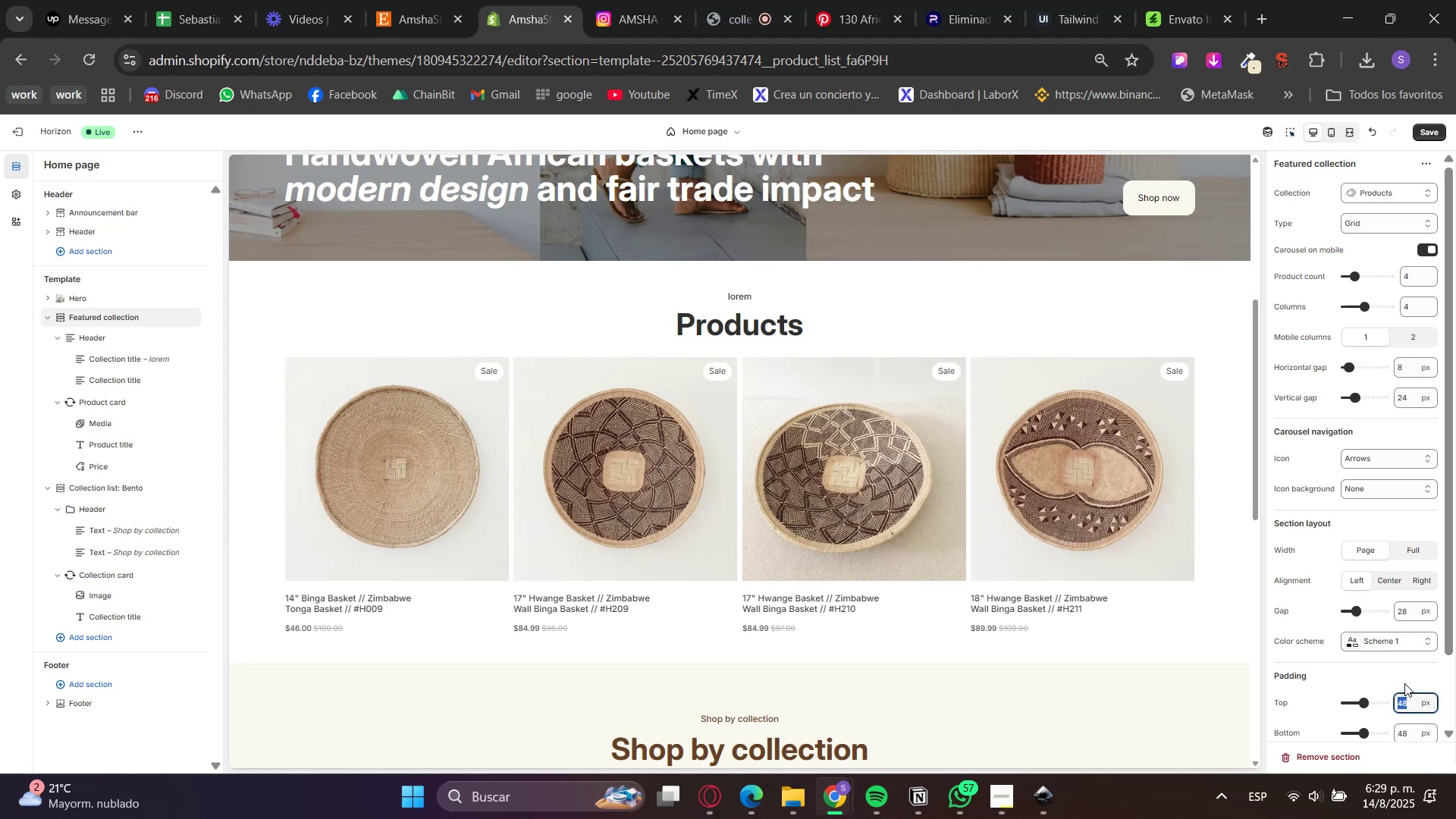 
key(Numpad0)
 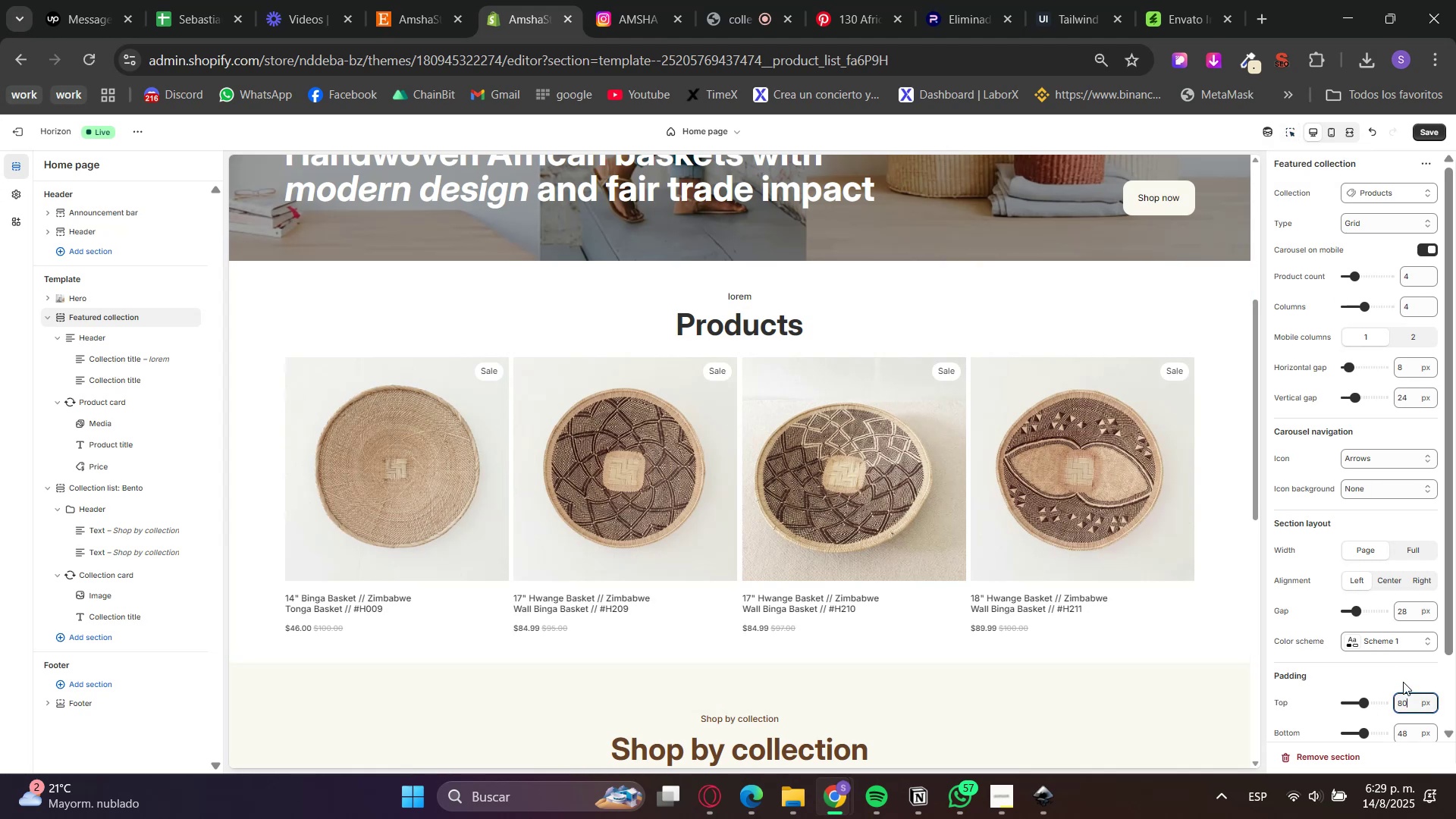 
left_click([1403, 682])
 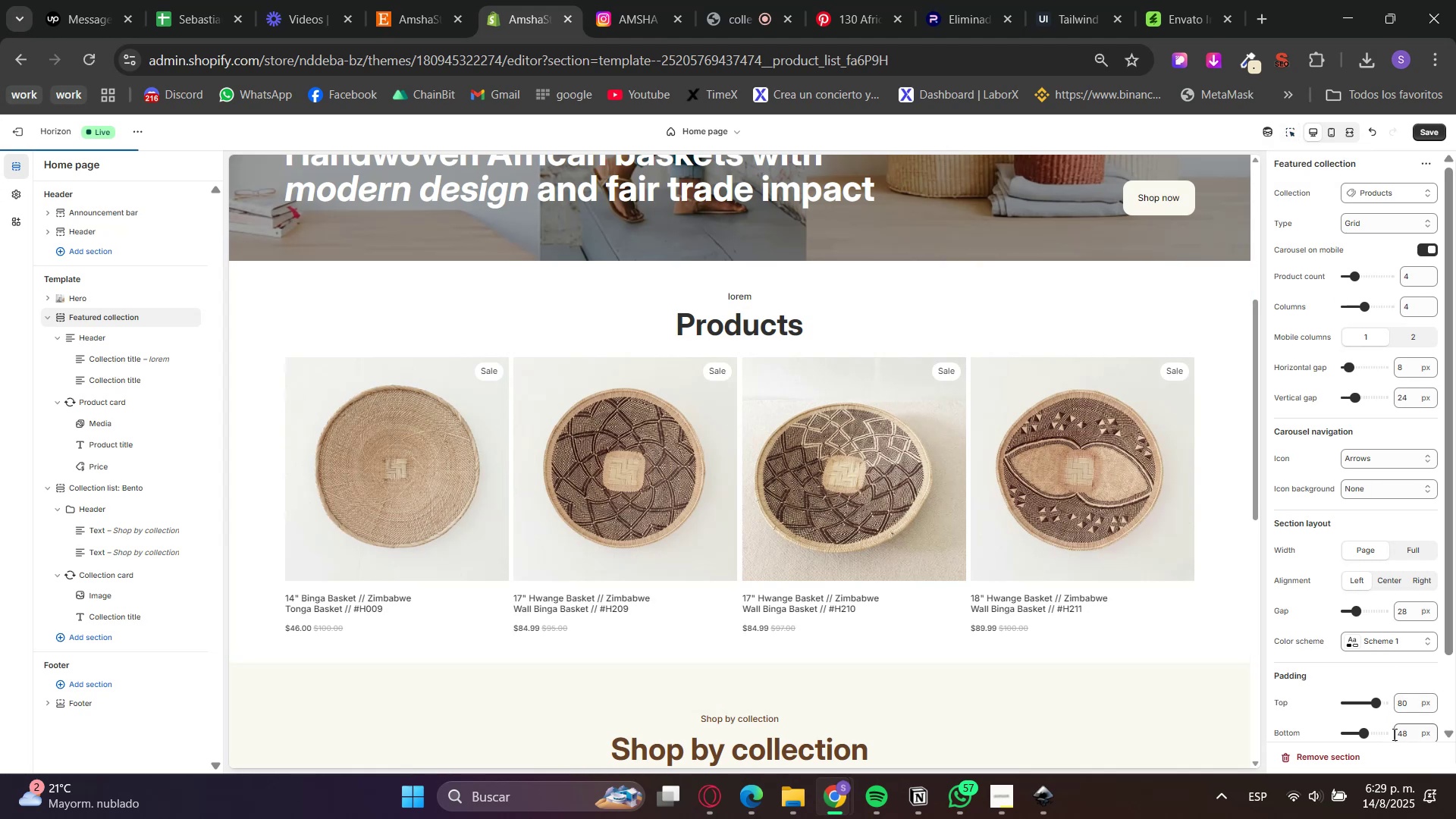 
double_click([1393, 735])
 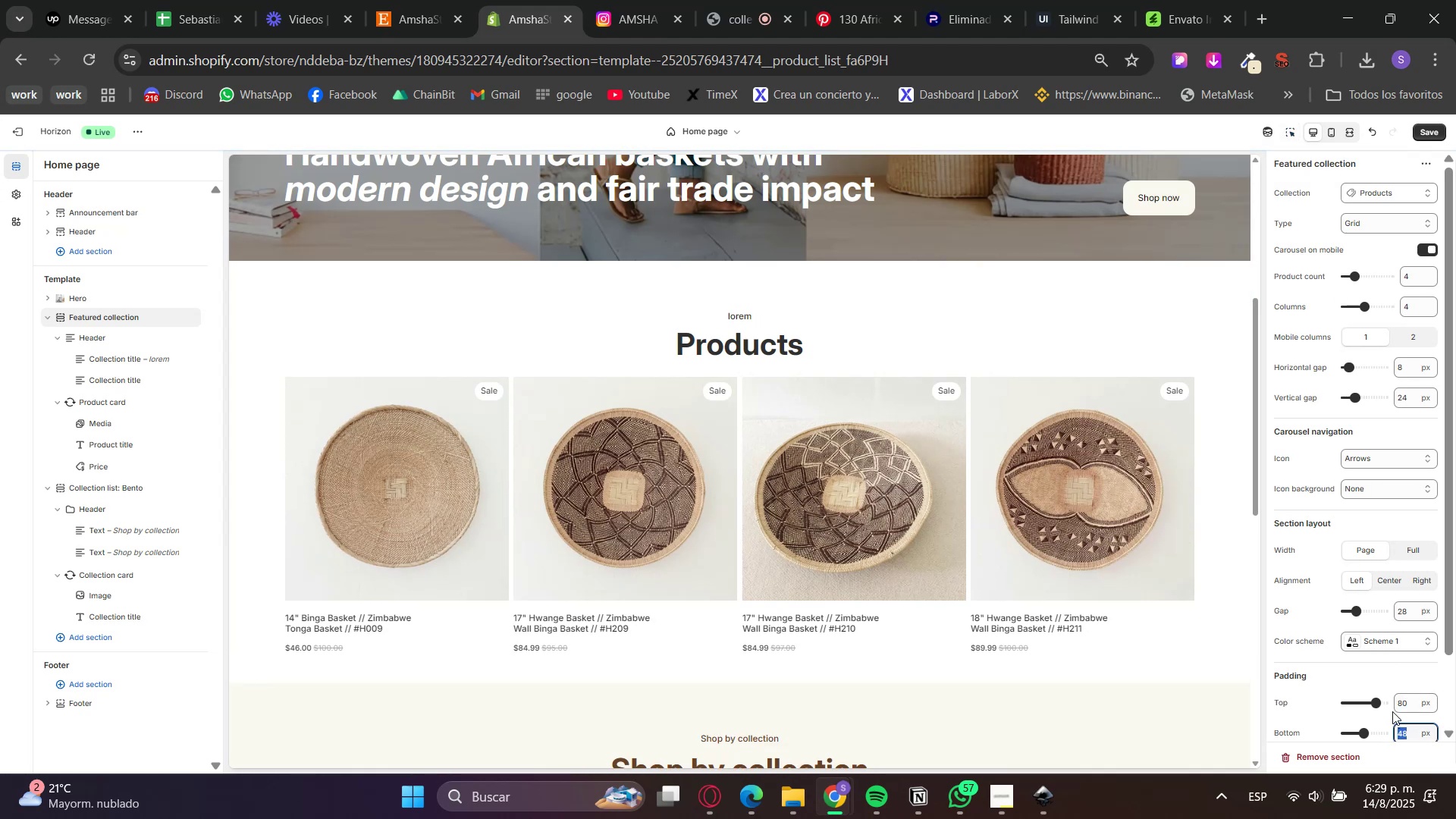 
key(Numpad8)
 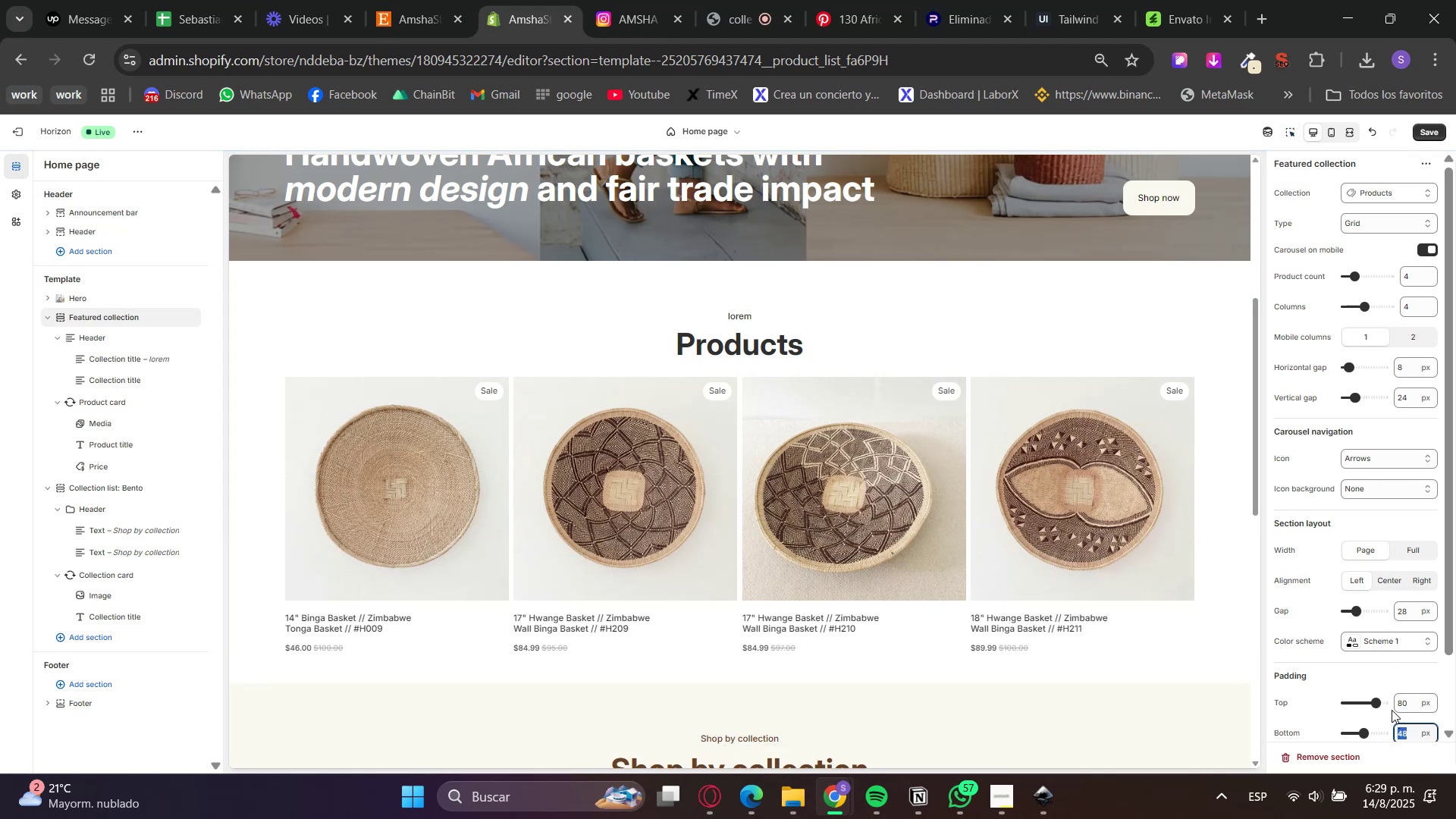 
key(Numpad0)
 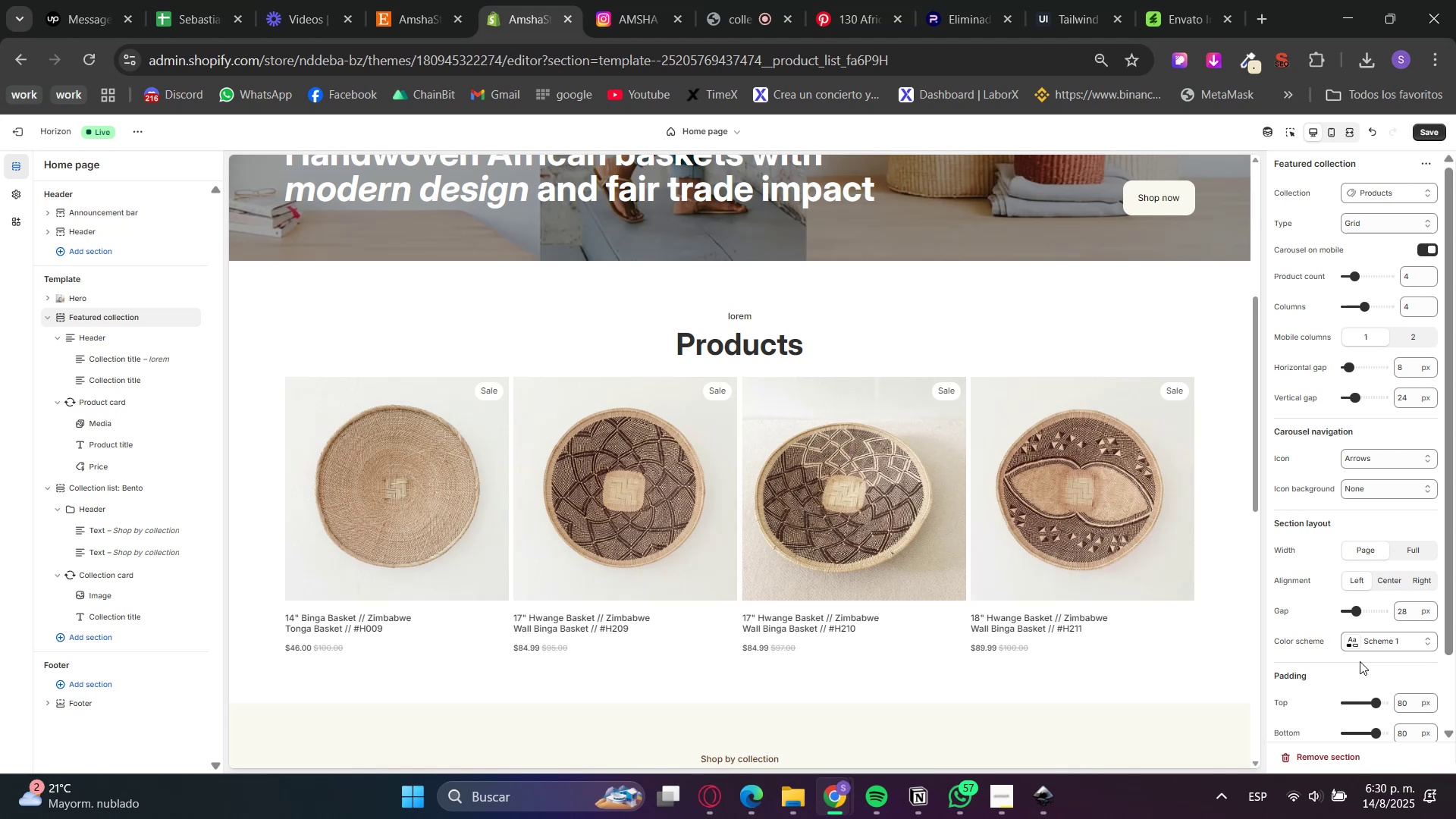 
wait(20.28)
 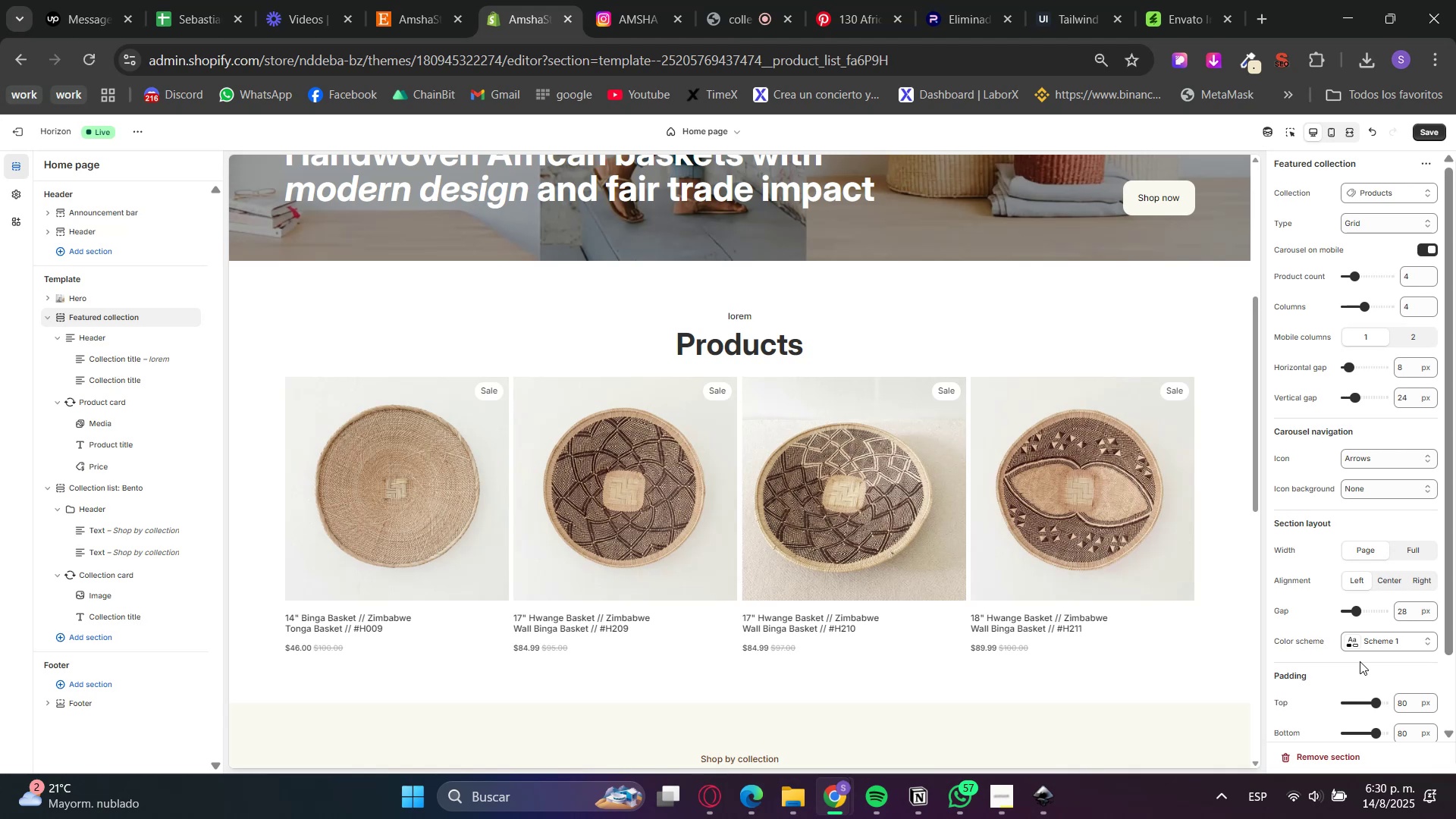 
double_click([1395, 701])
 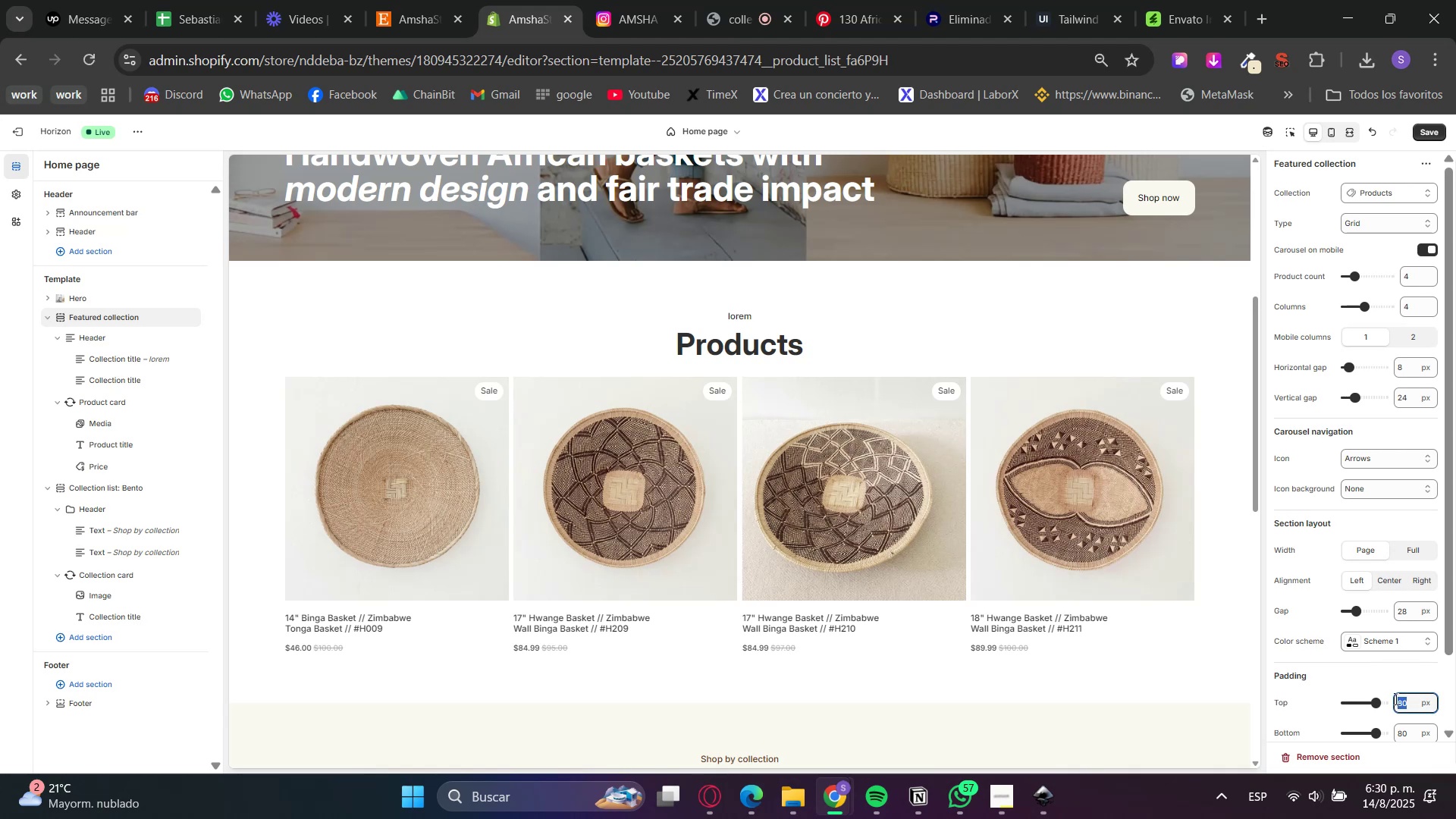 
key(Numpad5)
 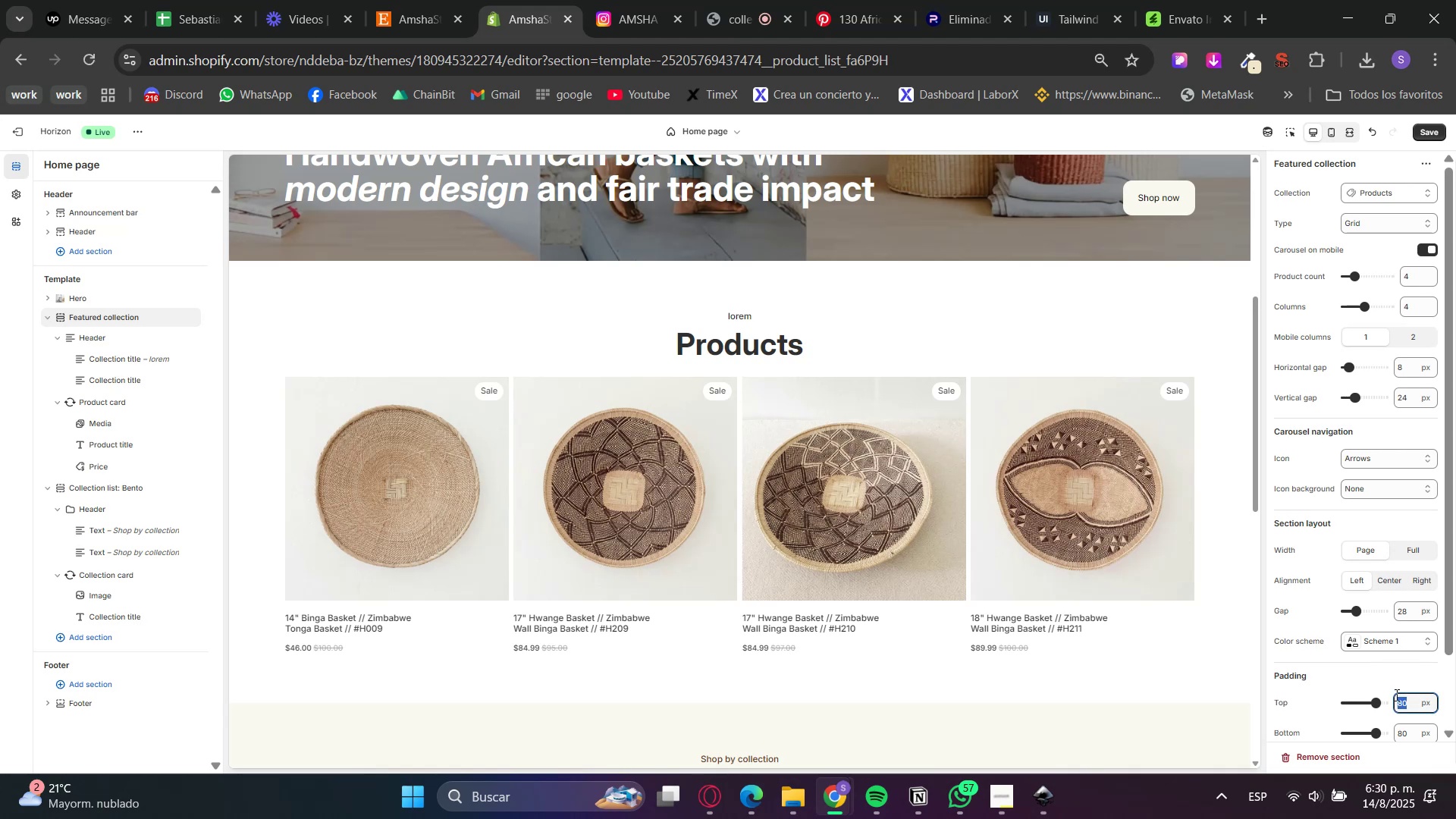 
key(Numpad0)
 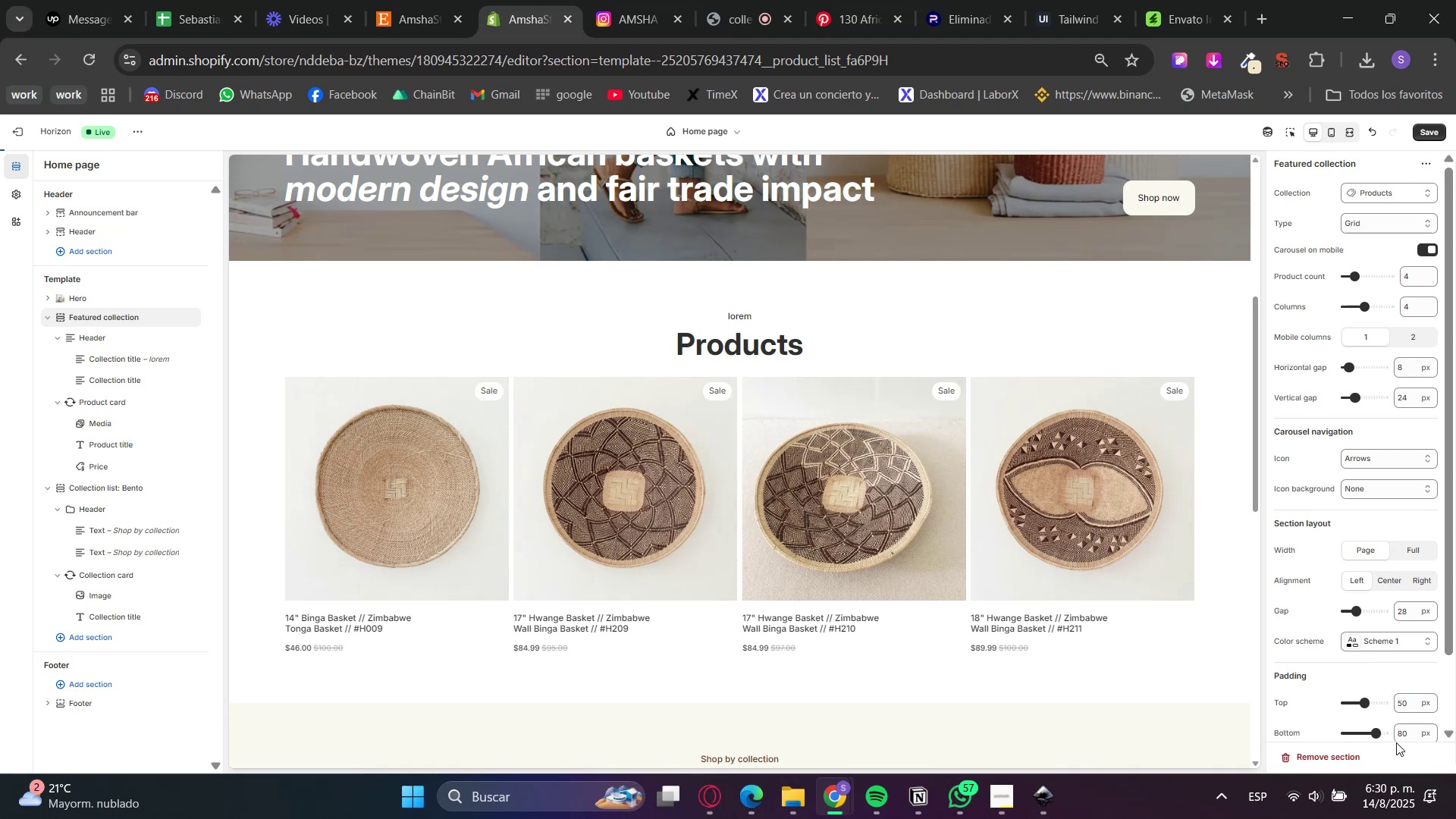 
triple_click([1398, 736])
 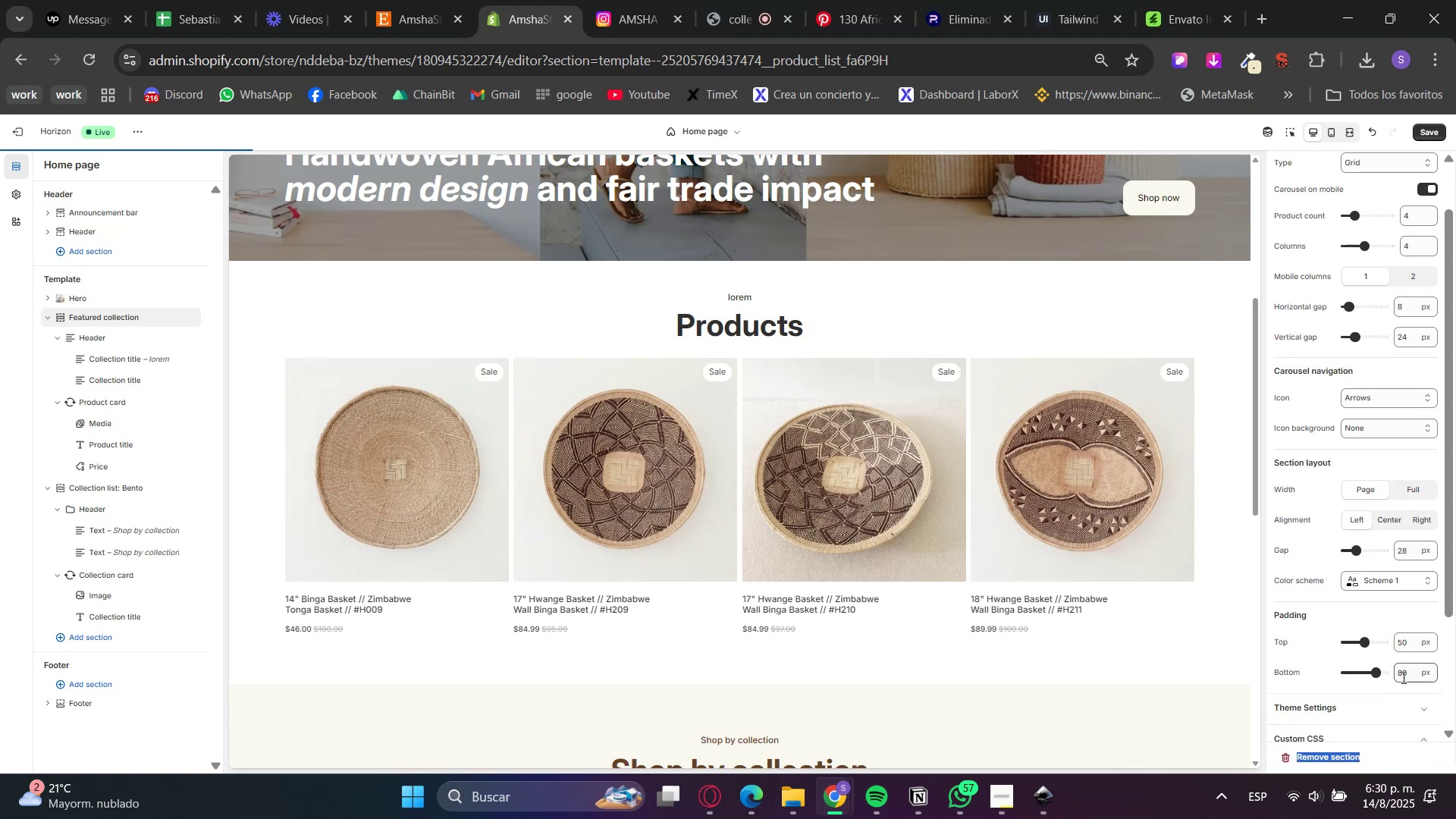 
triple_click([1404, 662])
 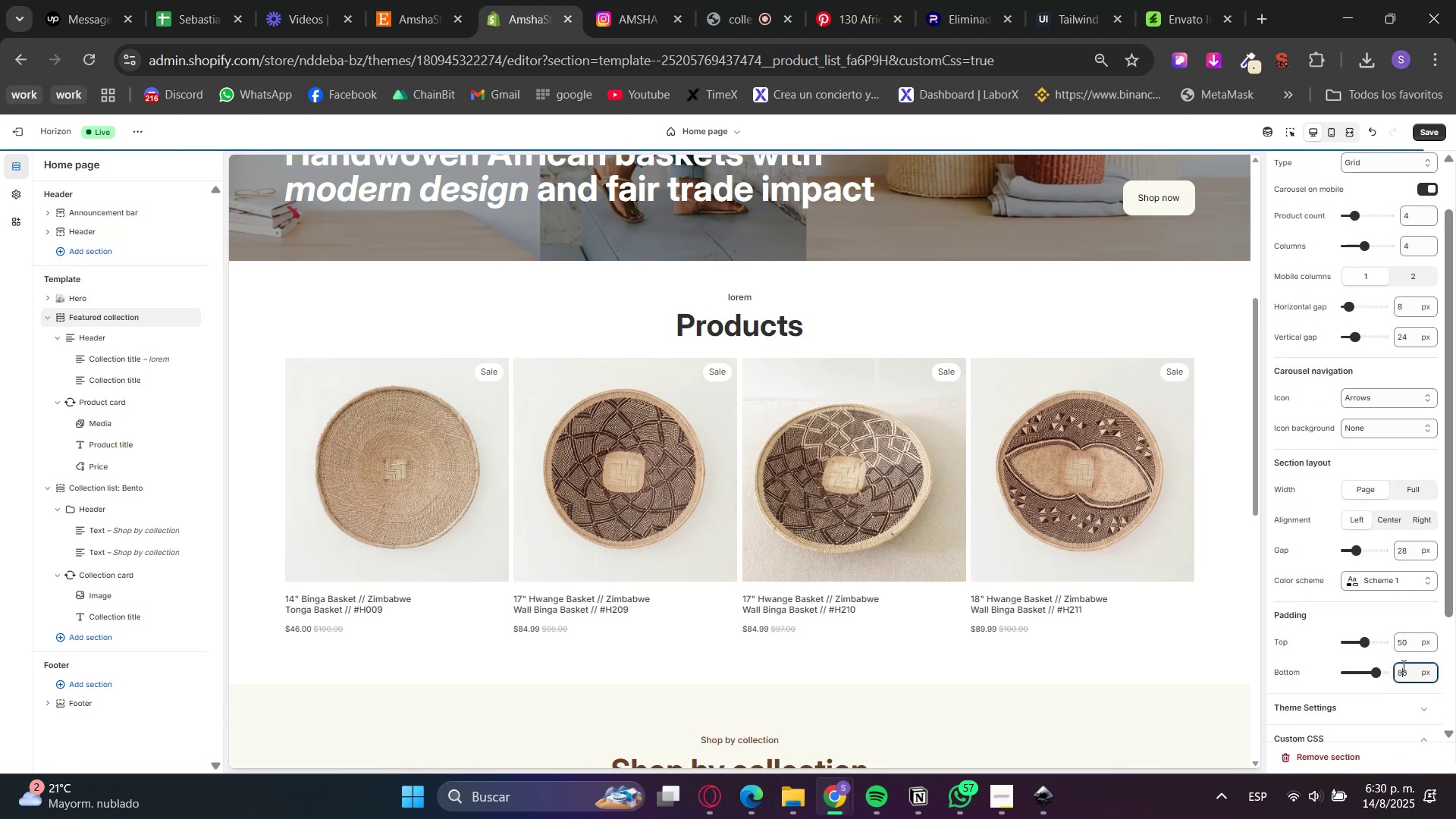 
triple_click([1401, 669])
 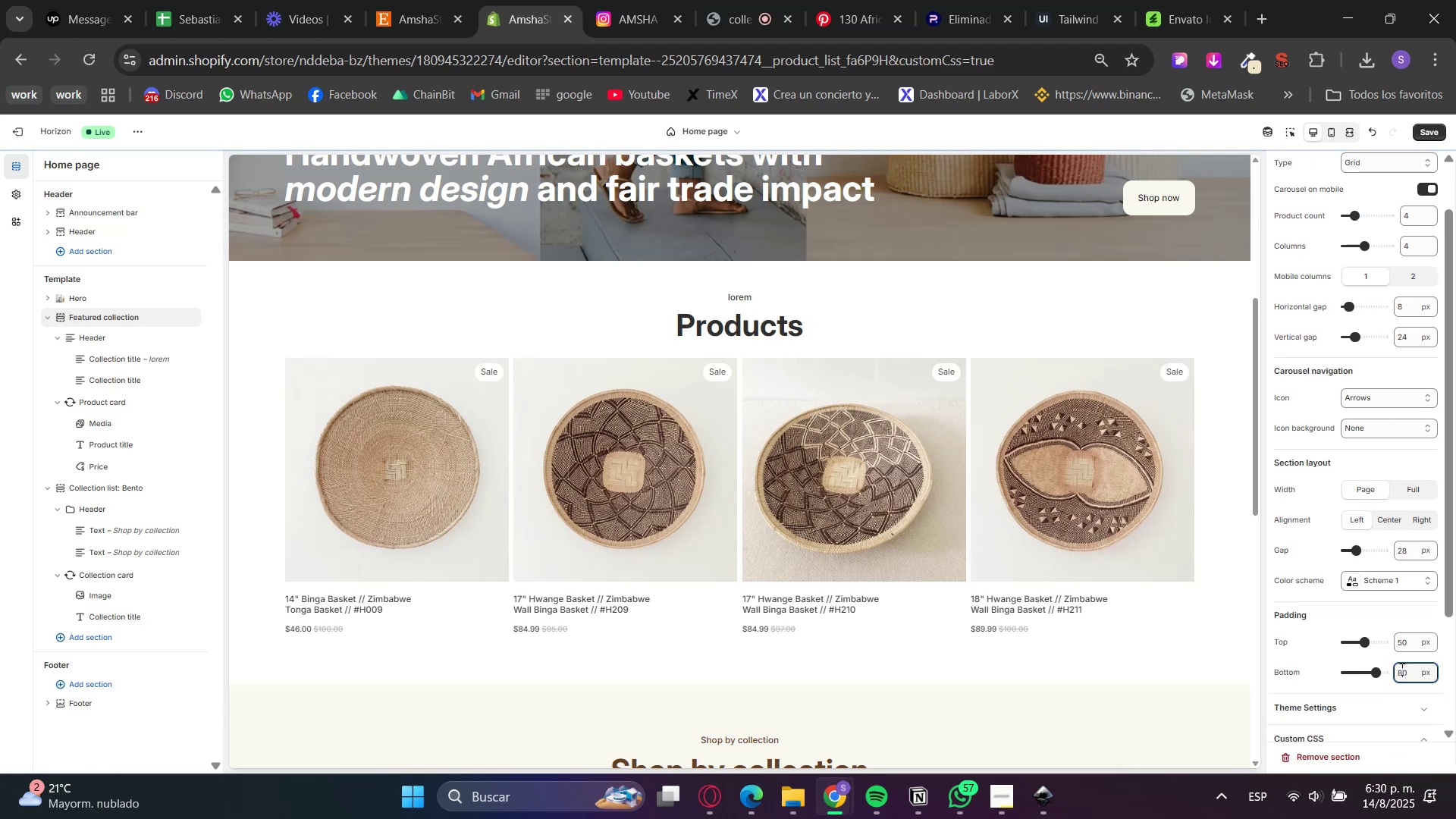 
triple_click([1401, 669])
 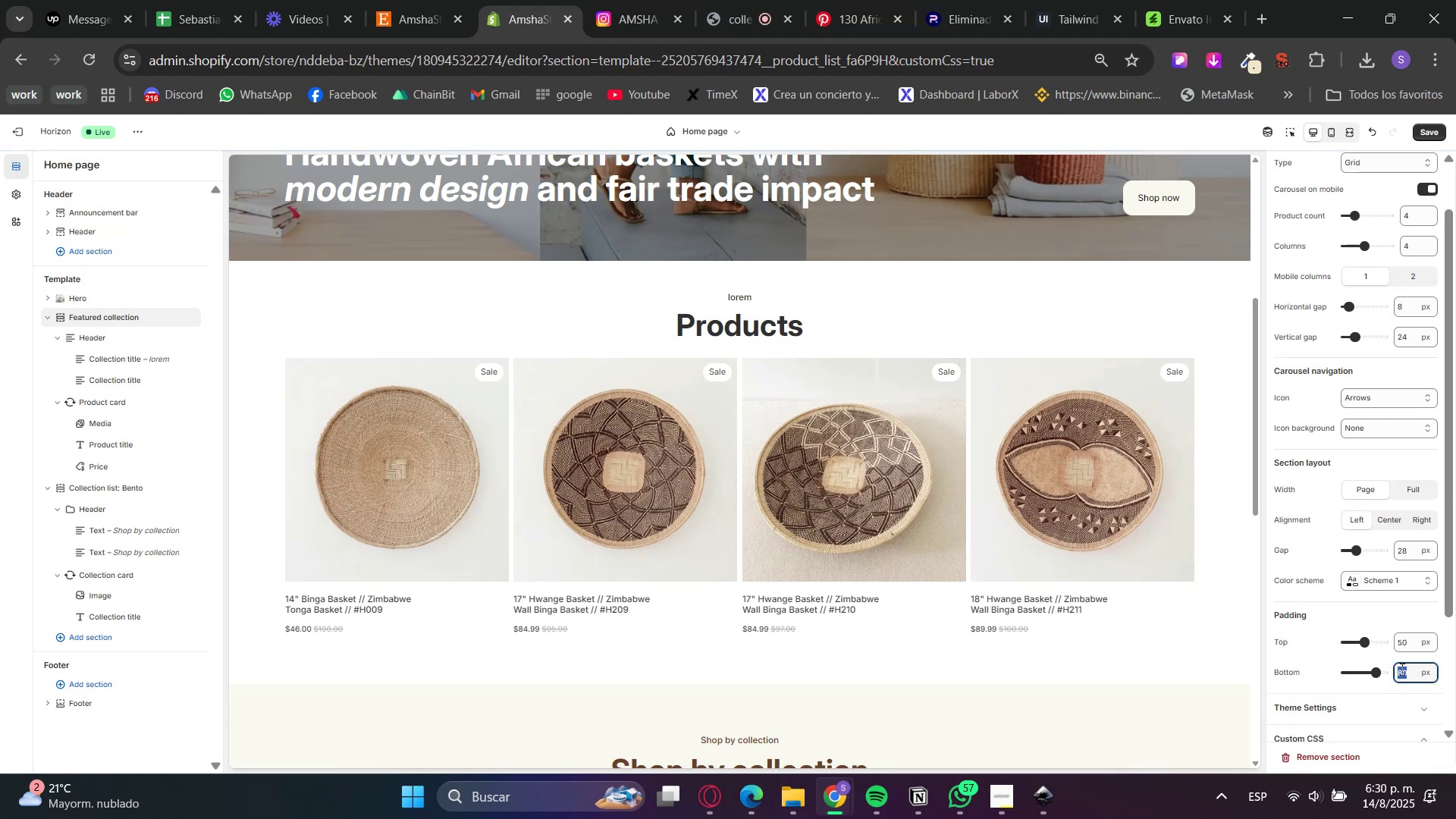 
key(Numpad5)
 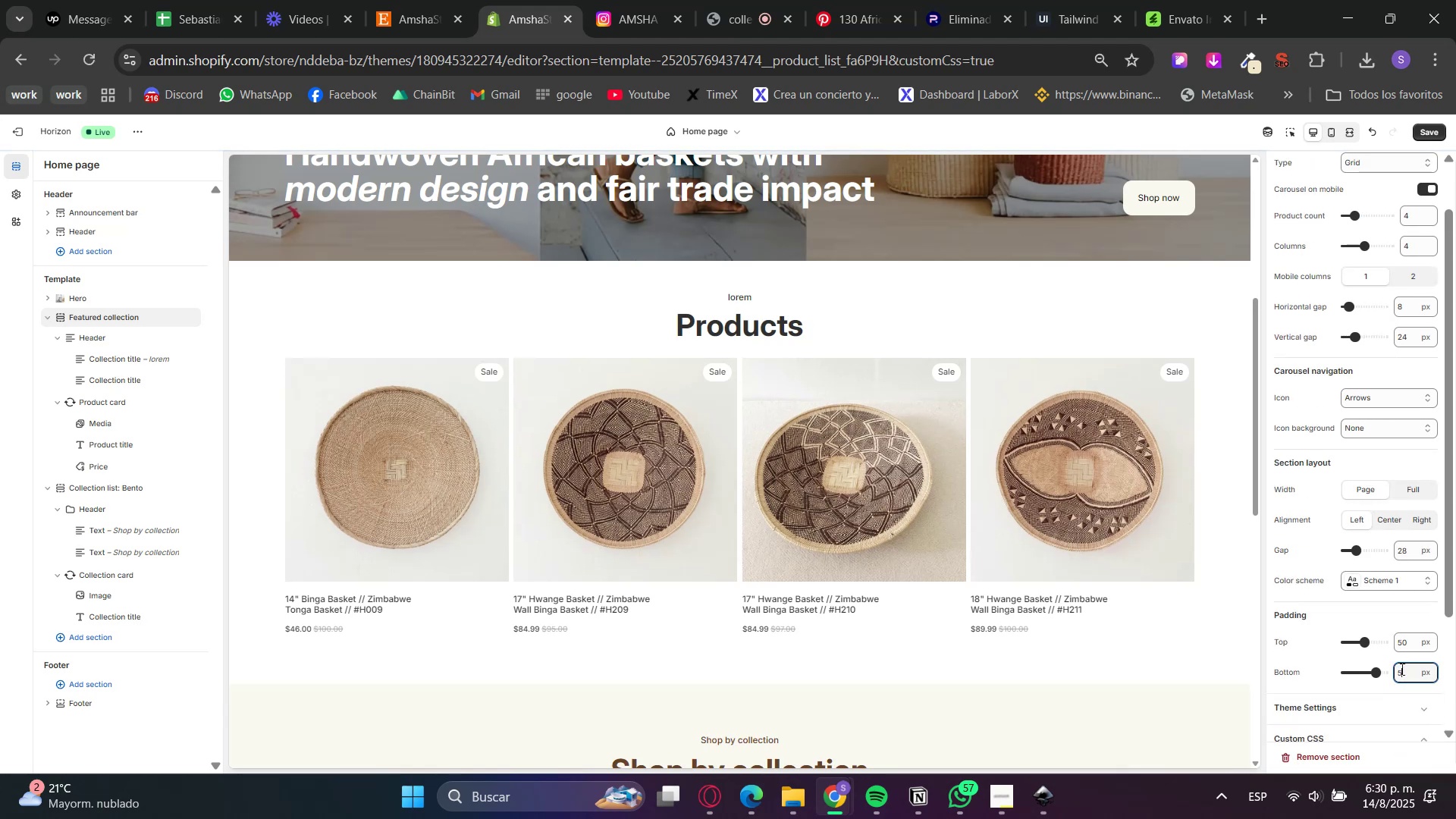 
key(Numpad0)
 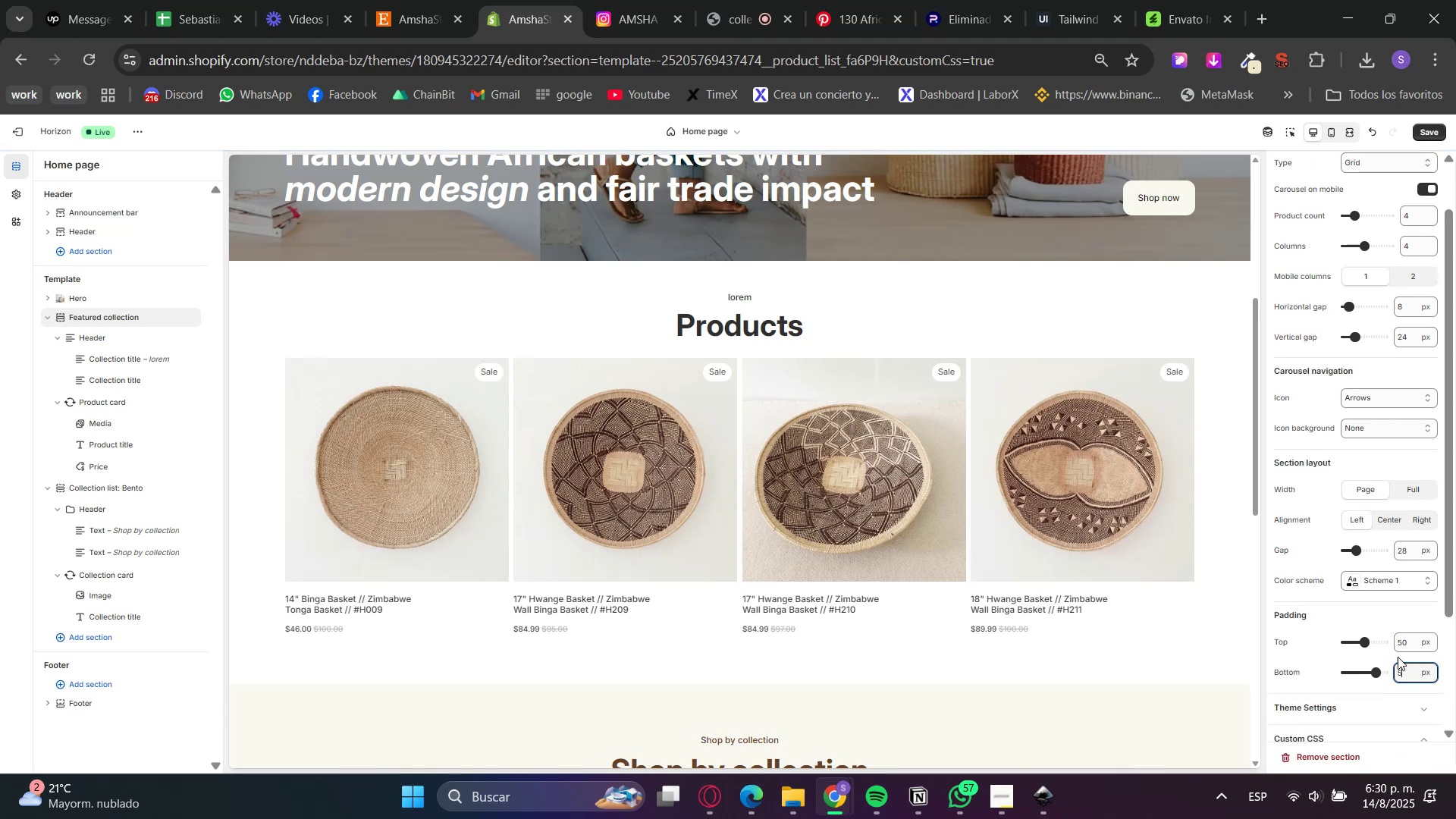 
key(Numpad0)
 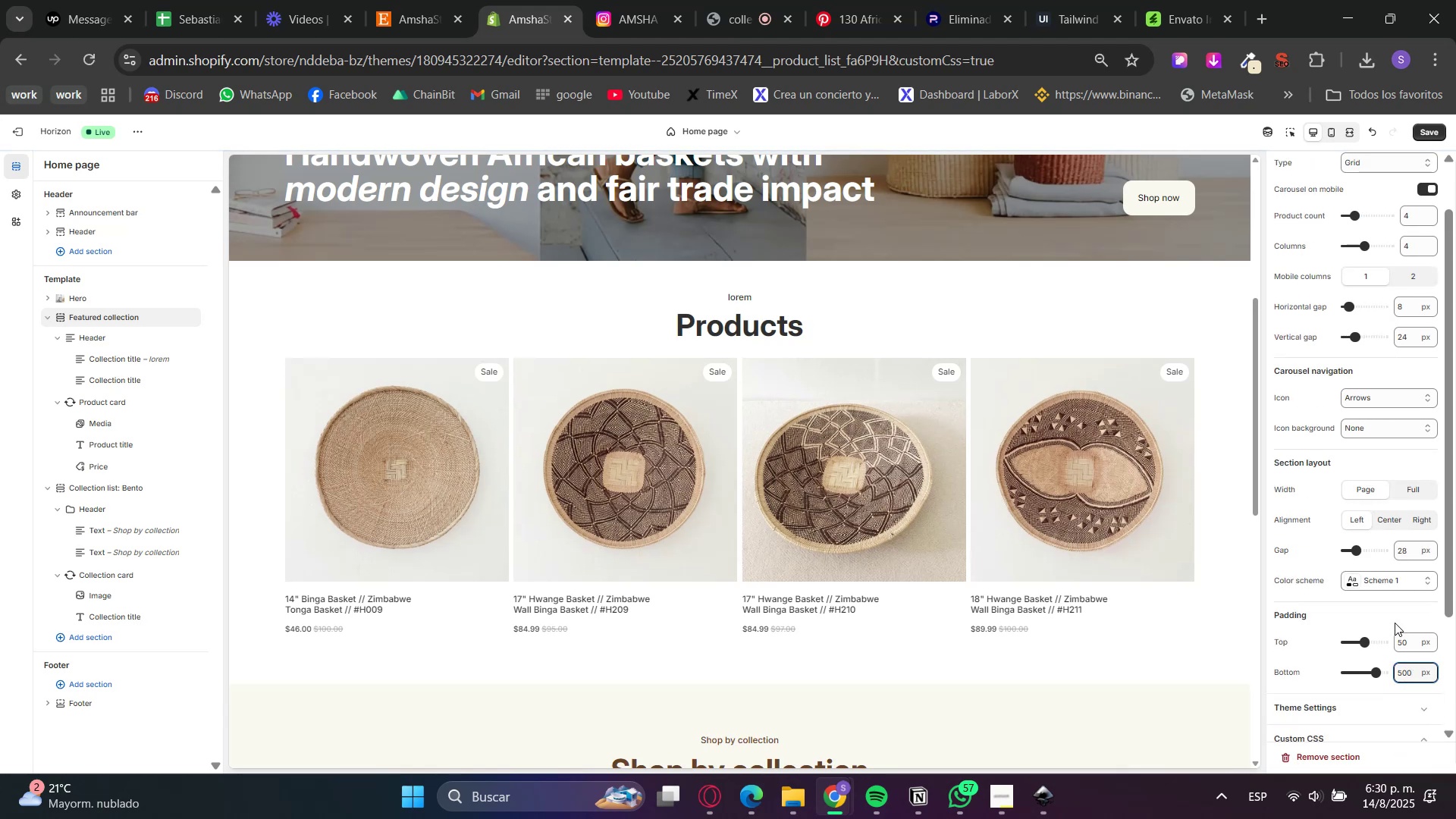 
key(Backspace)
 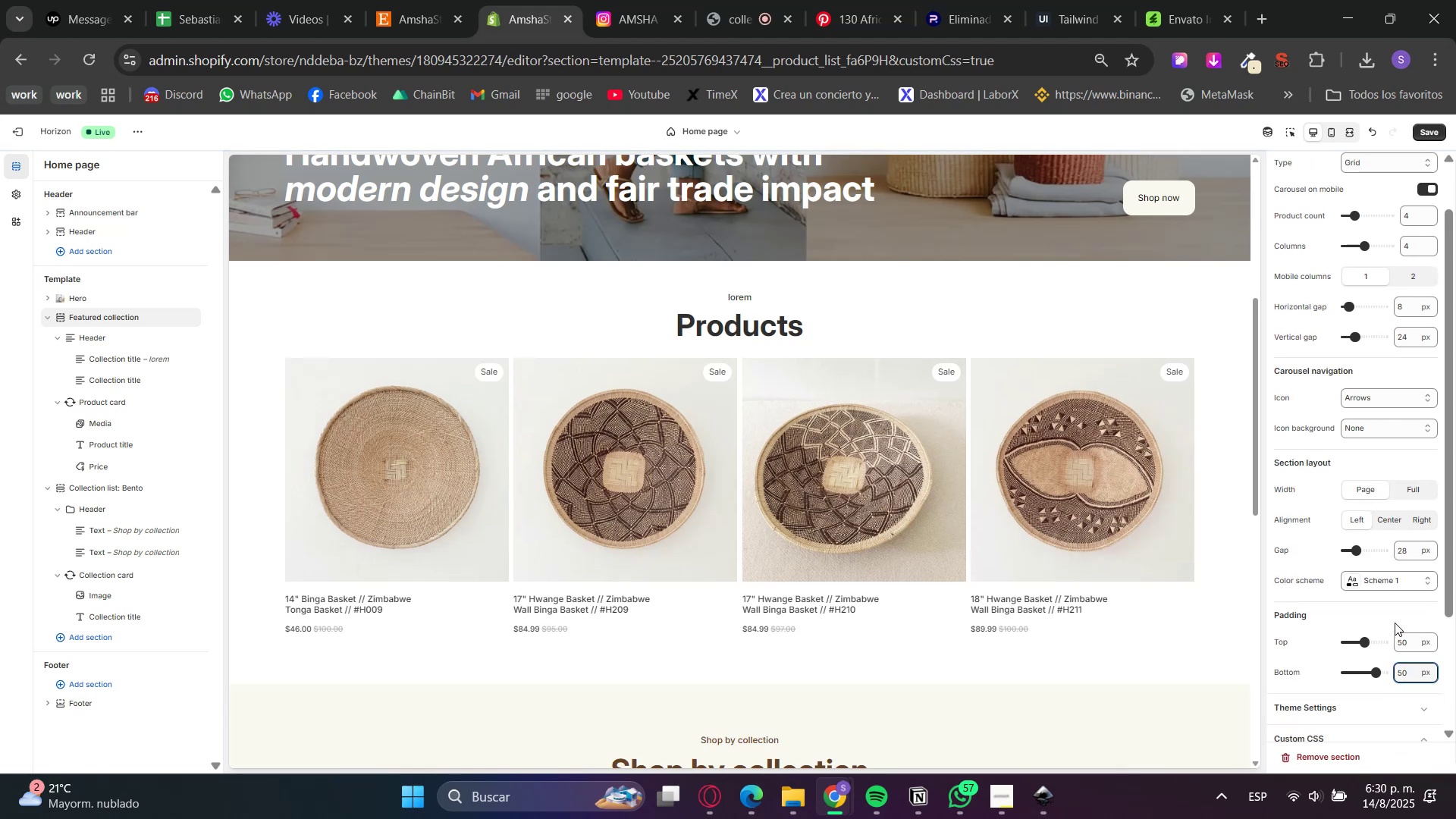 
left_click([1395, 623])
 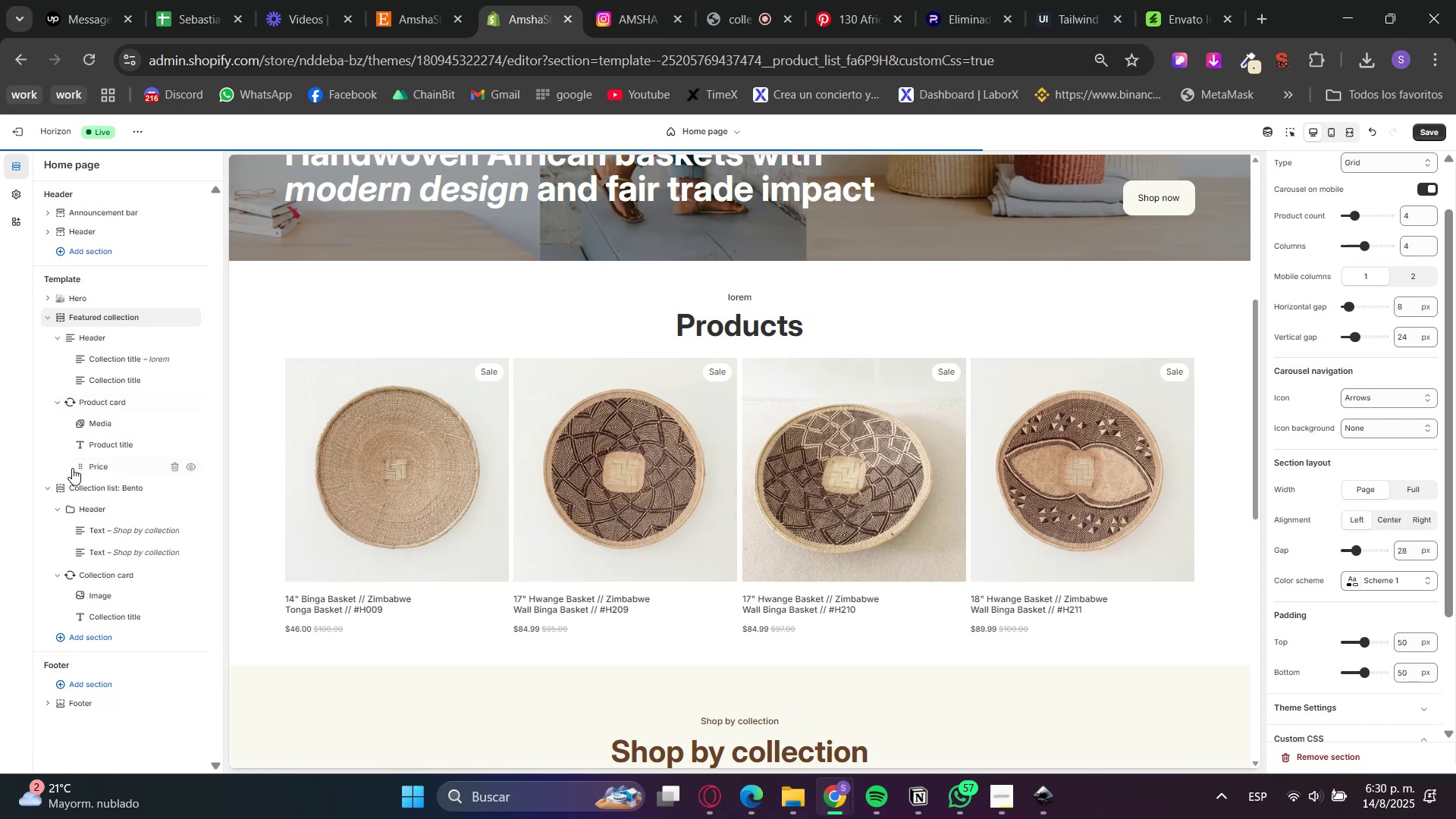 
left_click([89, 490])
 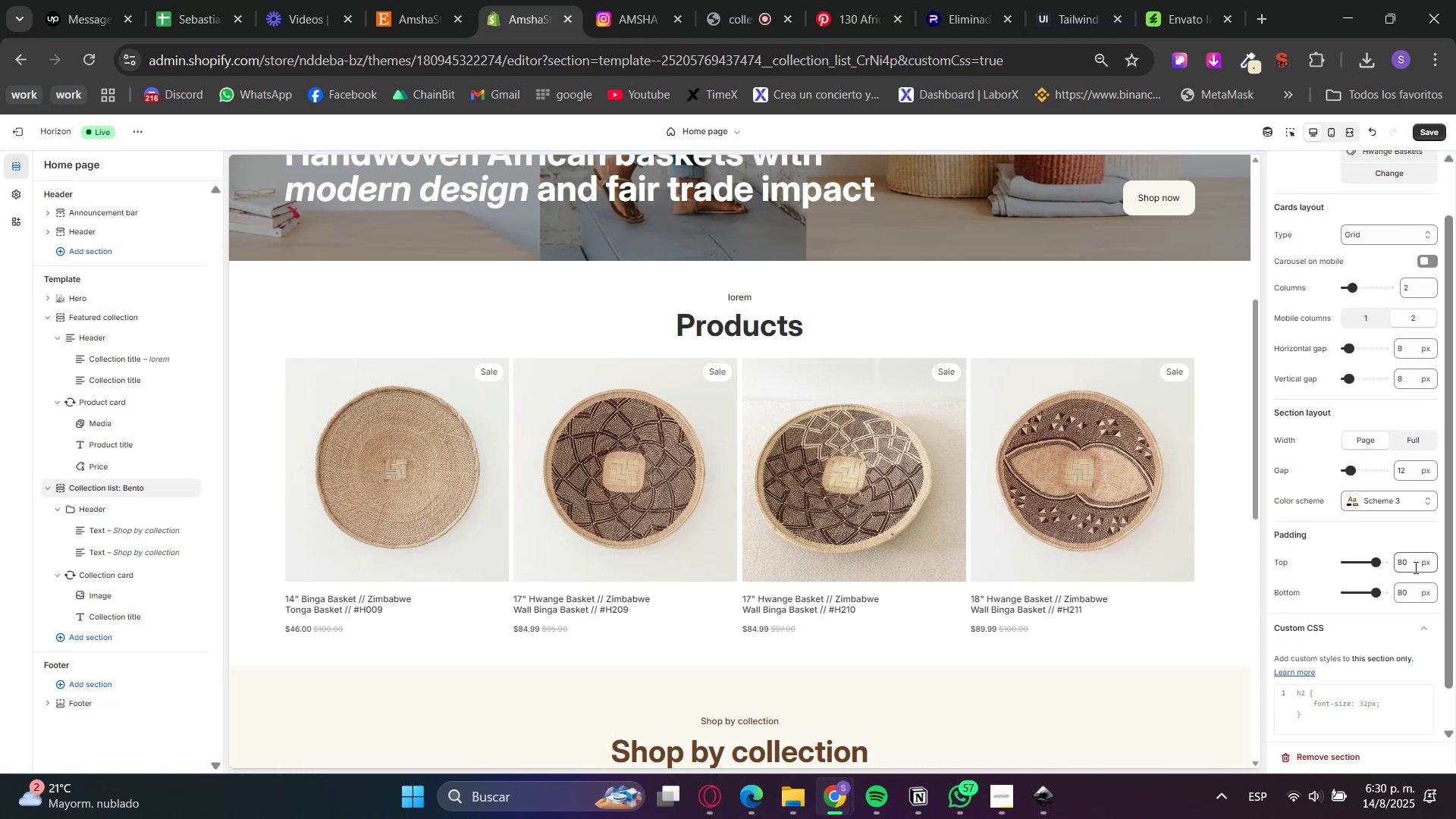 
double_click([1402, 567])
 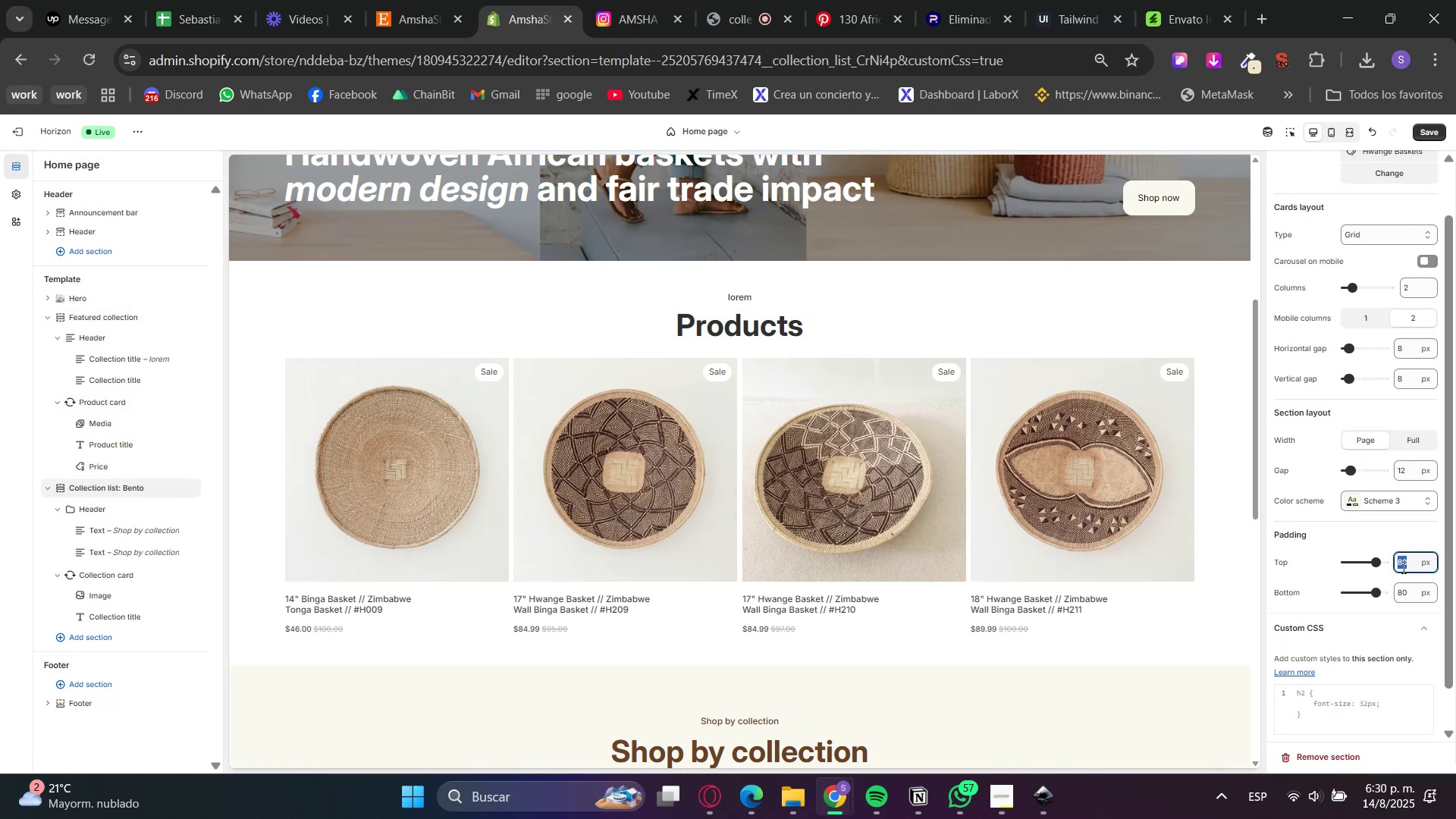 
key(Numpad5)
 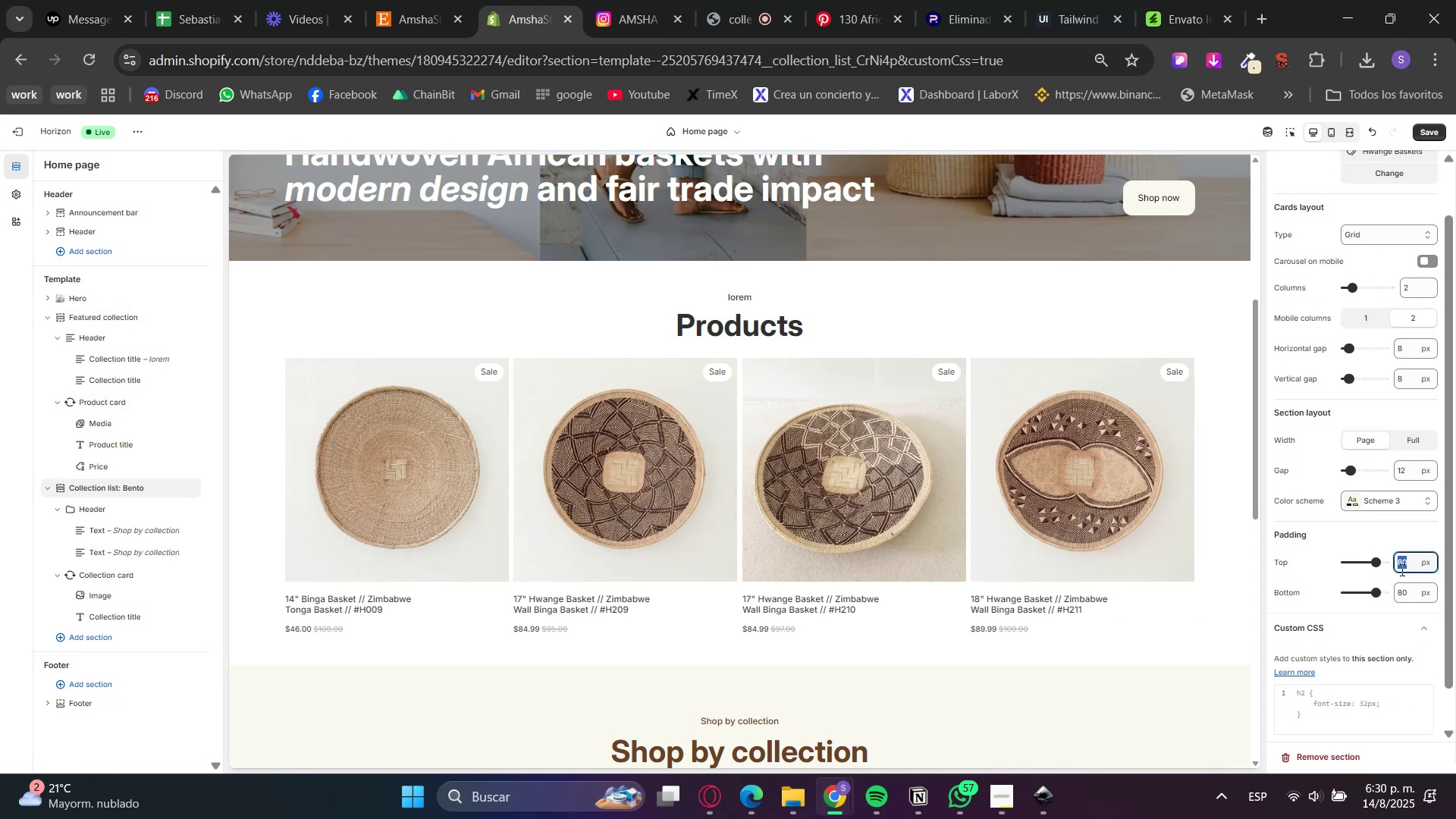 
key(Numpad0)
 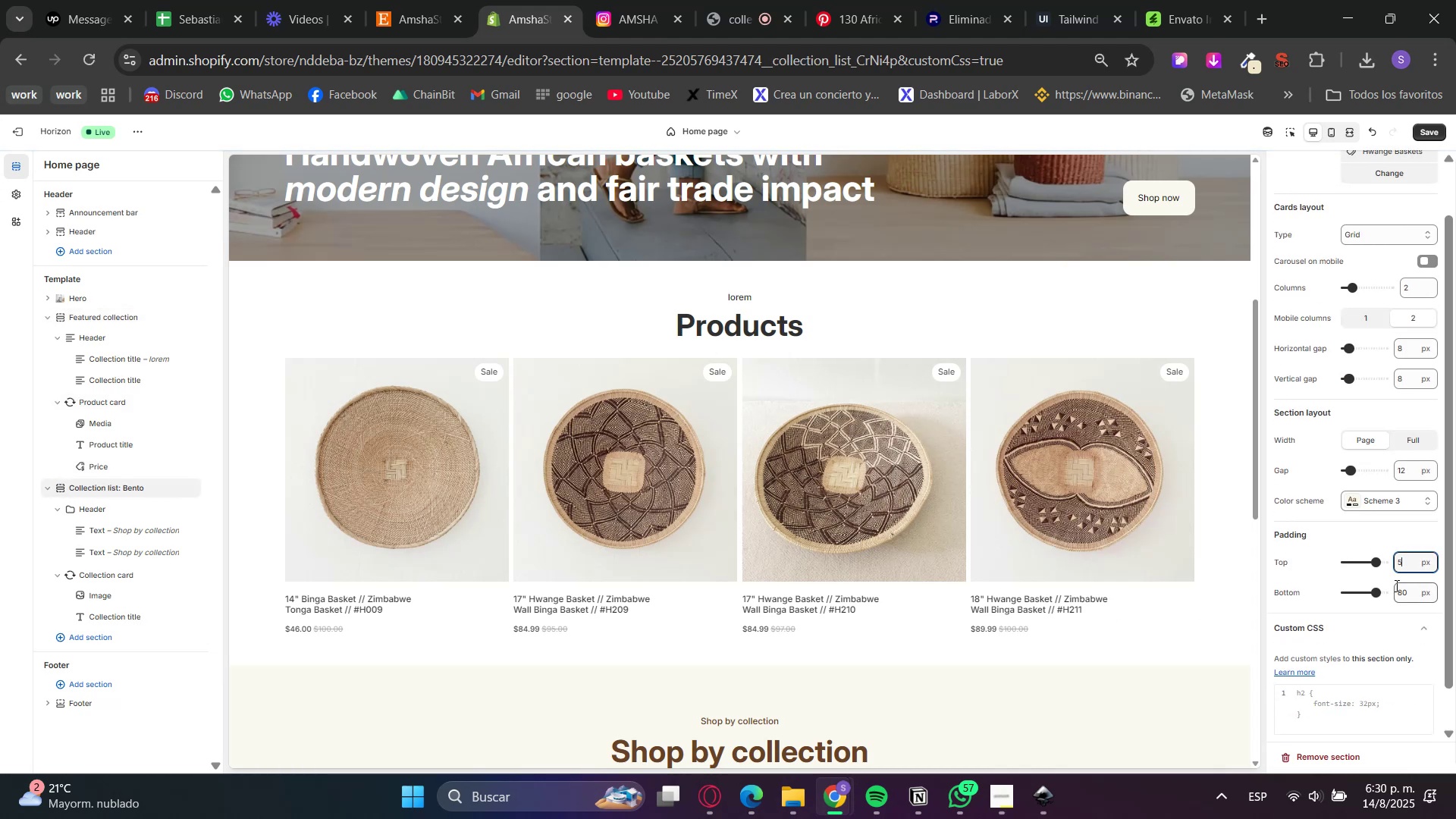 
triple_click([1395, 596])
 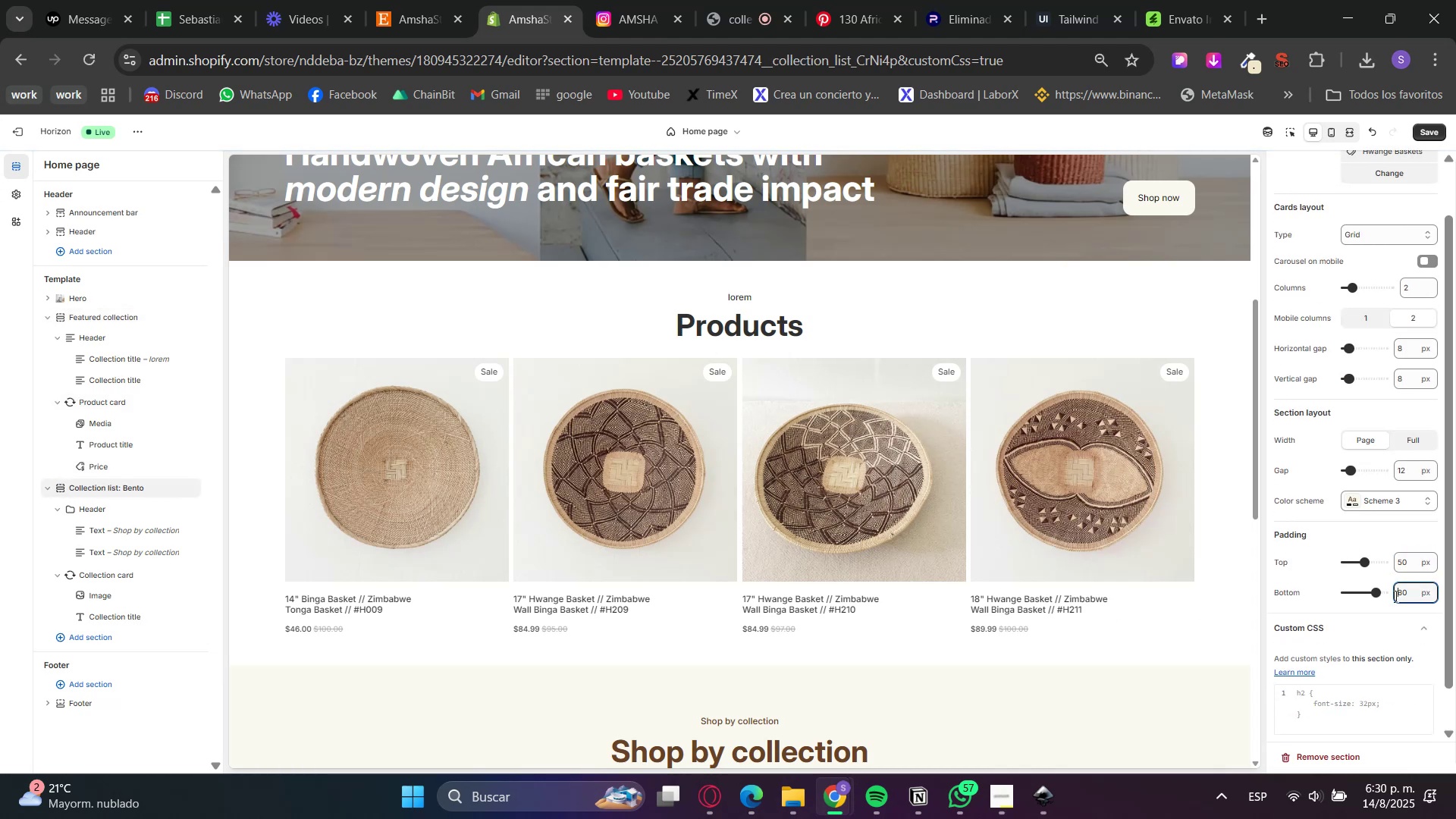 
triple_click([1395, 596])
 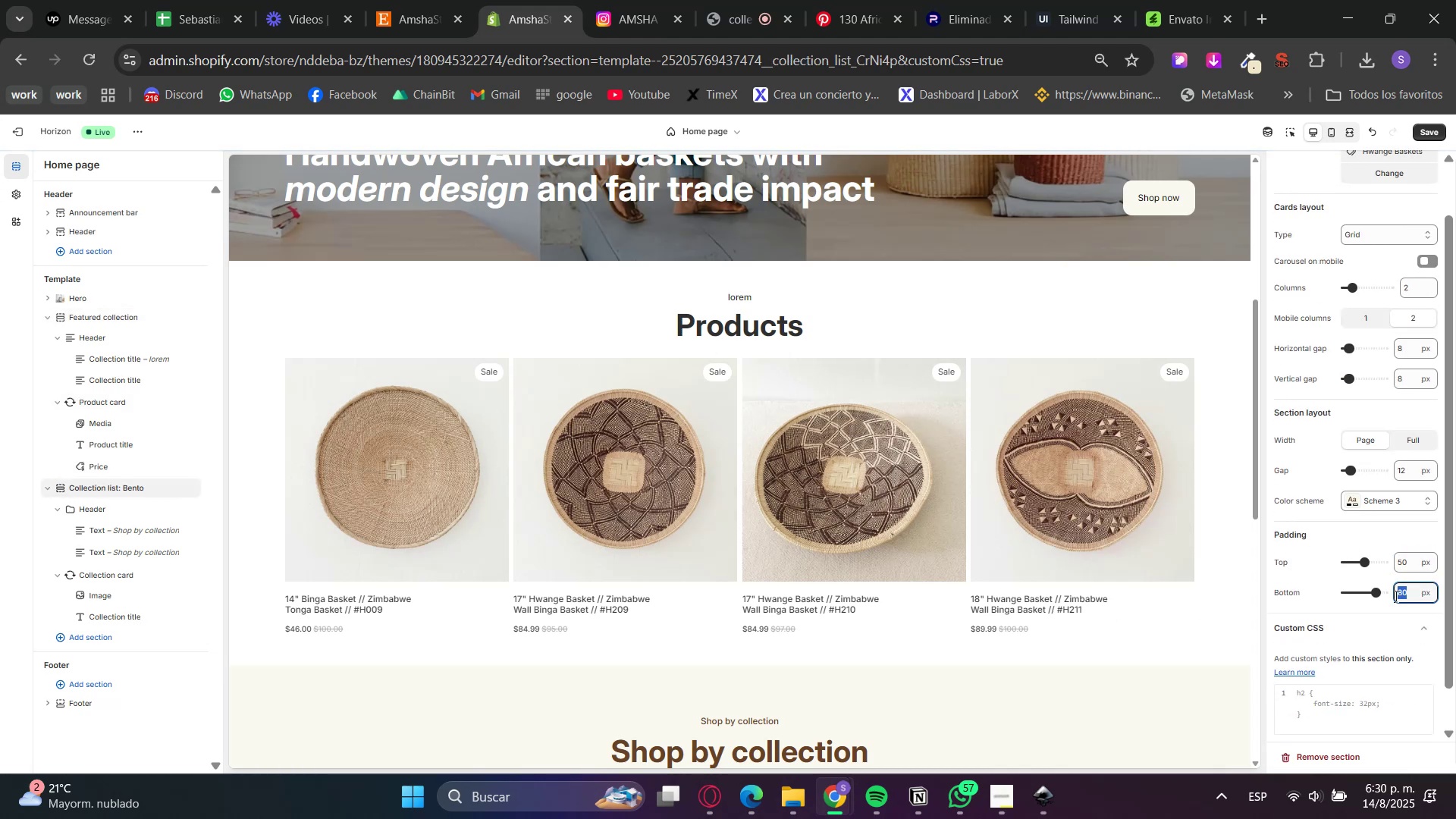 
key(Numpad5)
 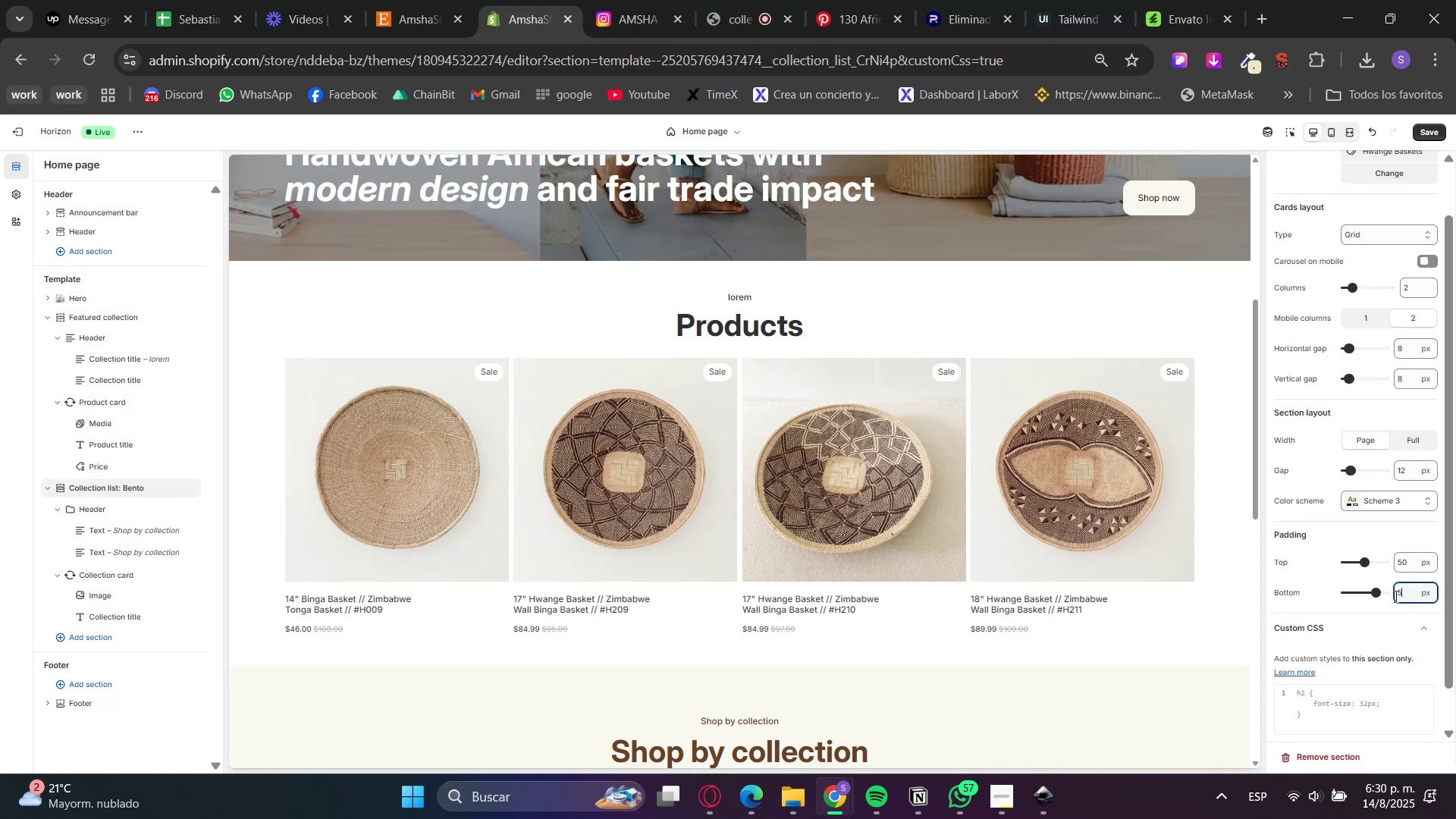 
key(Numpad0)
 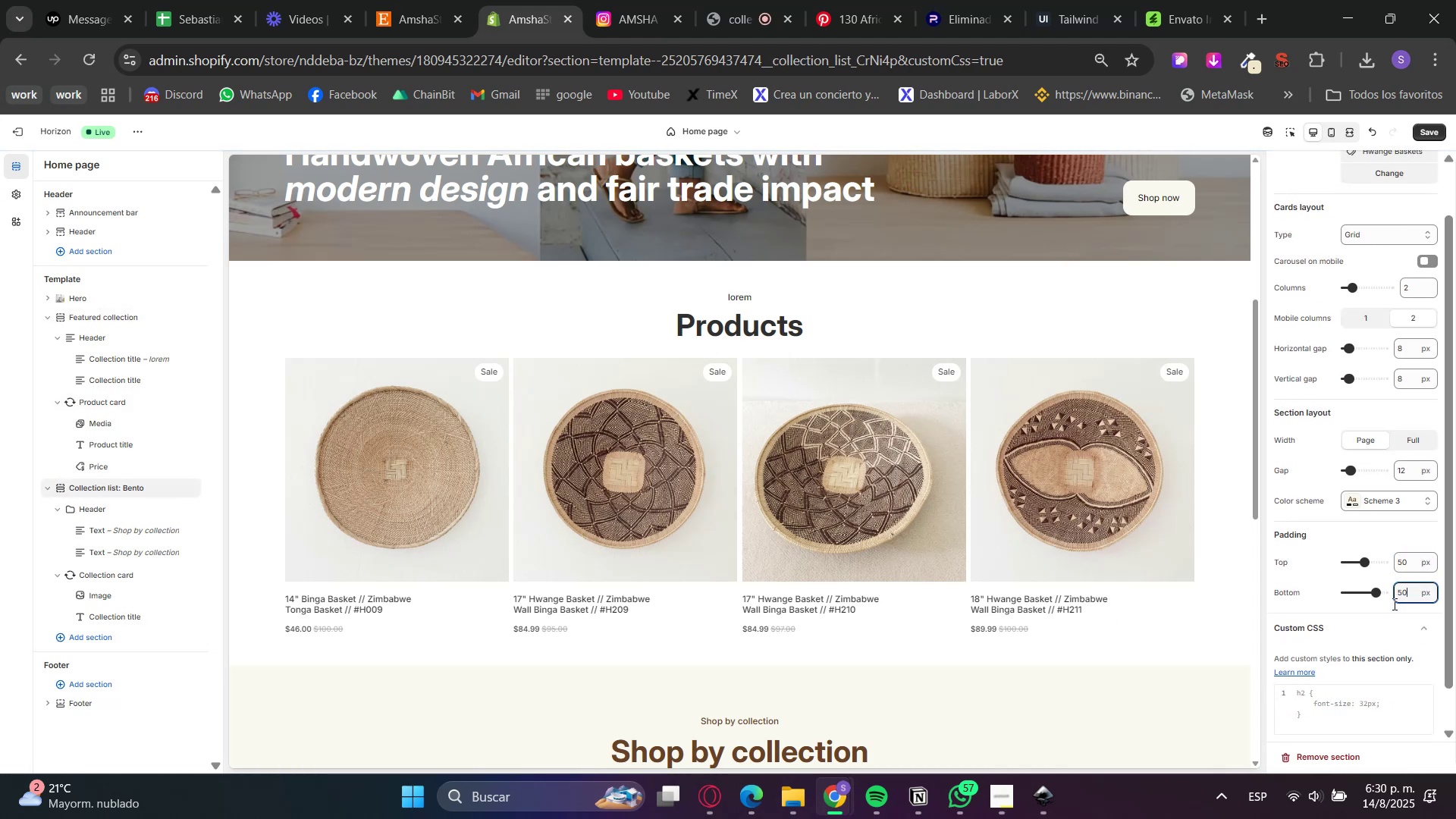 
triple_click([1393, 622])
 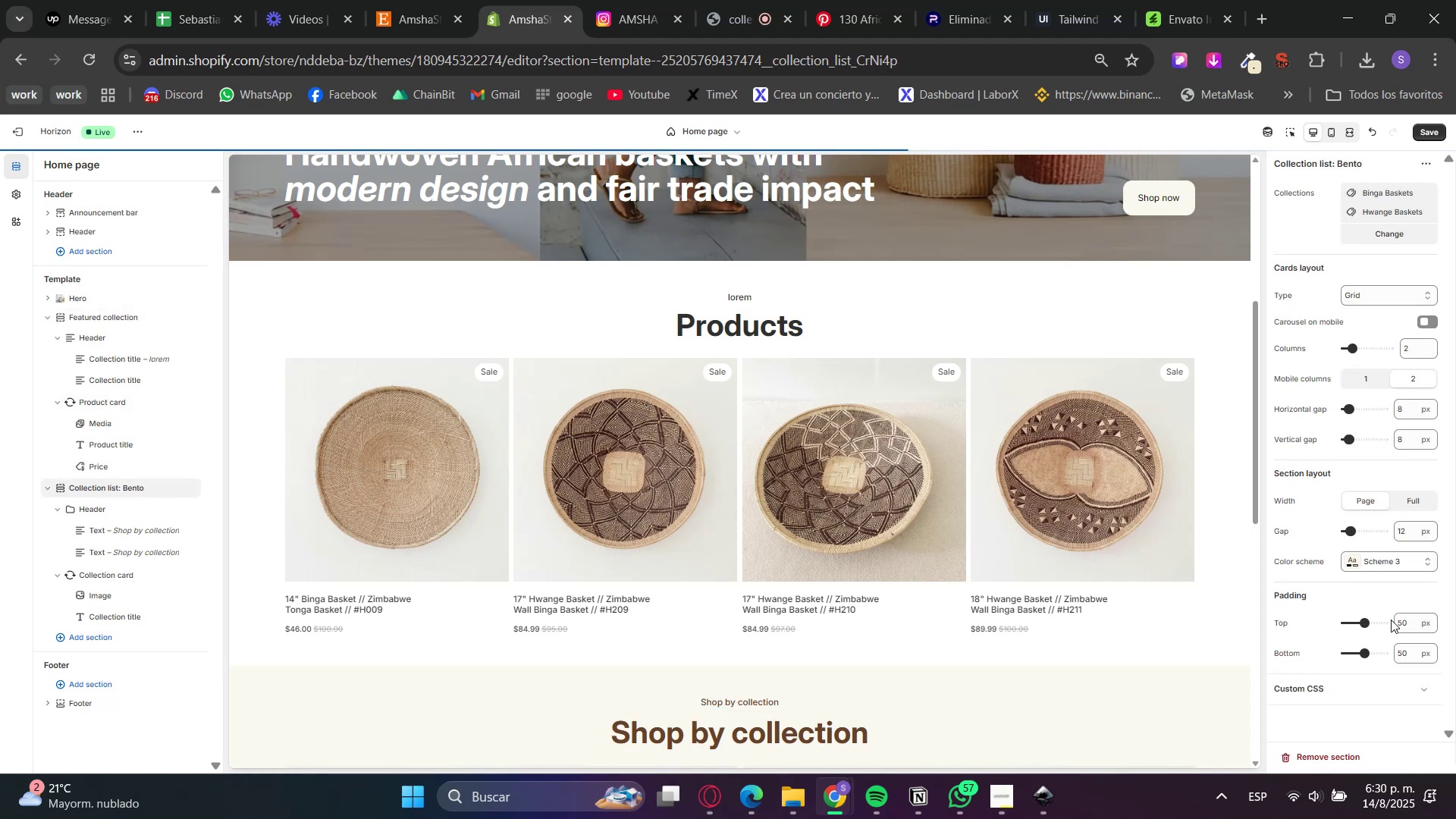 
left_click([1378, 595])
 